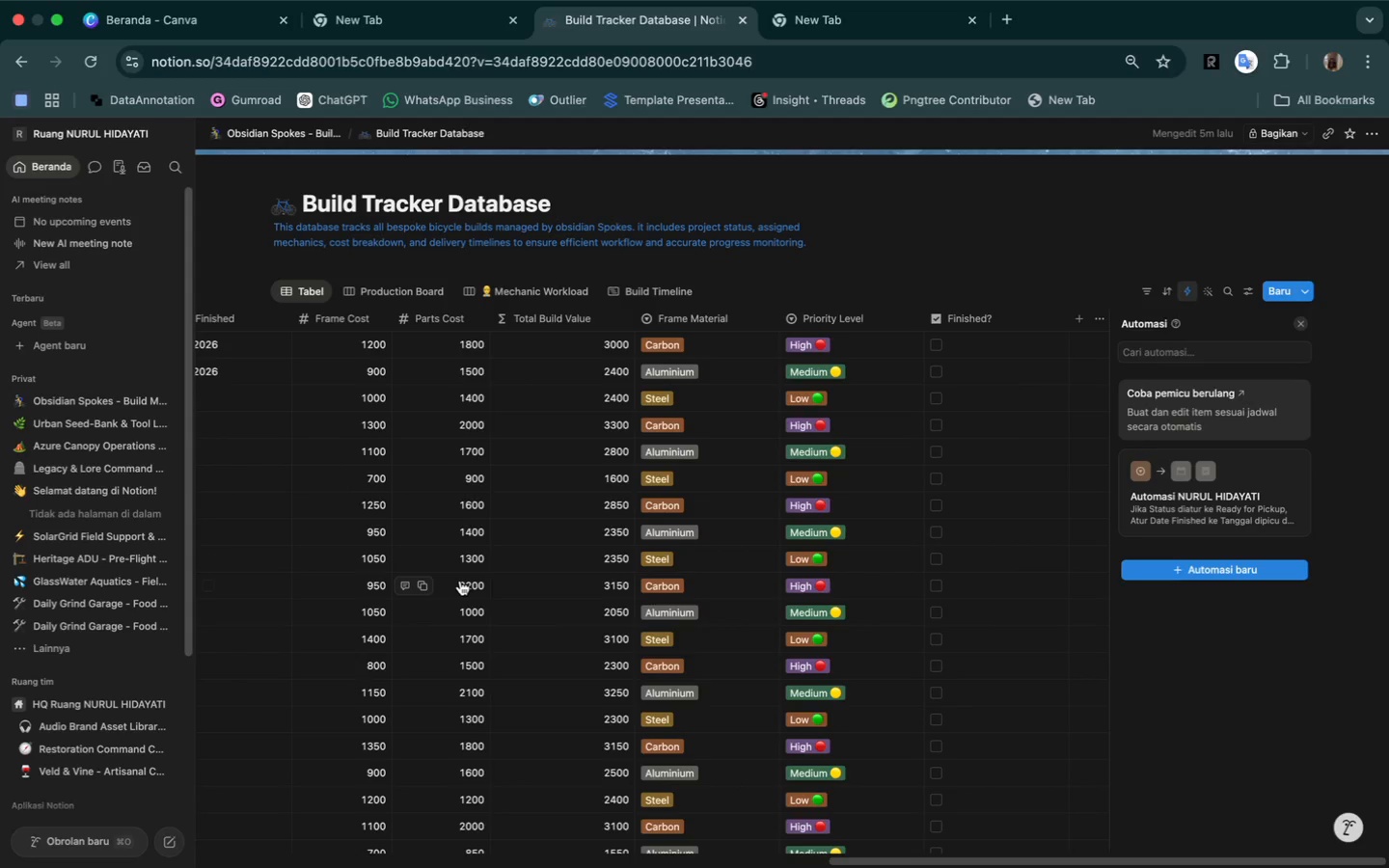 
scroll: coordinate [532, 438], scroll_direction: up, amount: 79.0
 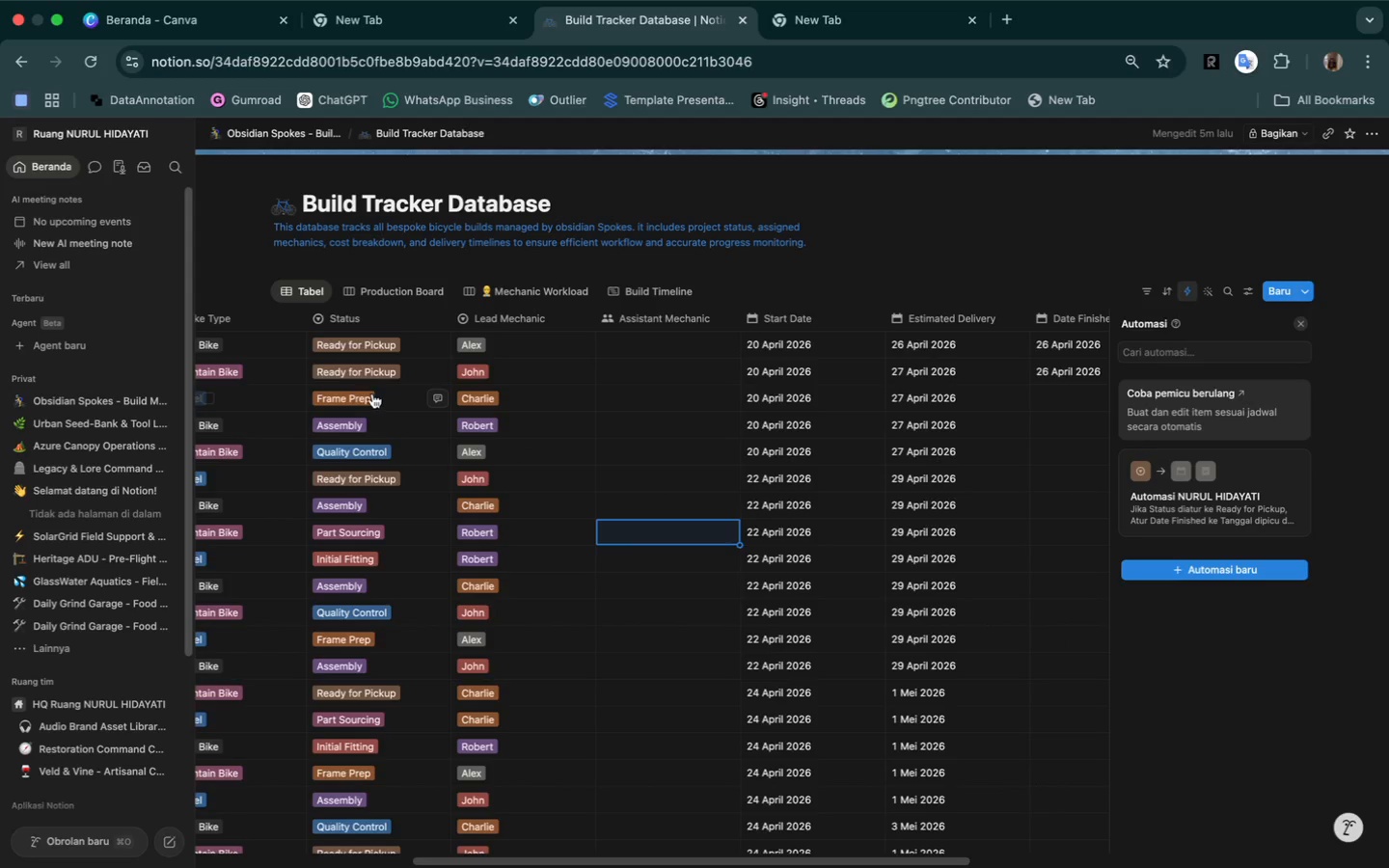 
left_click([368, 394])
 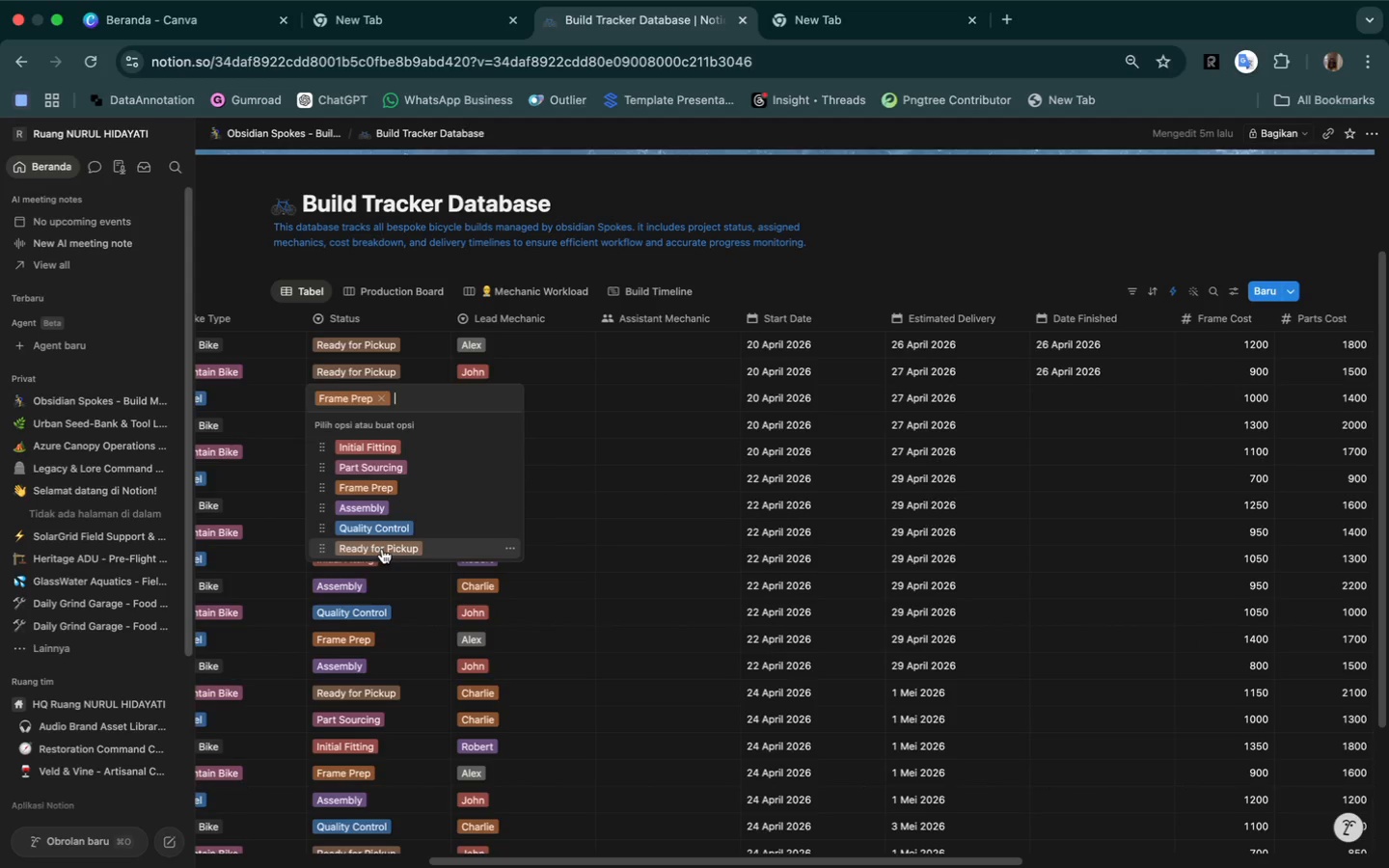 
left_click([382, 549])
 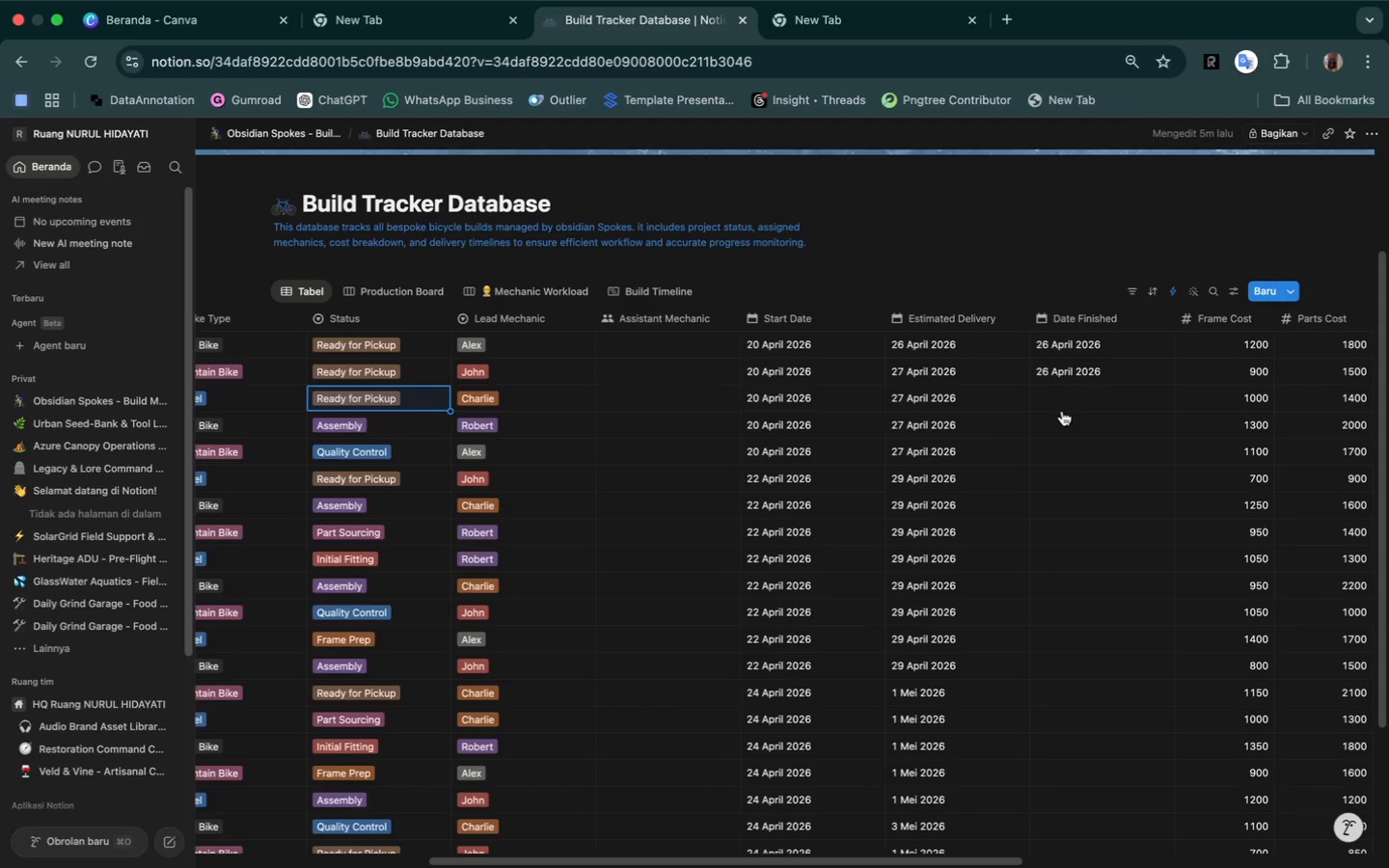 
wait(5.93)
 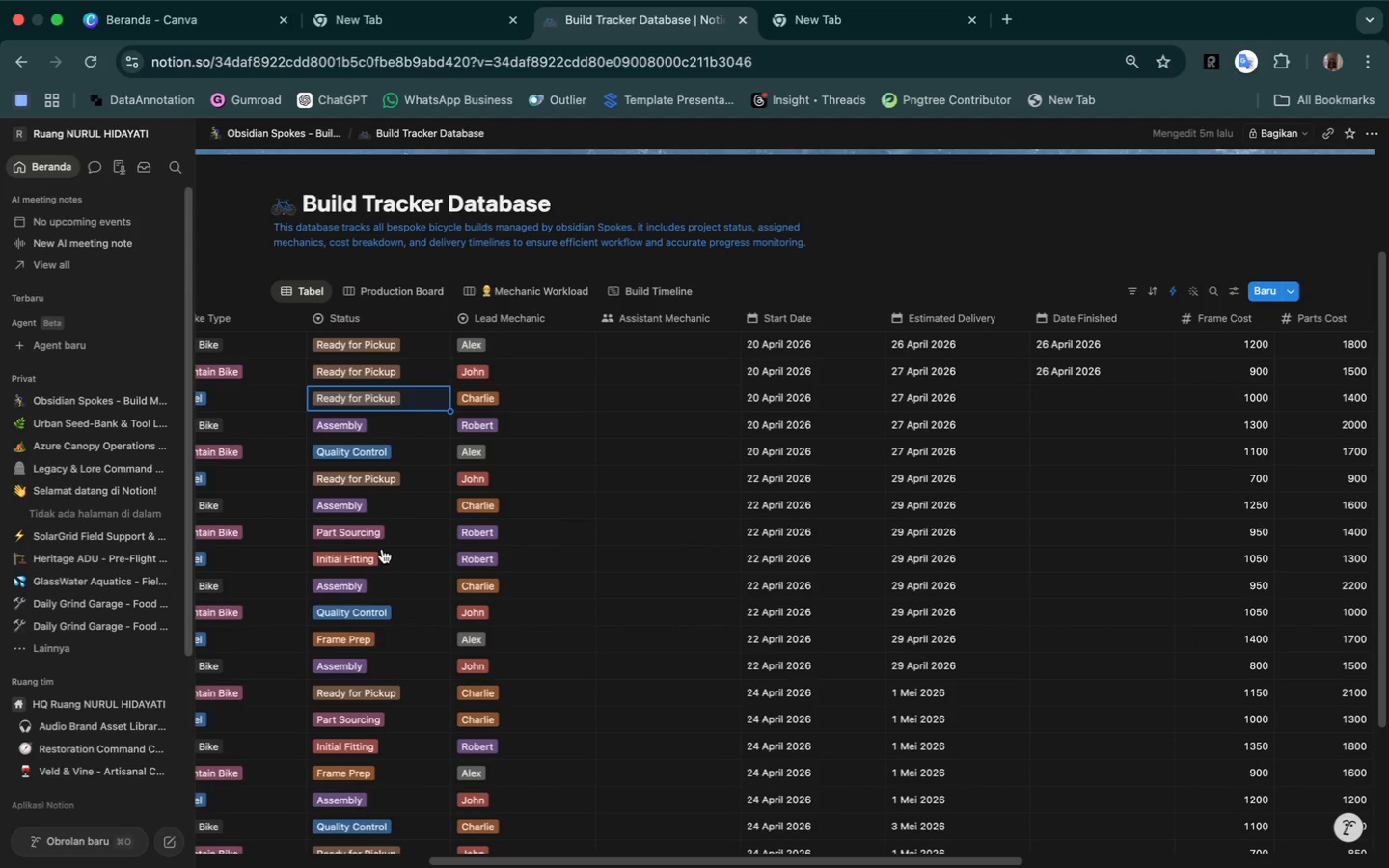 
scroll: coordinate [1074, 473], scroll_direction: down, amount: 96.0
 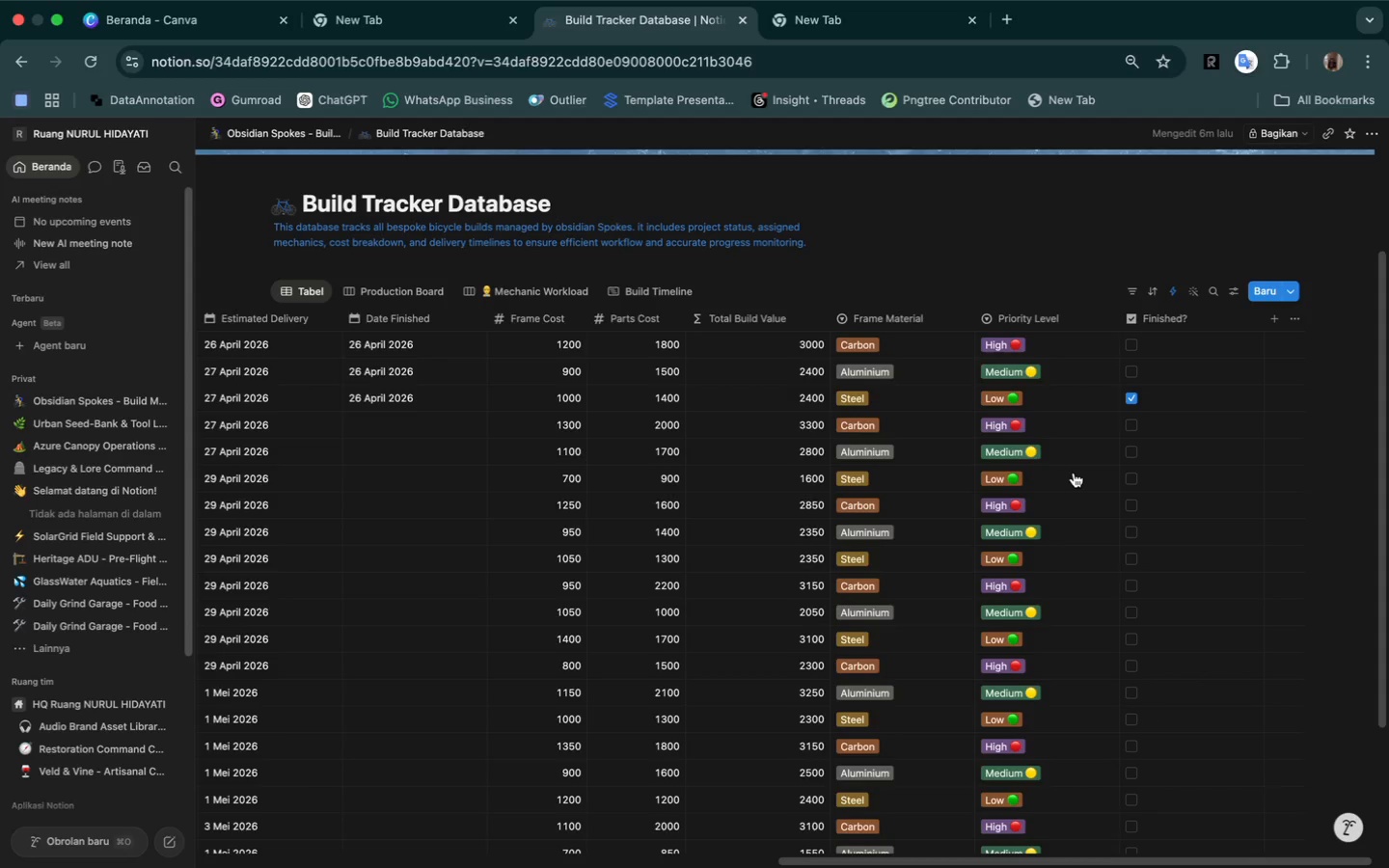 
wait(39.51)
 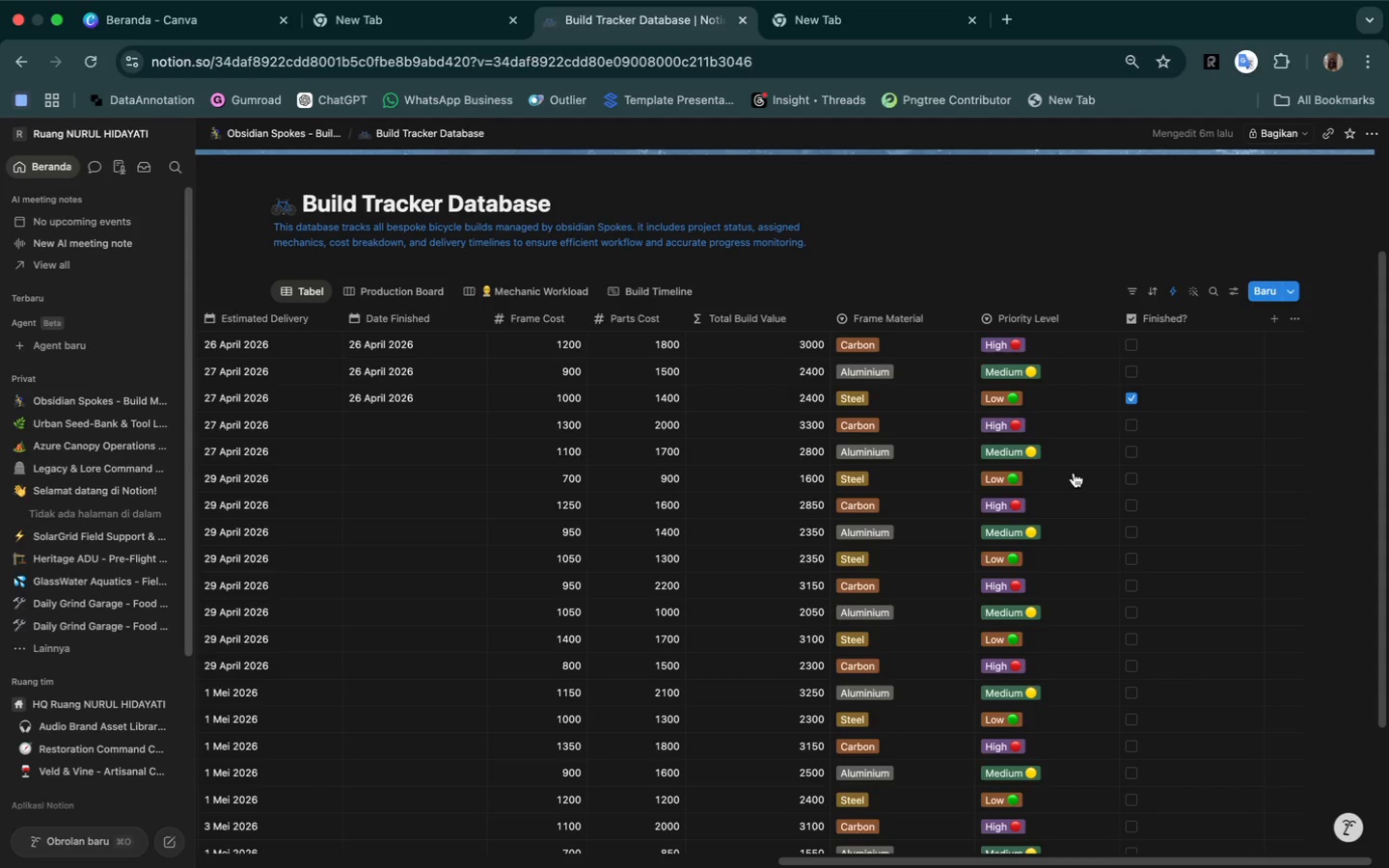 
scroll: coordinate [993, 239], scroll_direction: up, amount: 48.0
 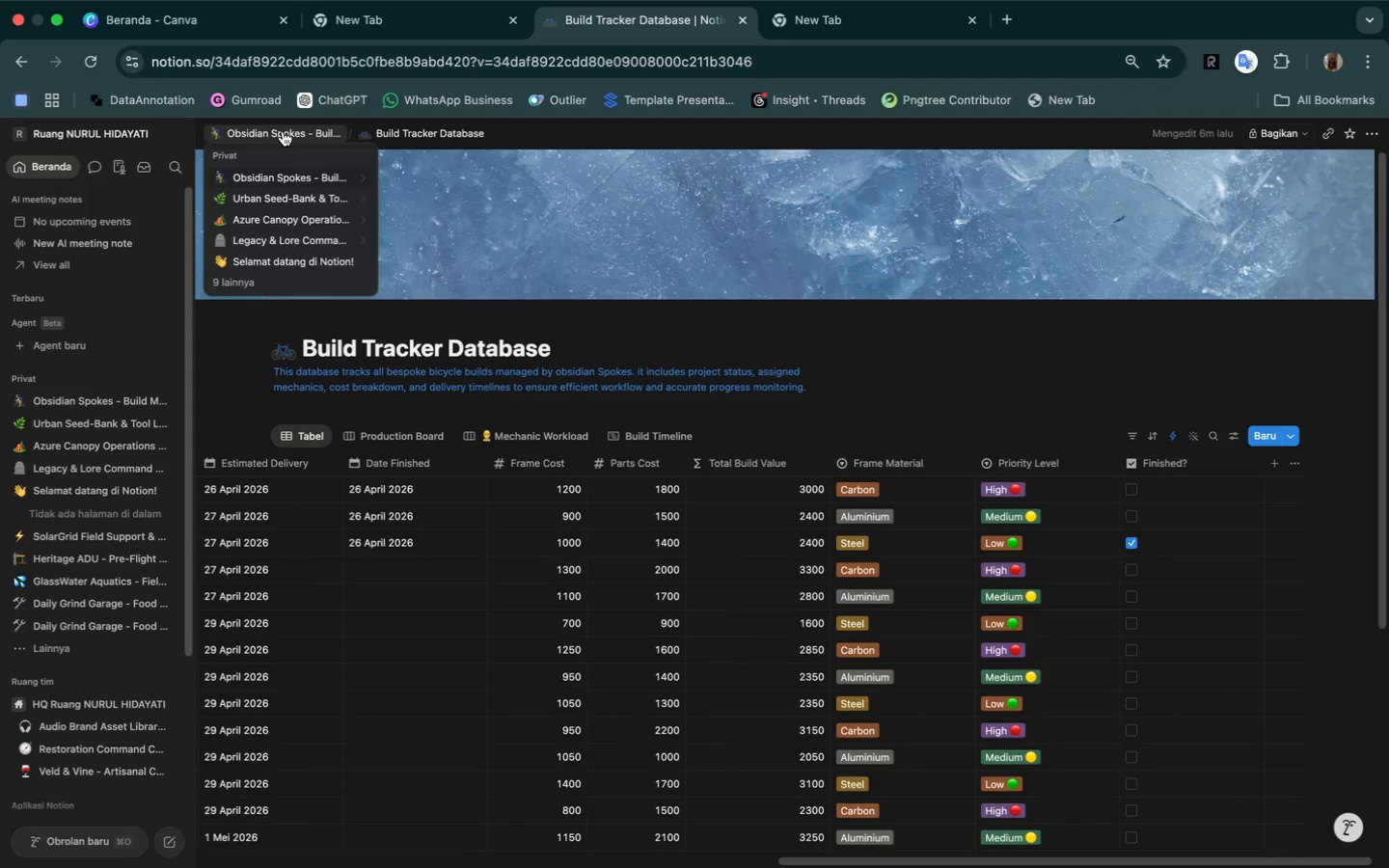 
left_click([283, 130])
 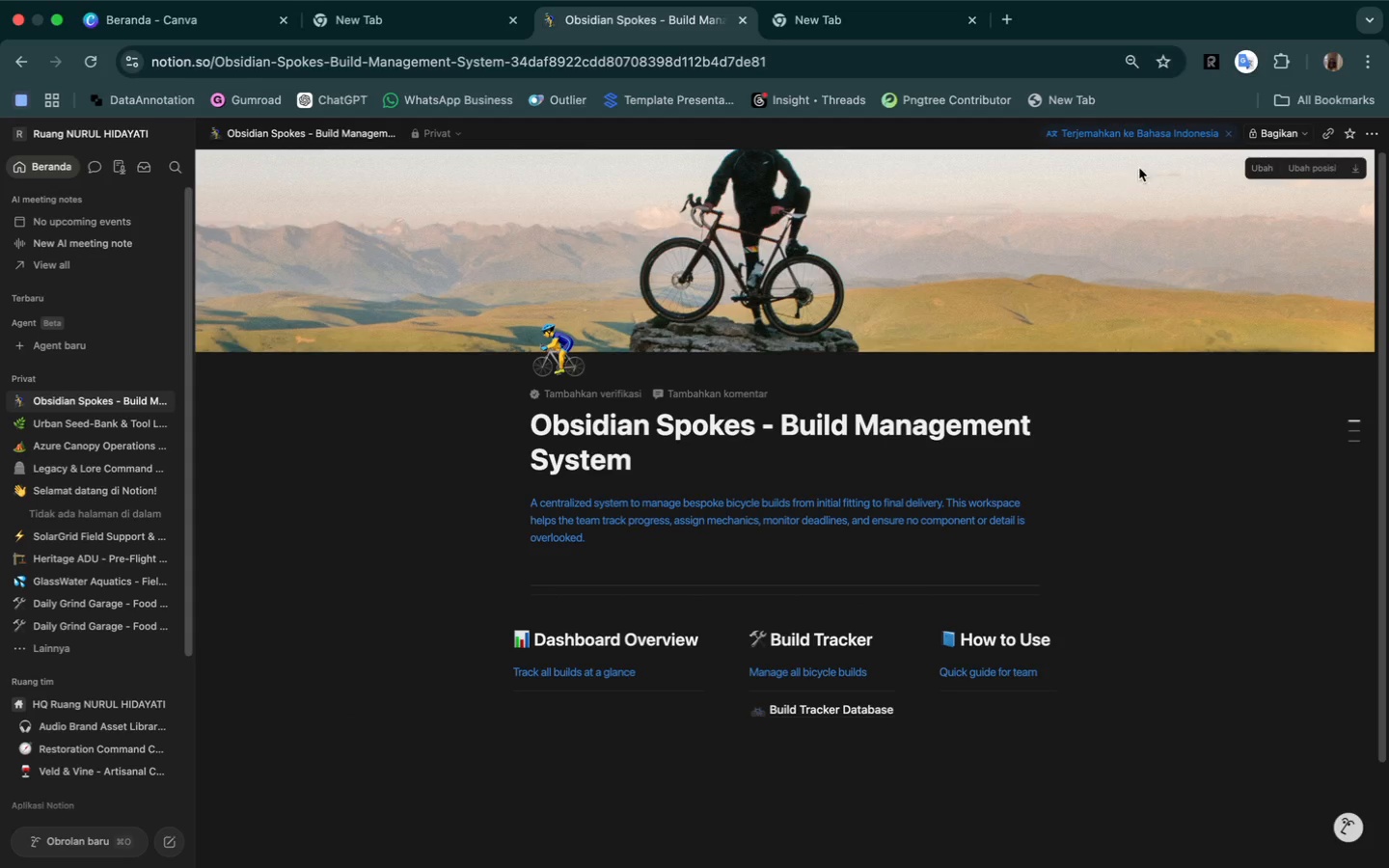 
left_click([1297, 133])
 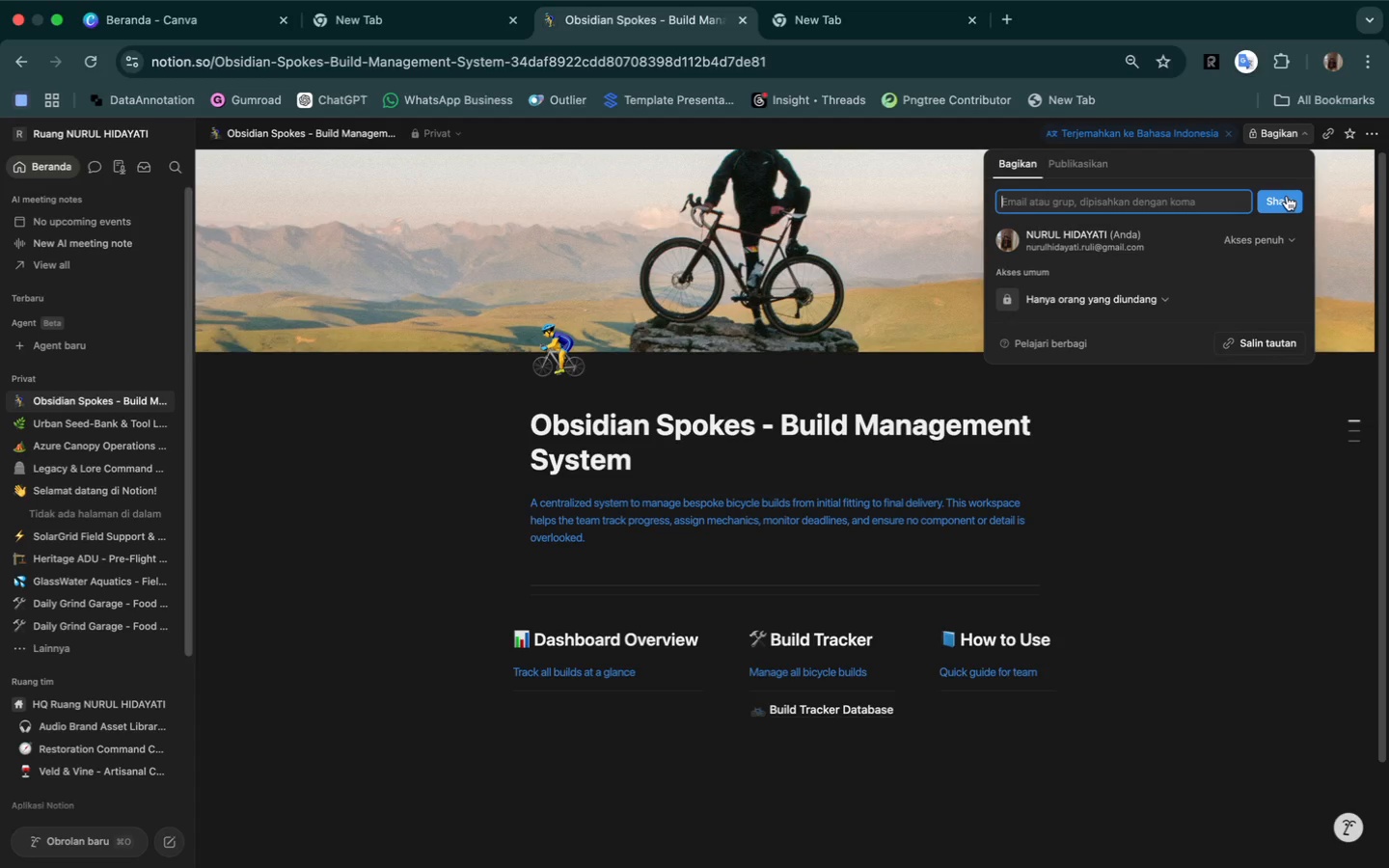 
wait(5.36)
 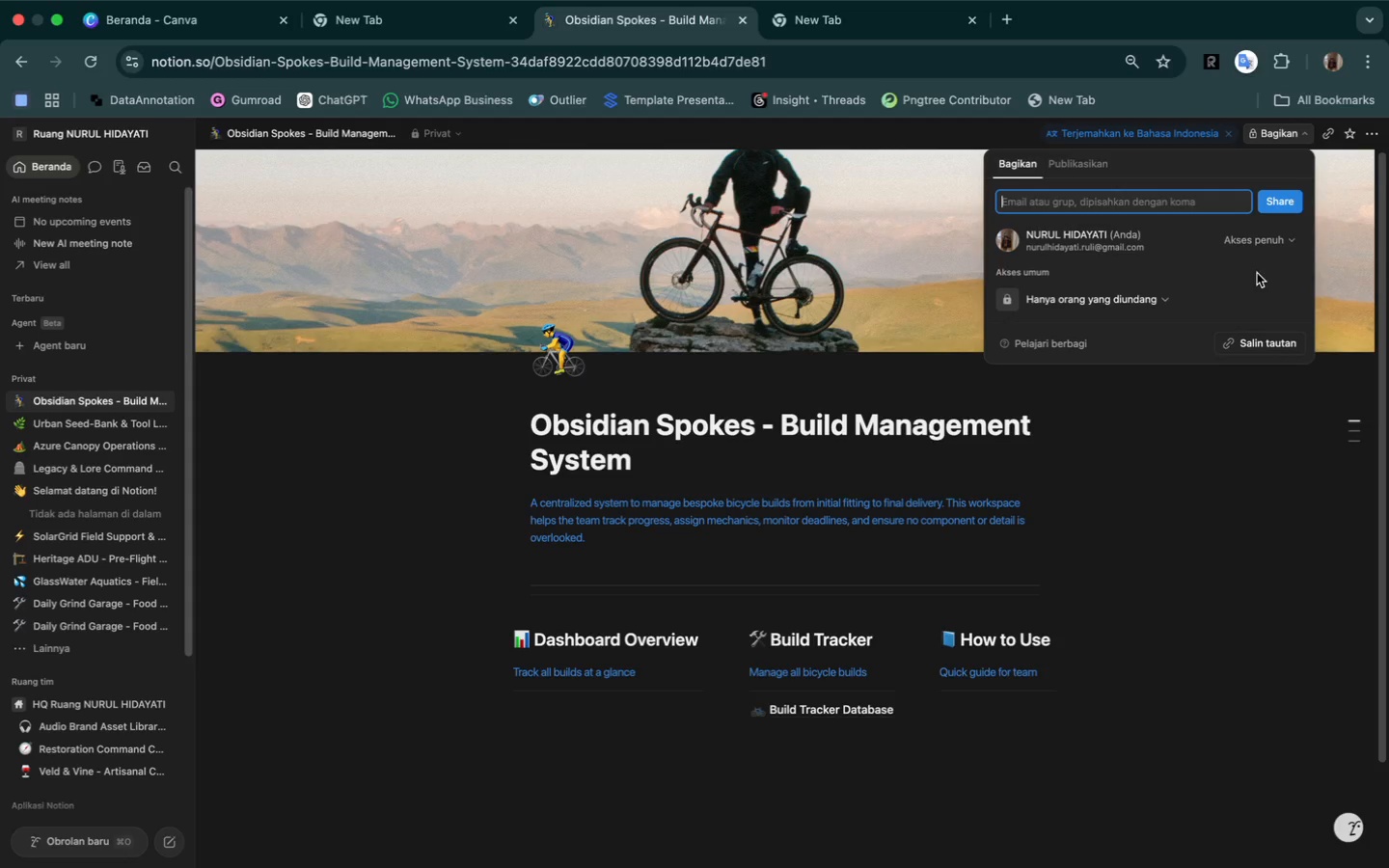 
left_click([1083, 165])
 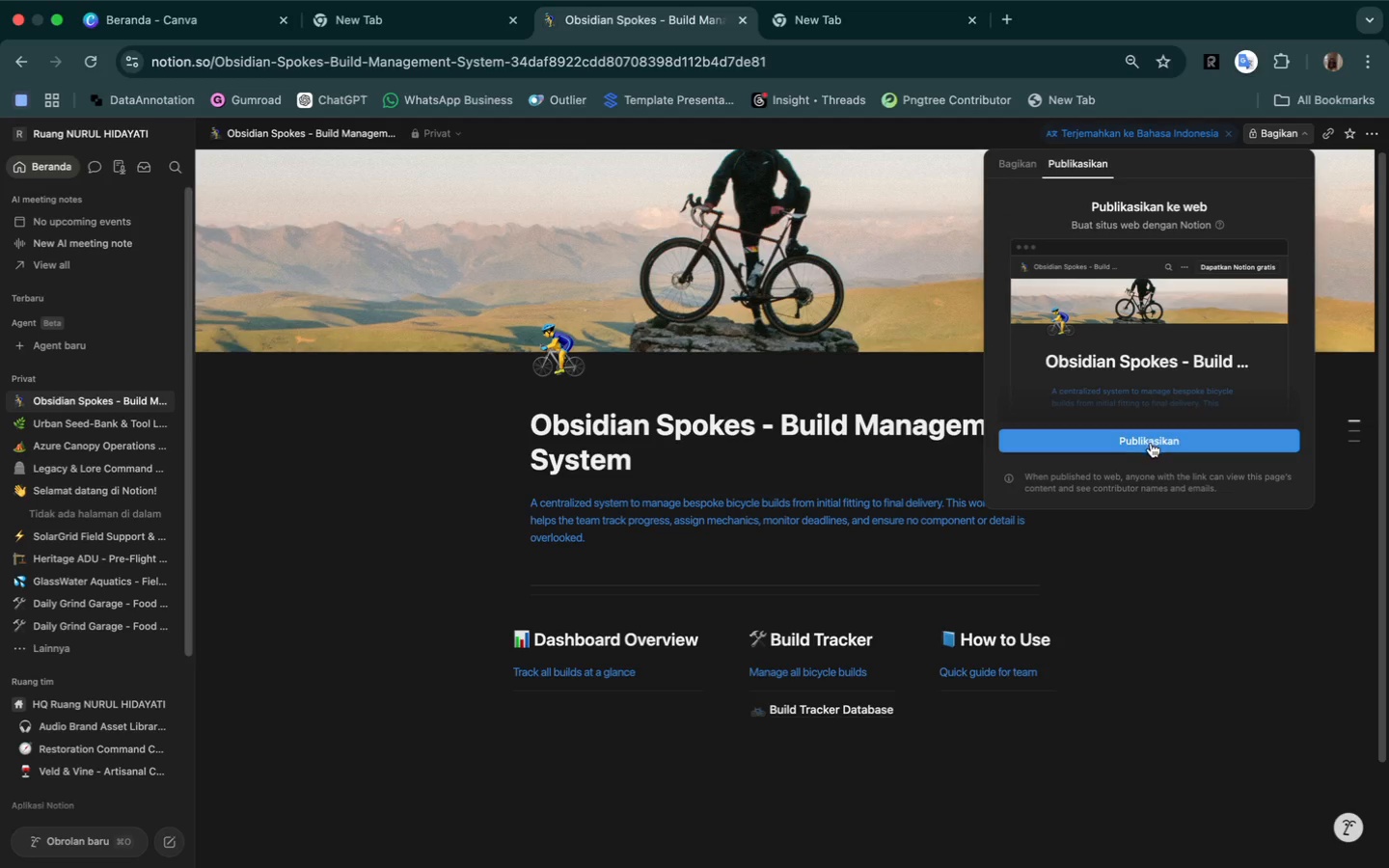 
left_click([1154, 444])
 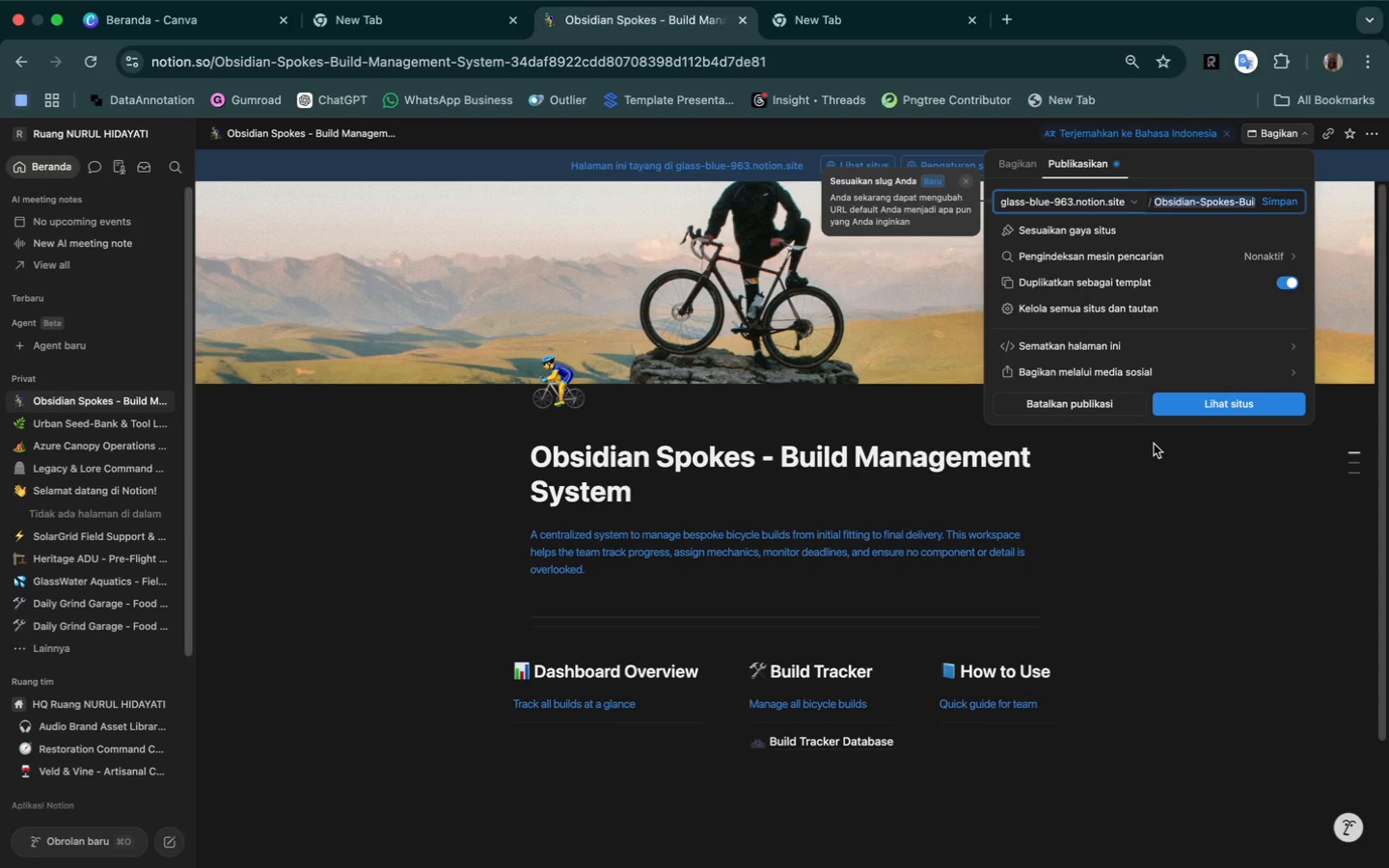 
wait(21.38)
 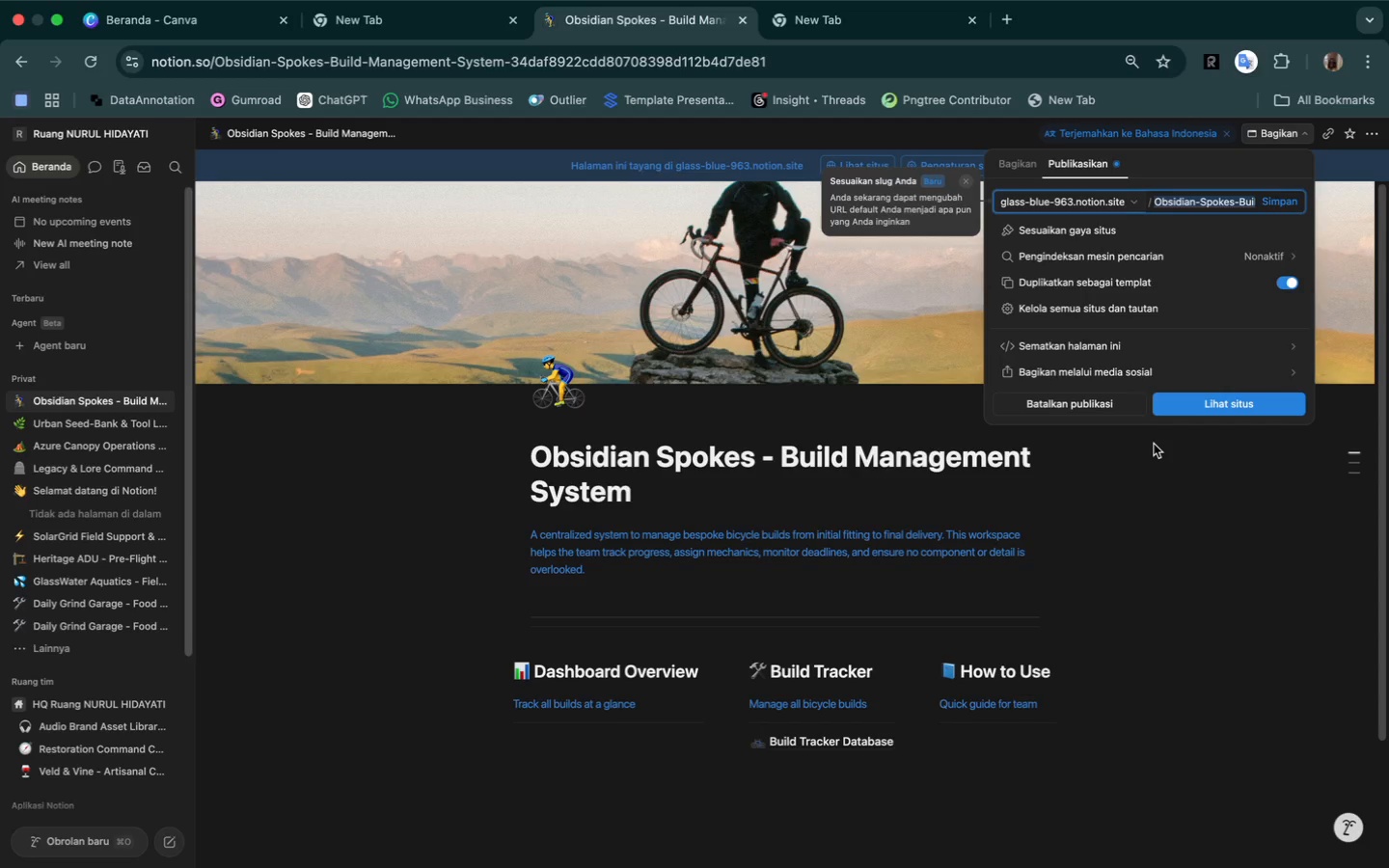 
left_click([1279, 253])
 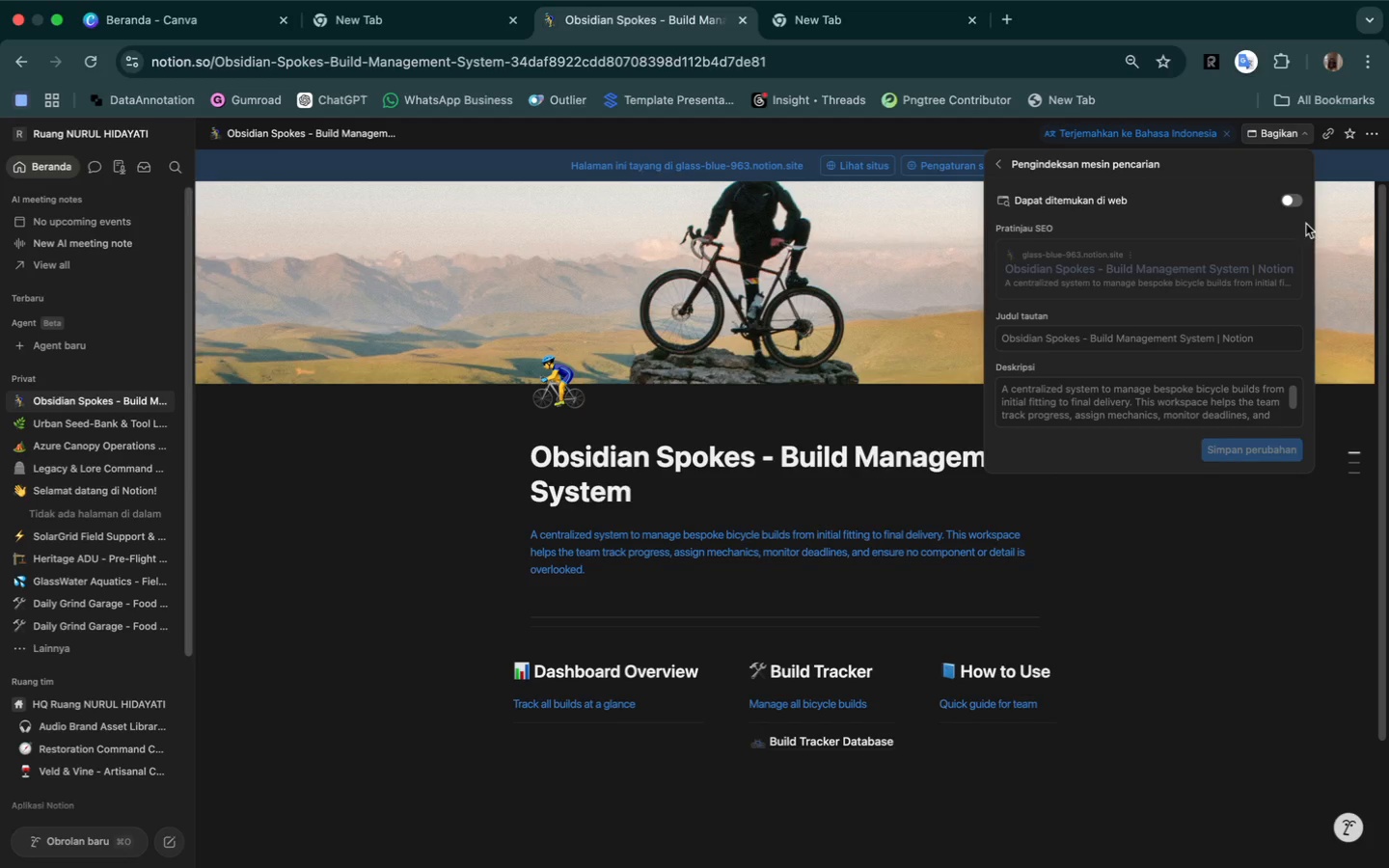 
wait(5.99)
 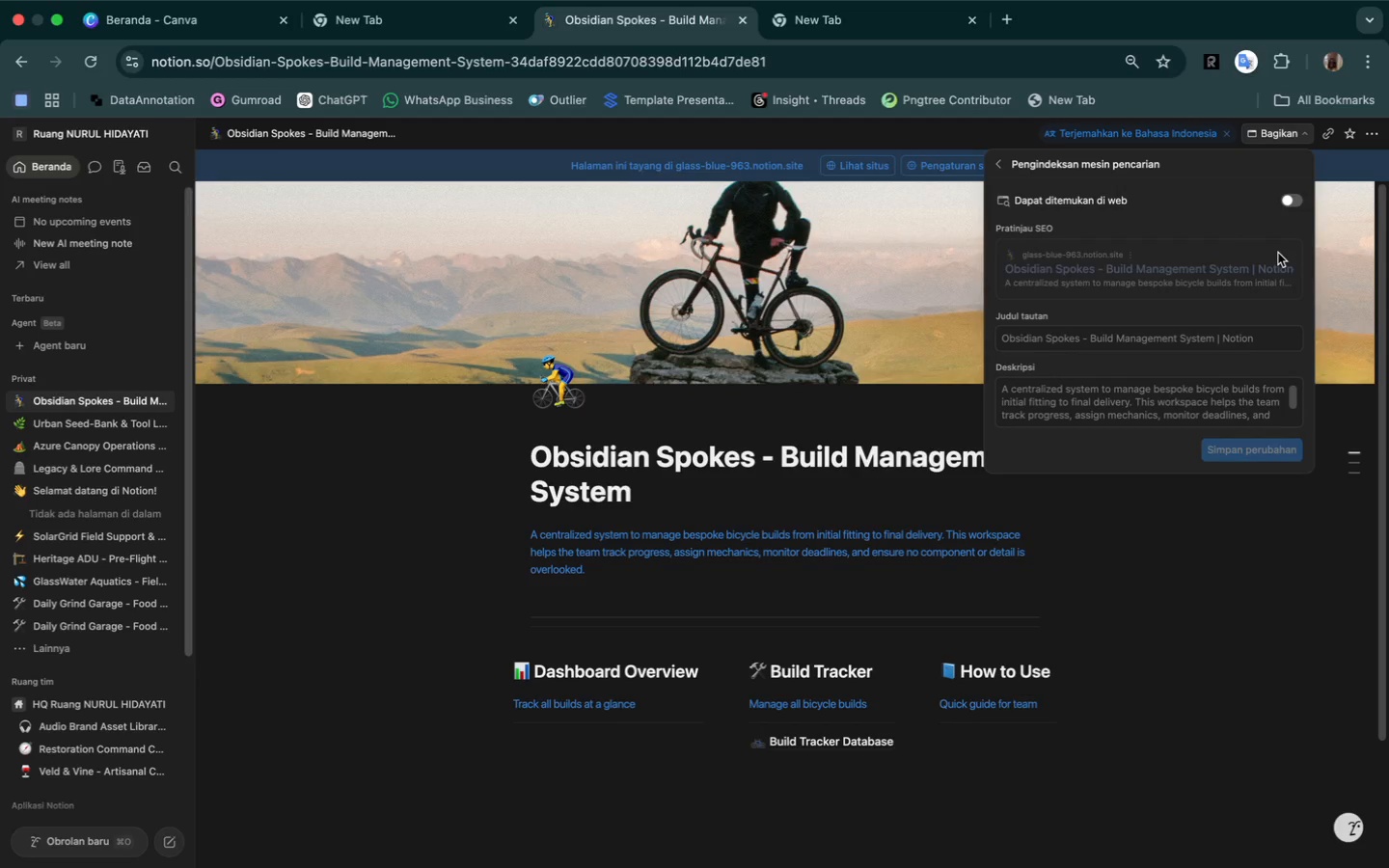 
left_click([1297, 199])
 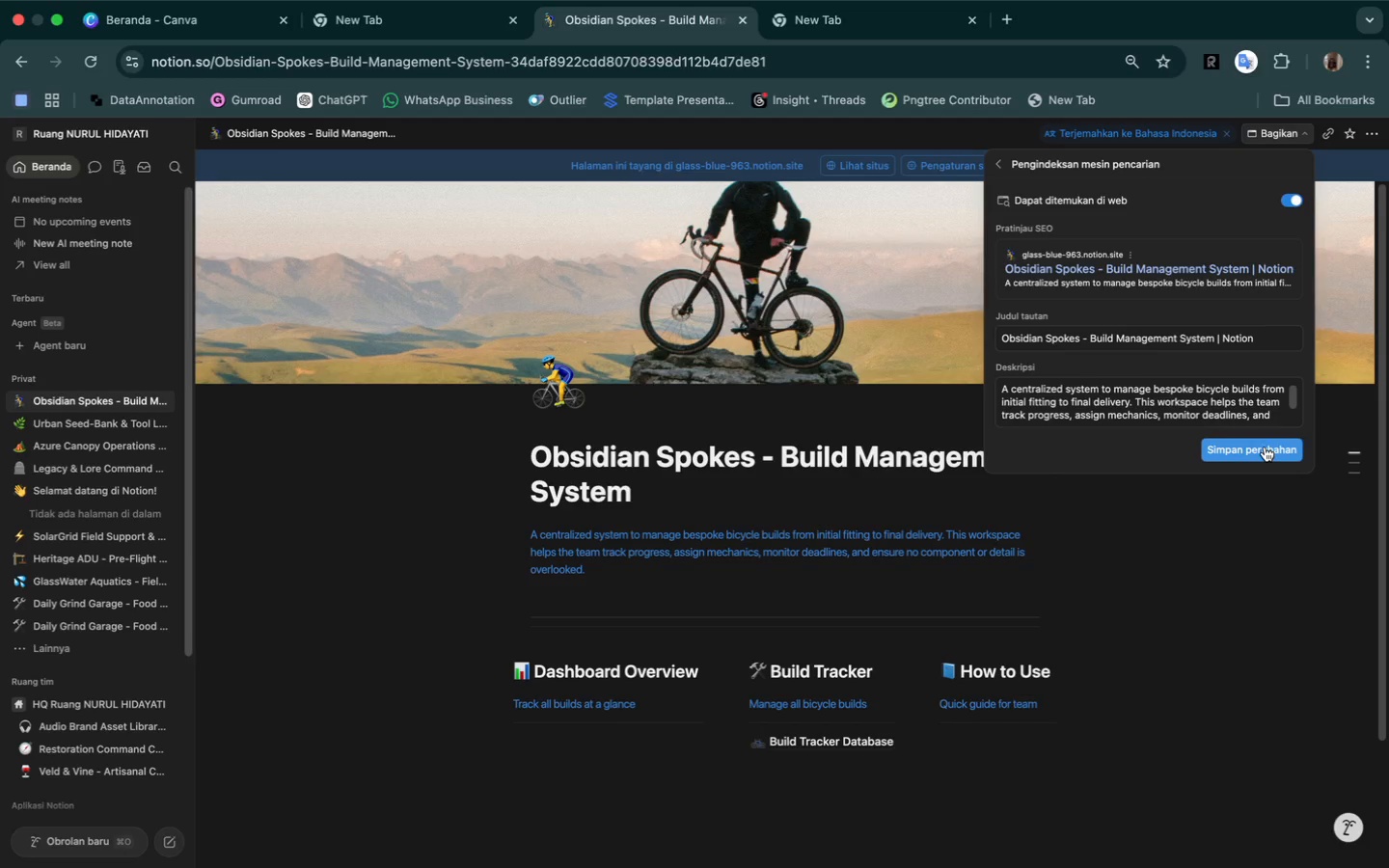 
left_click([1261, 447])
 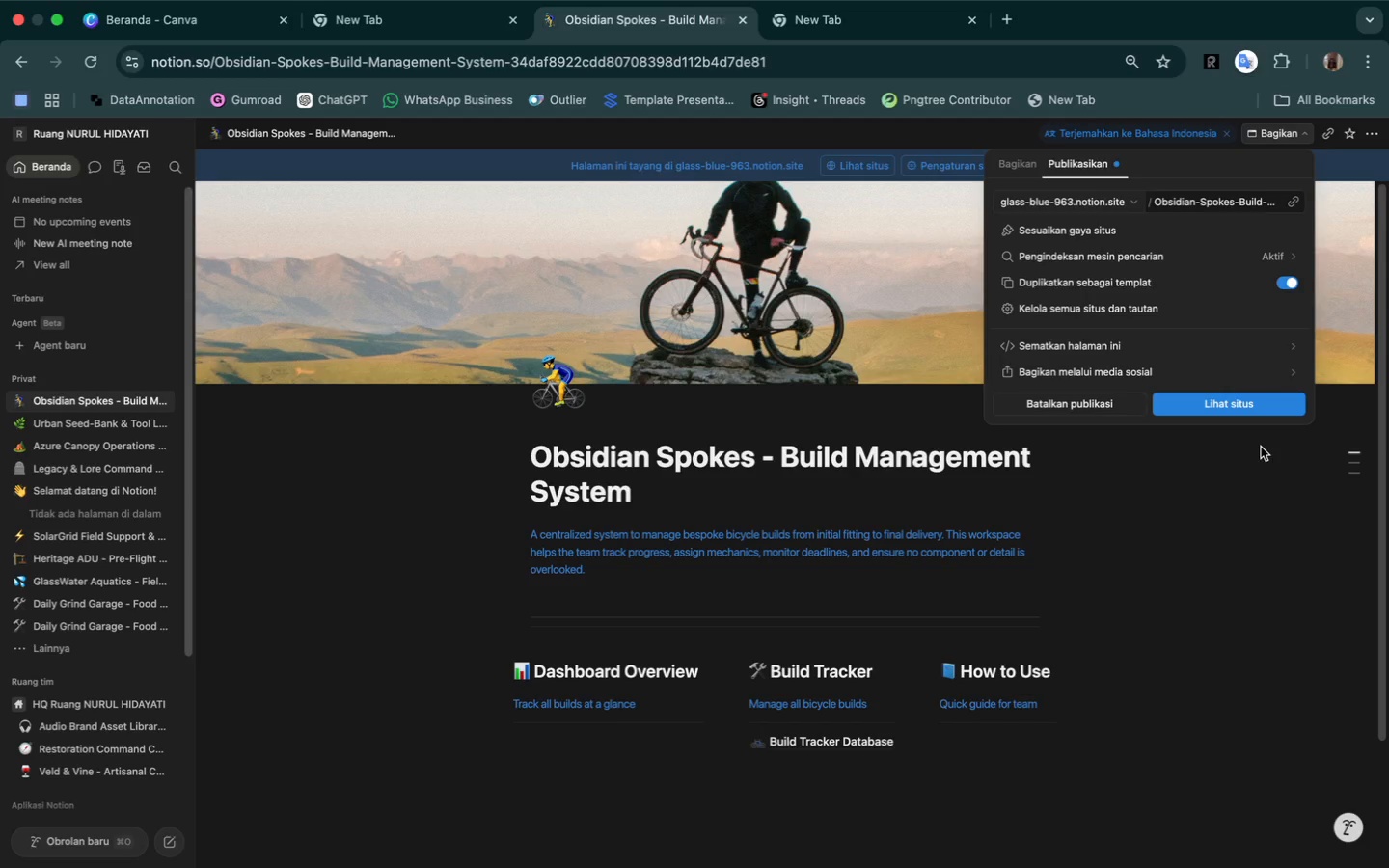 
wait(52.26)
 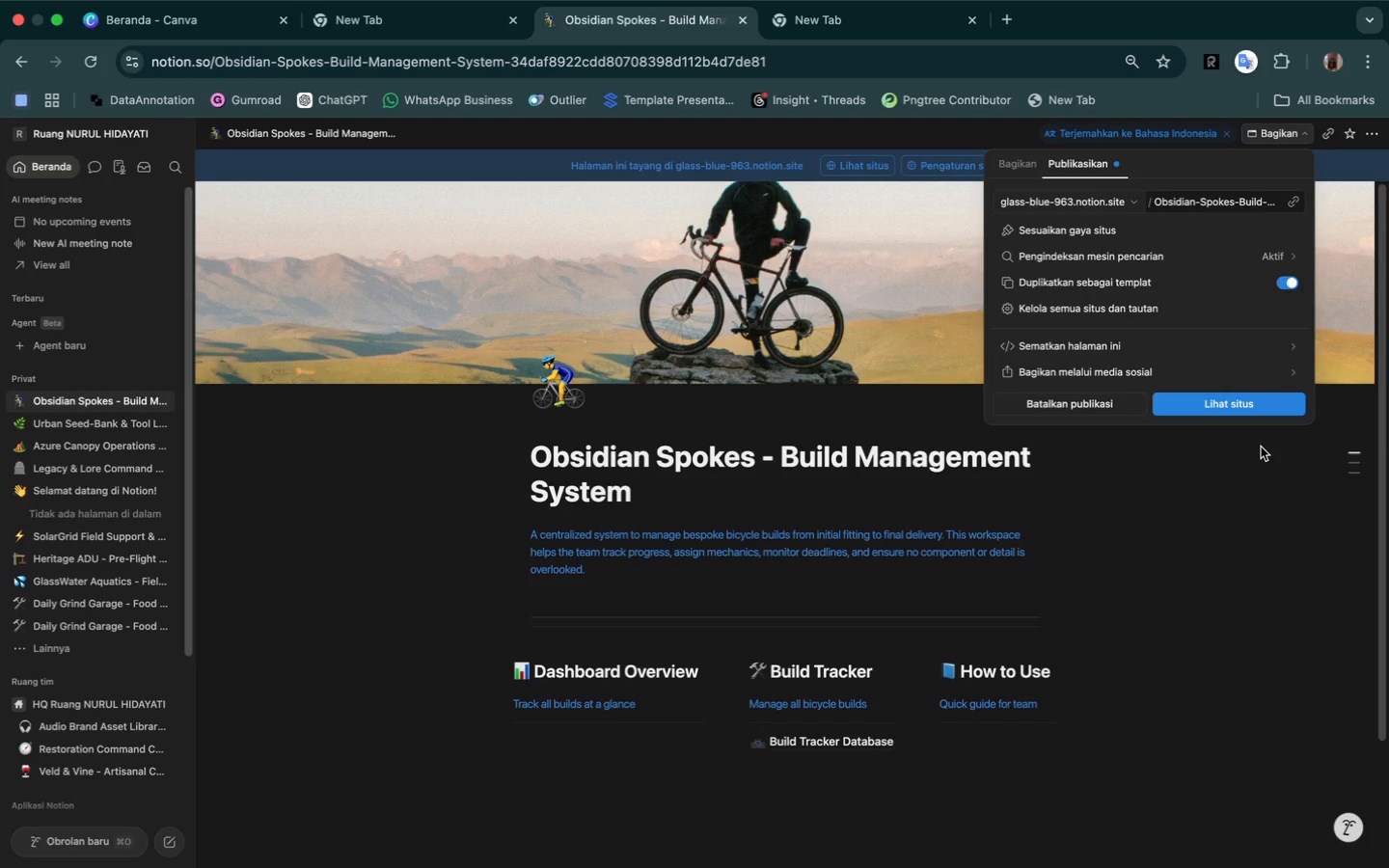 
left_click([1293, 457])
 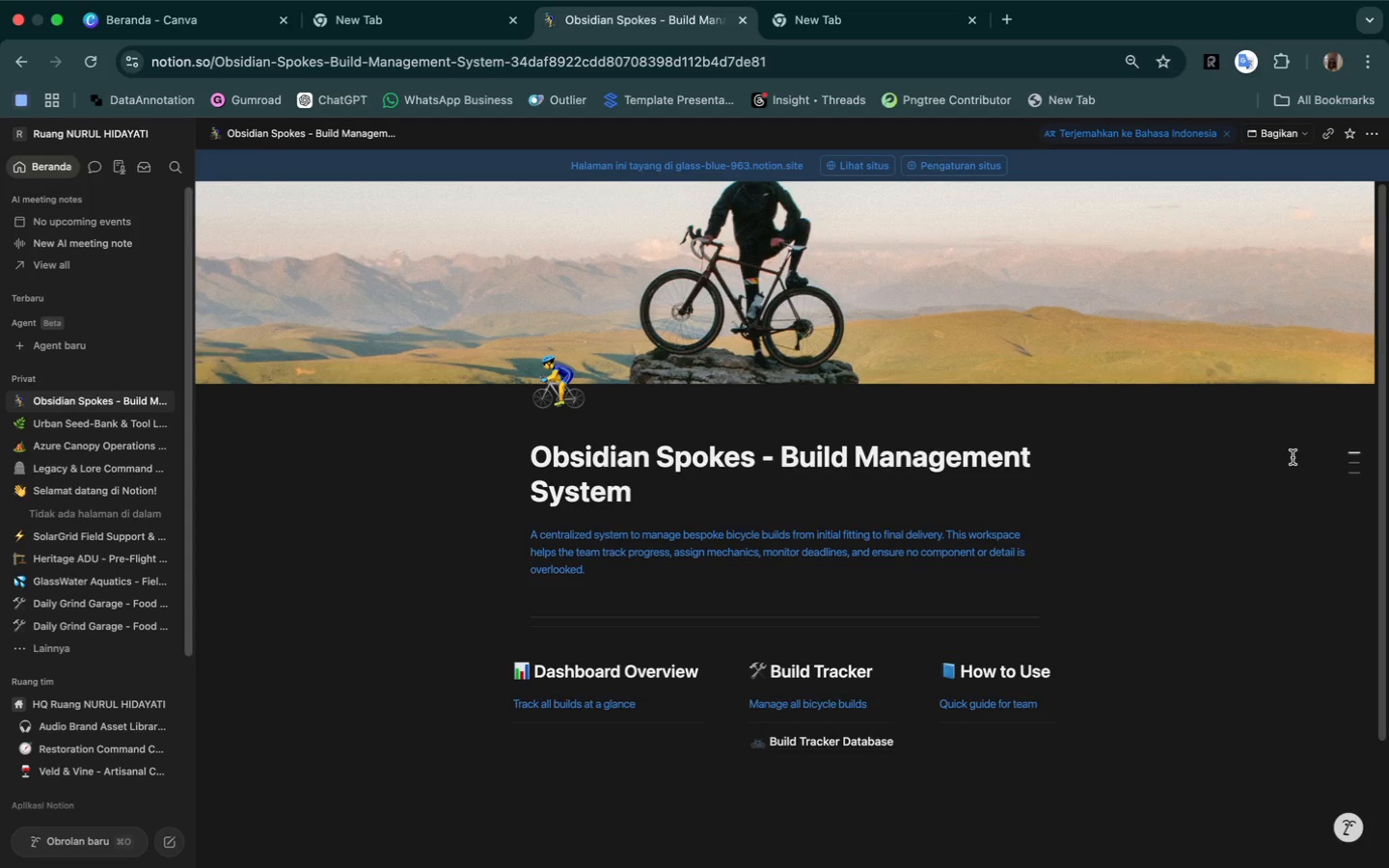 
scroll: coordinate [1293, 457], scroll_direction: down, amount: 12.0
 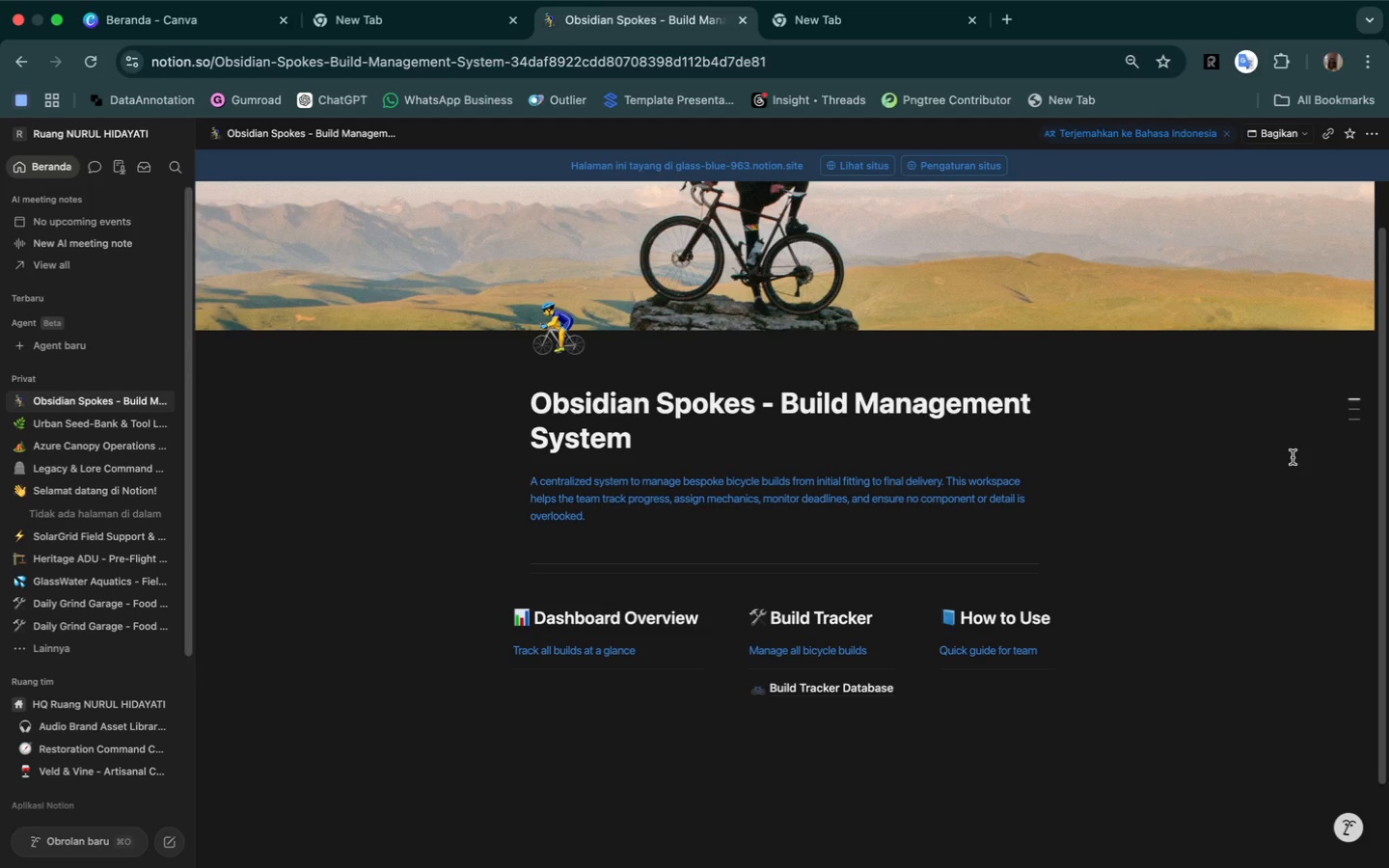 
wait(81.64)
 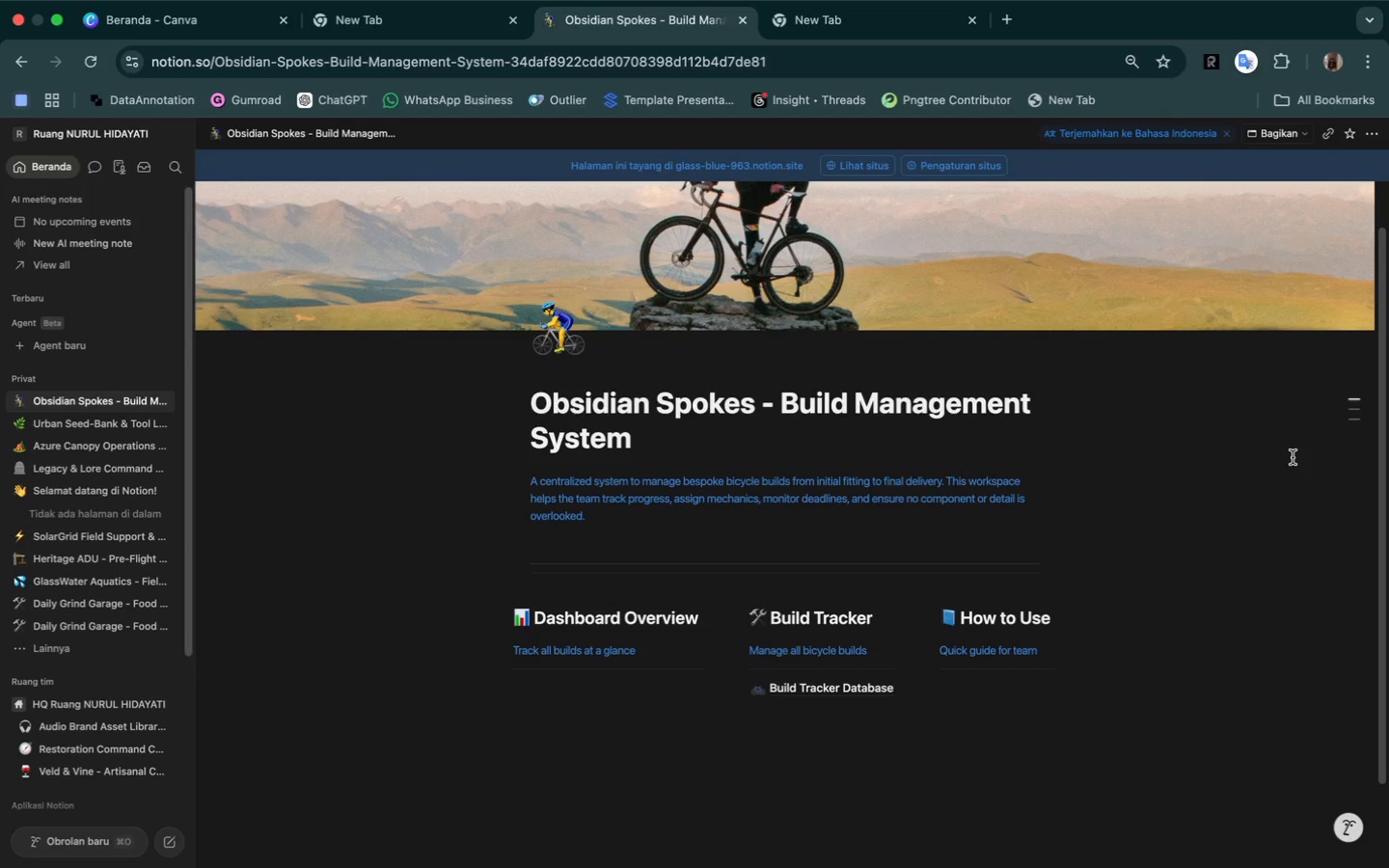 
left_click([1002, 686])
 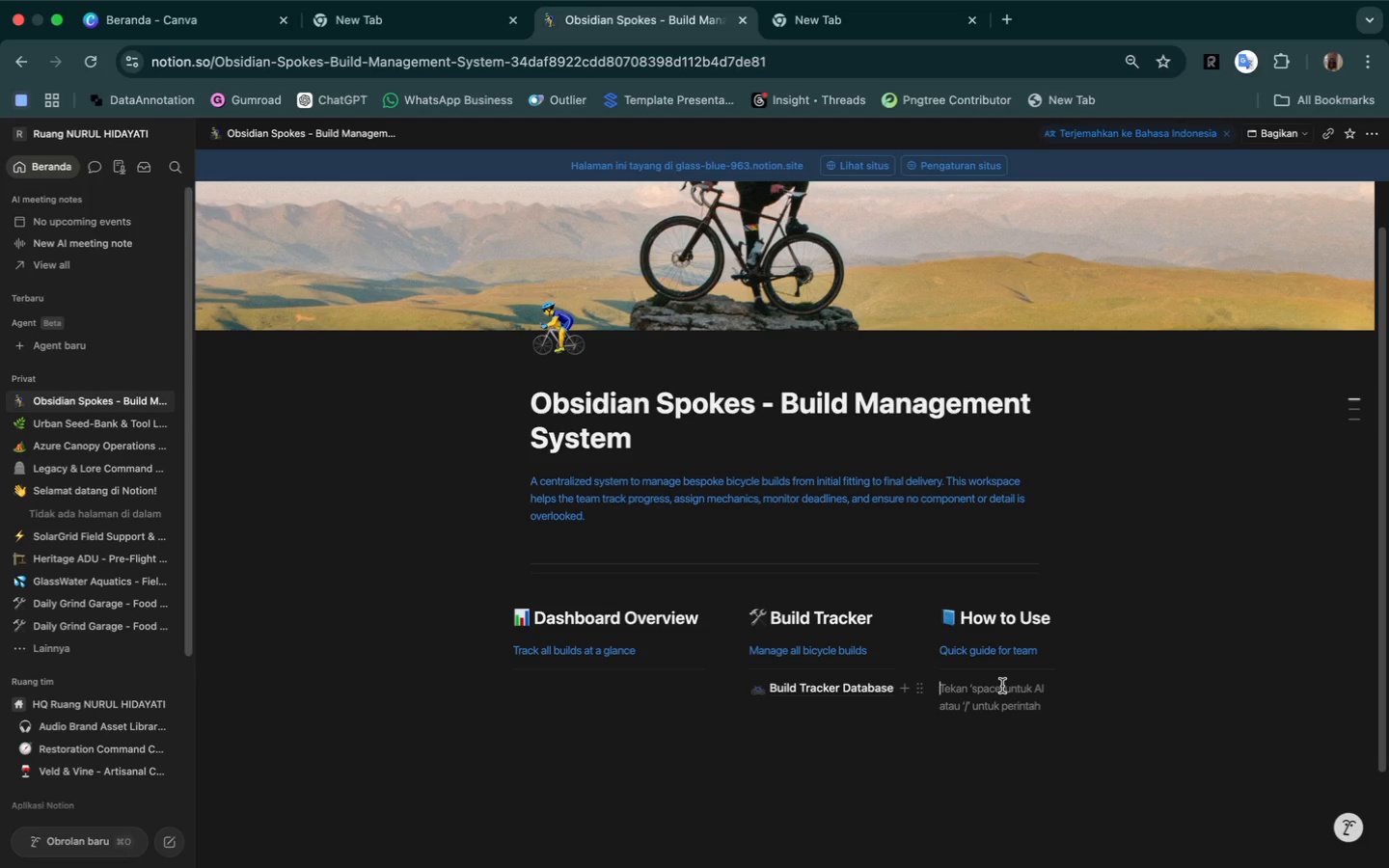 
key(Slash)
 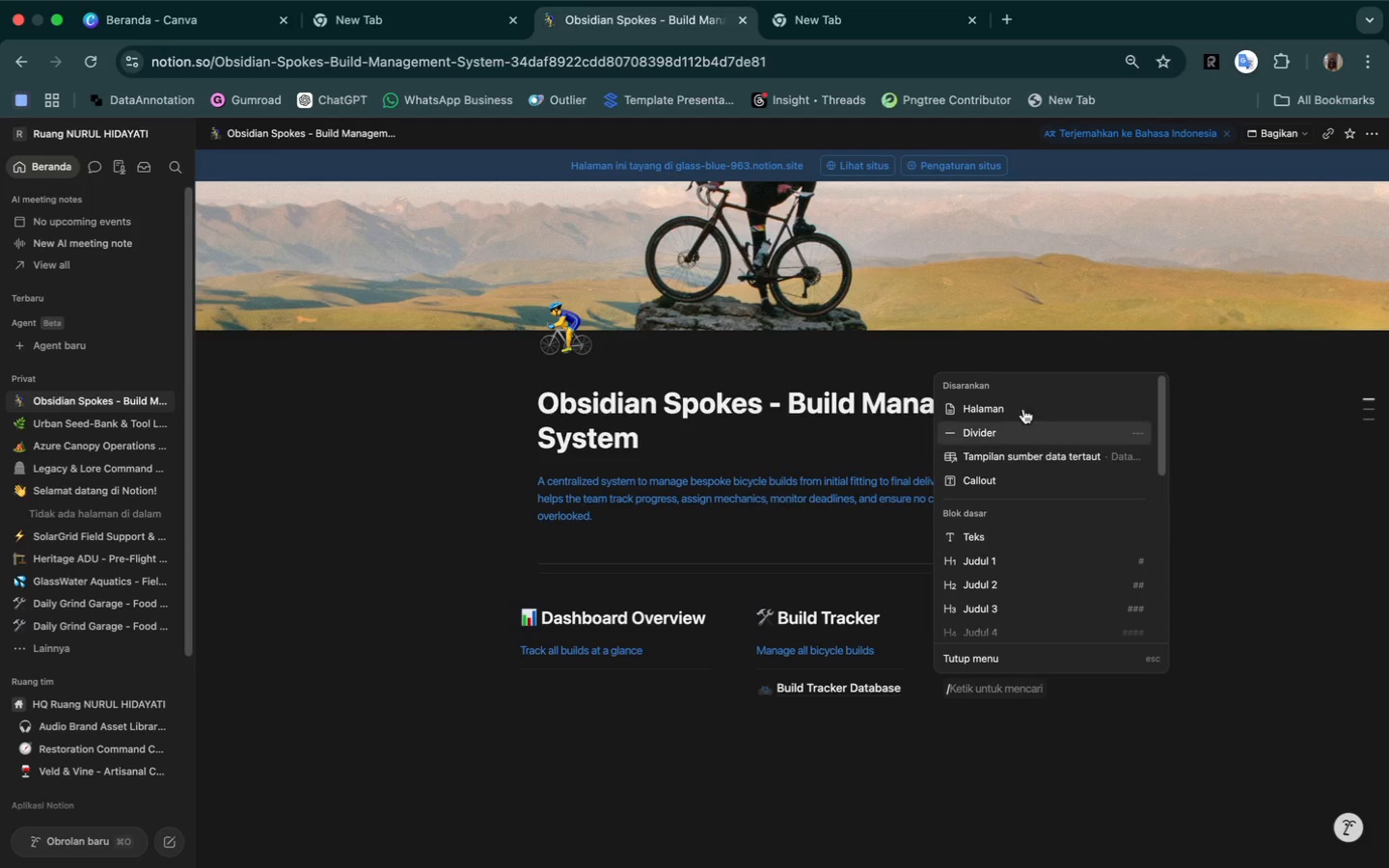 
left_click([1012, 404])
 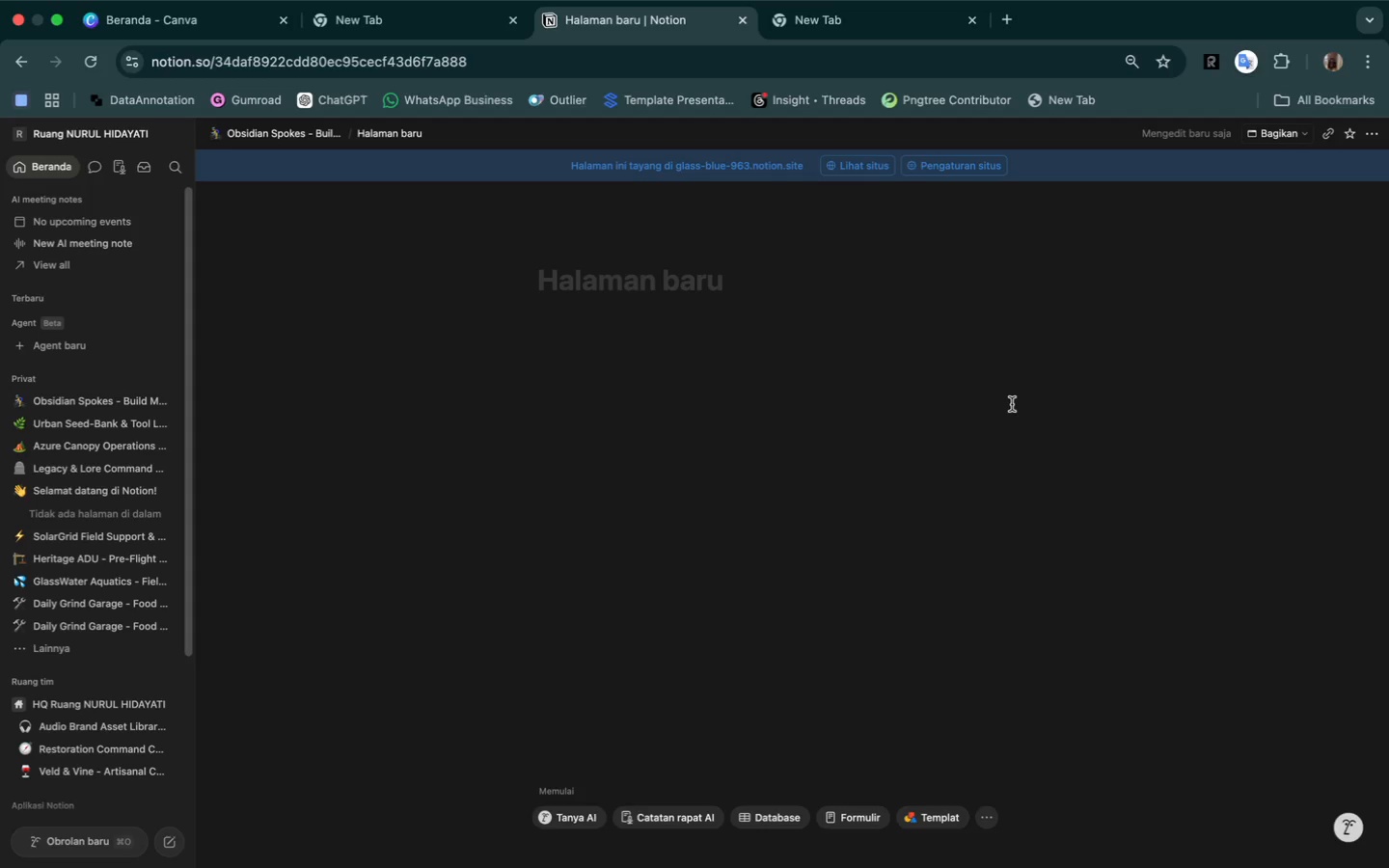 
wait(9.14)
 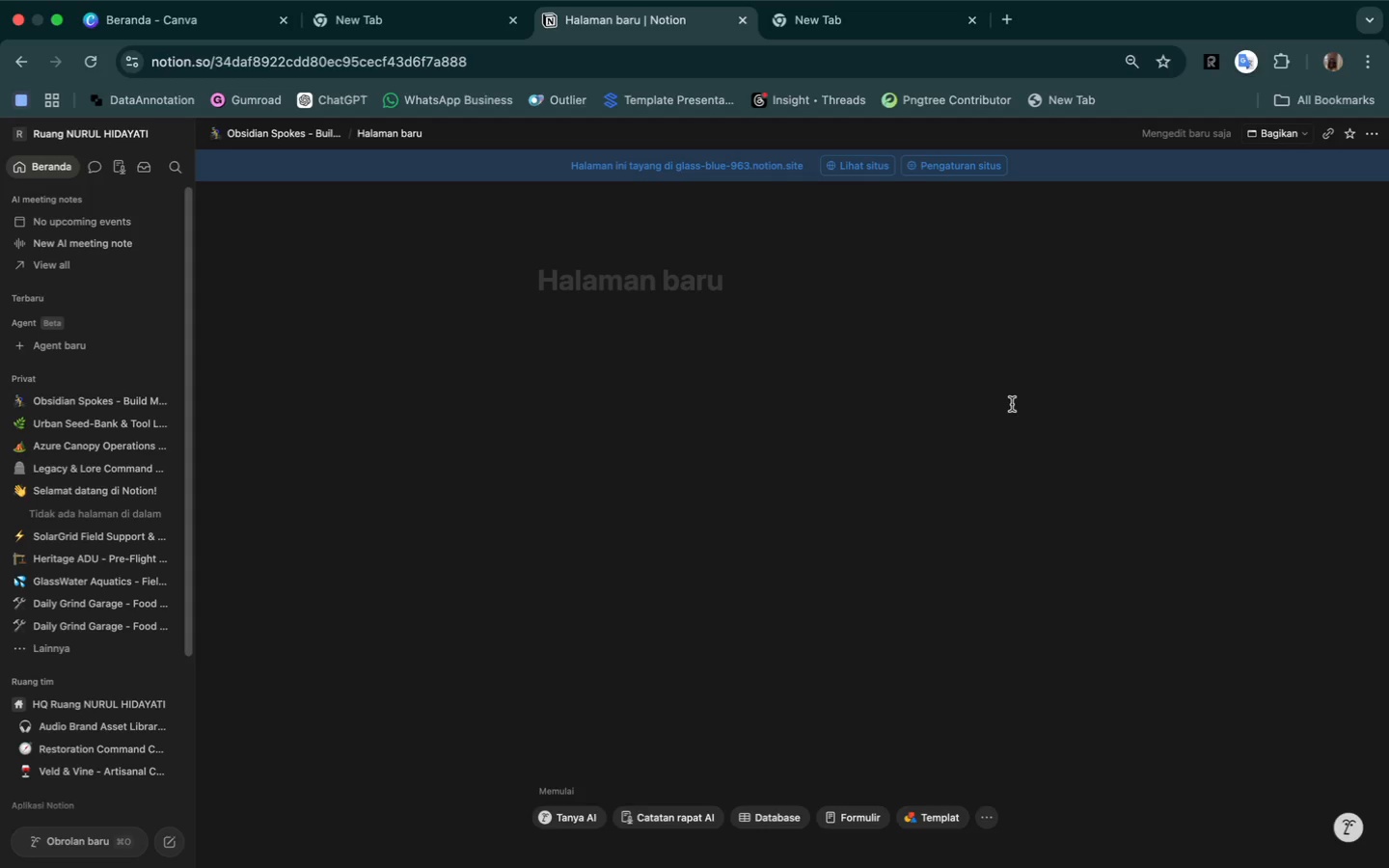 
type(How to)
 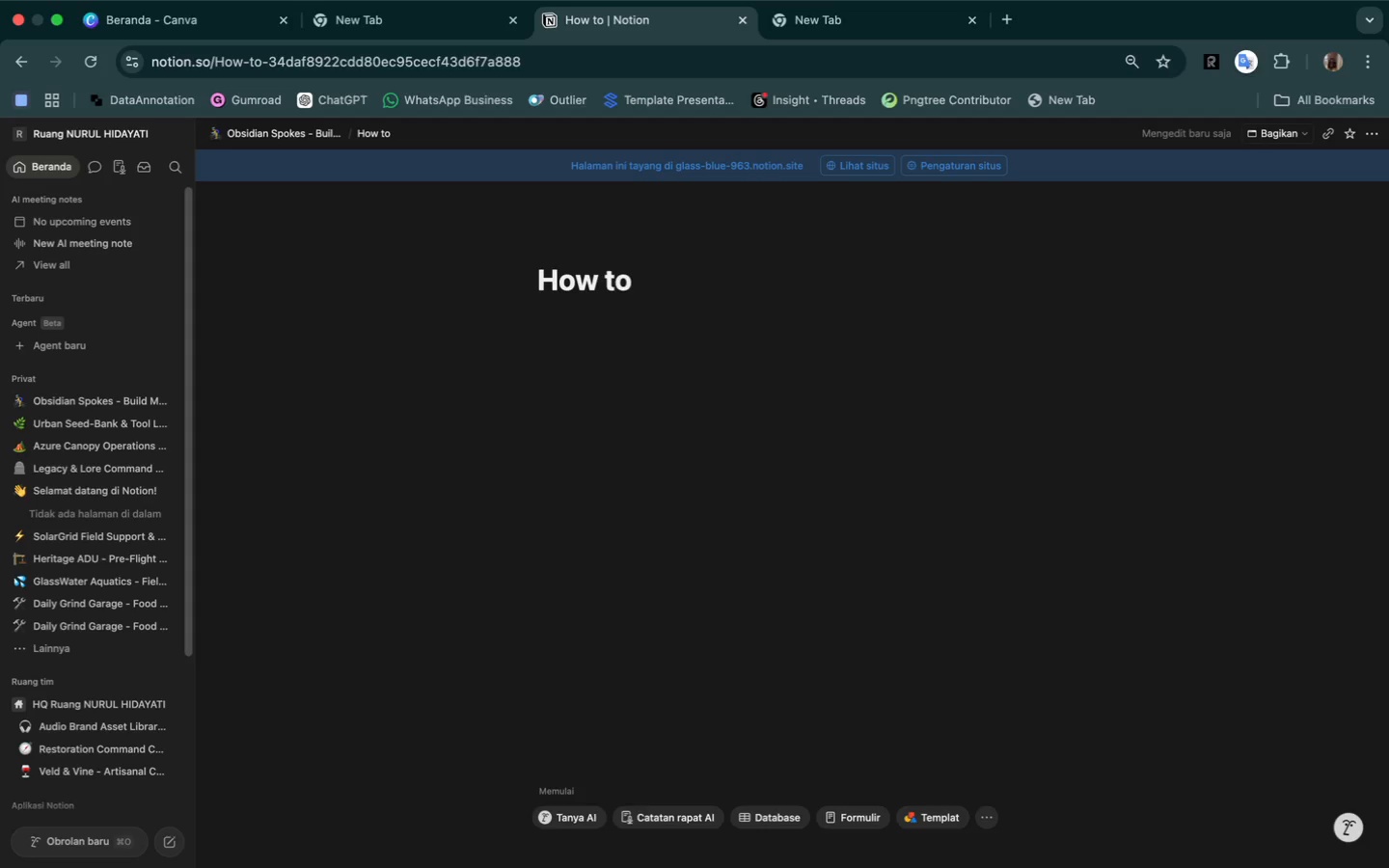 
type( Use)
 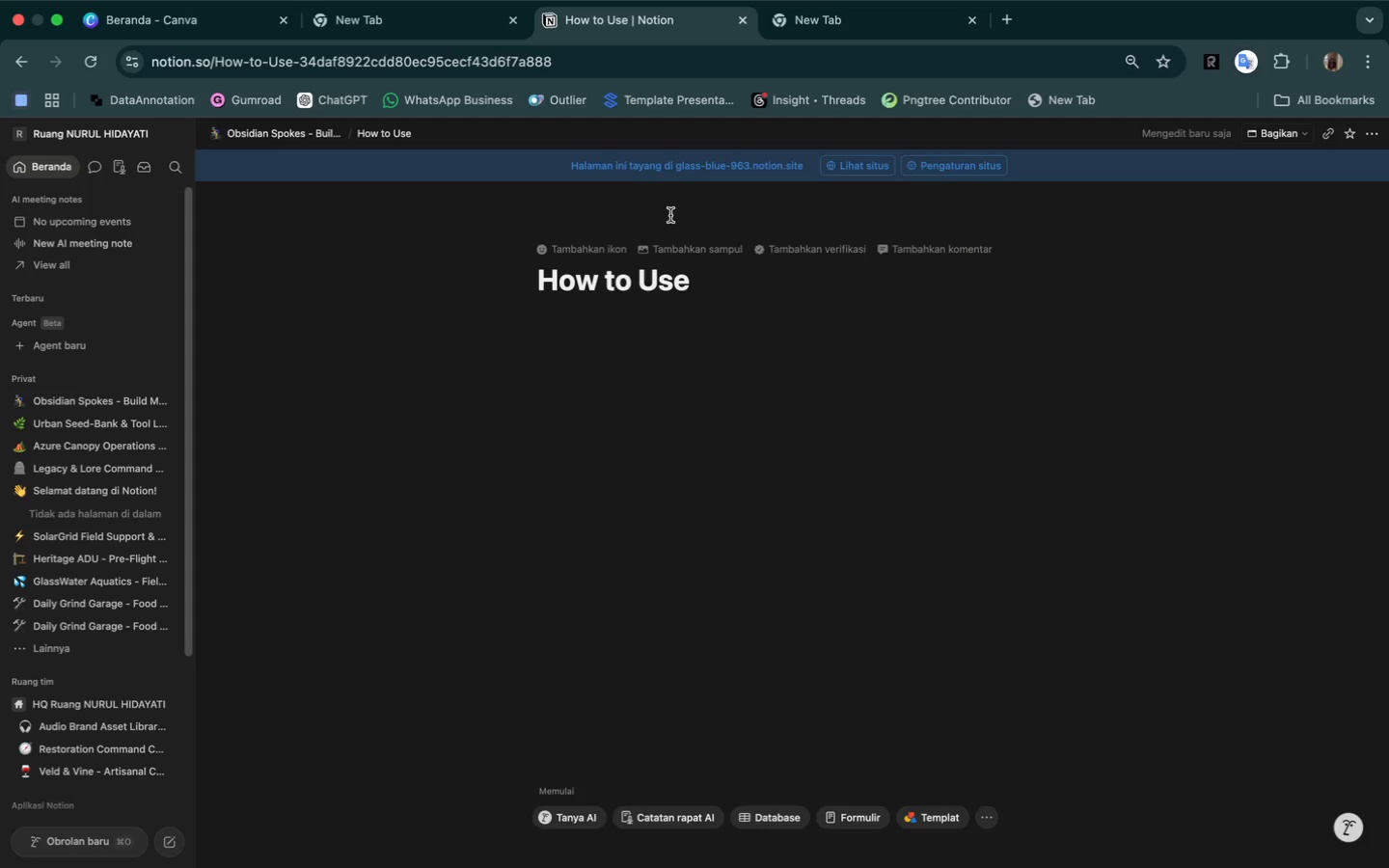 
wait(7.64)
 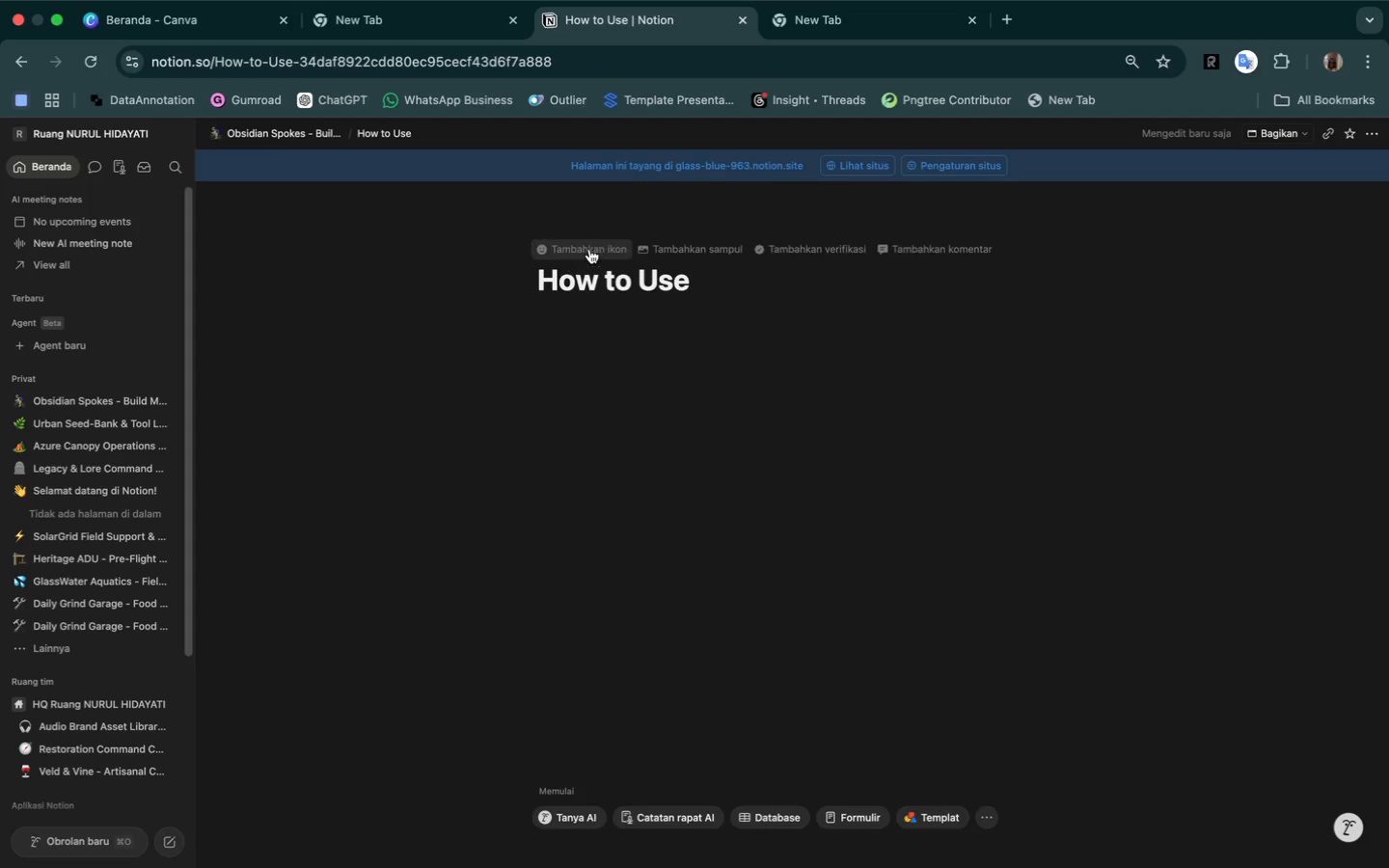 
left_click([593, 254])
 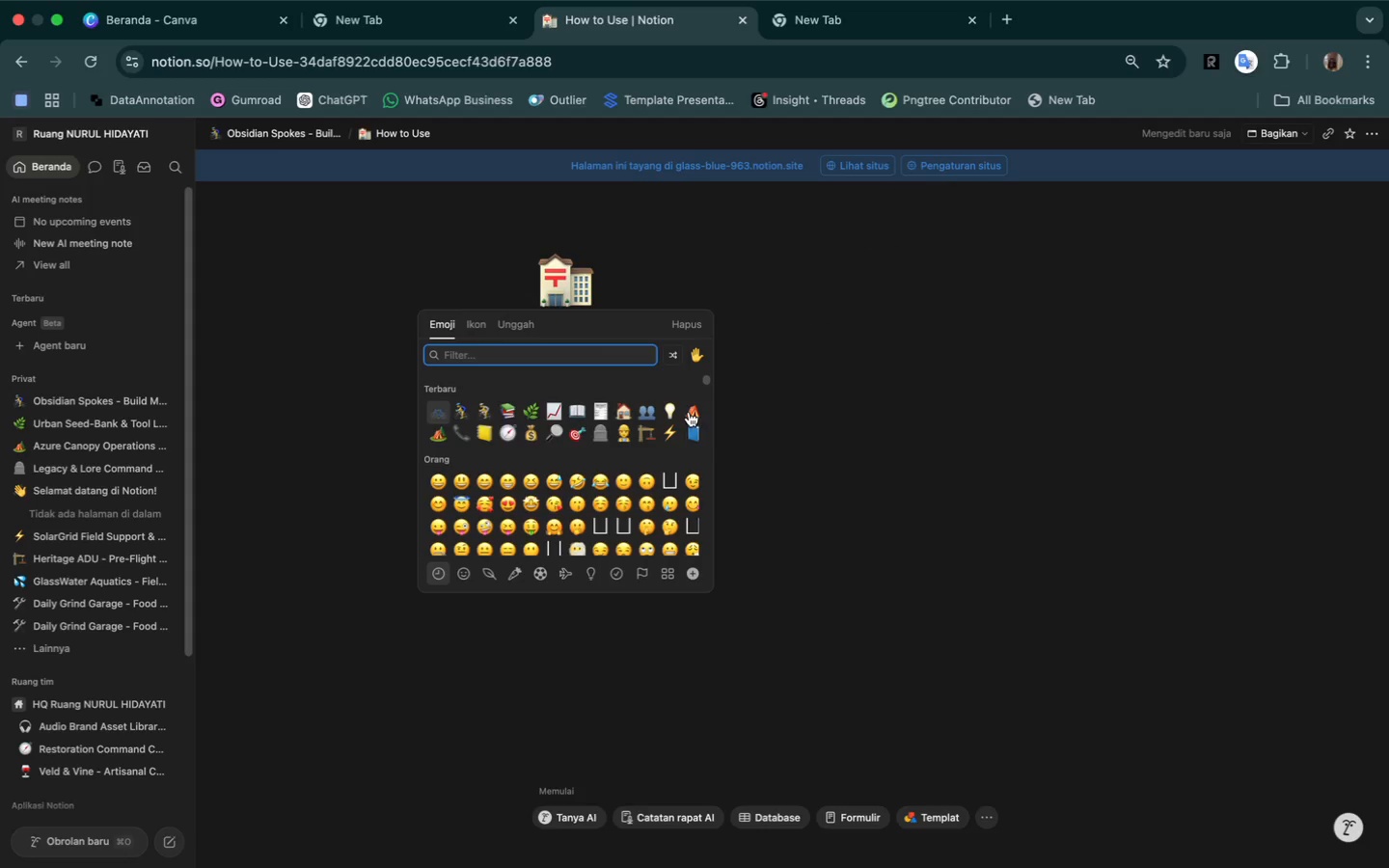 
left_click([693, 430])
 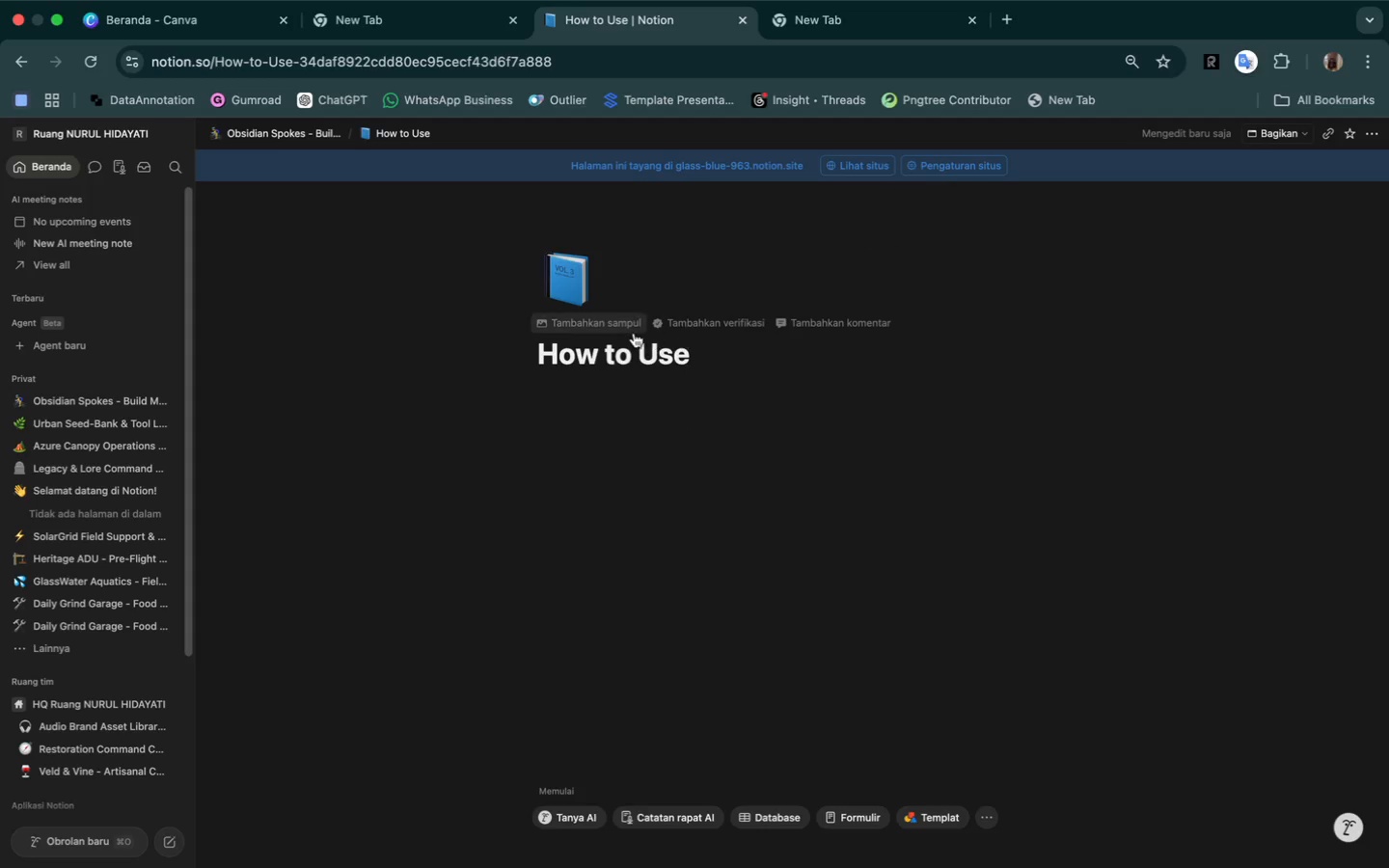 
left_click([616, 328])
 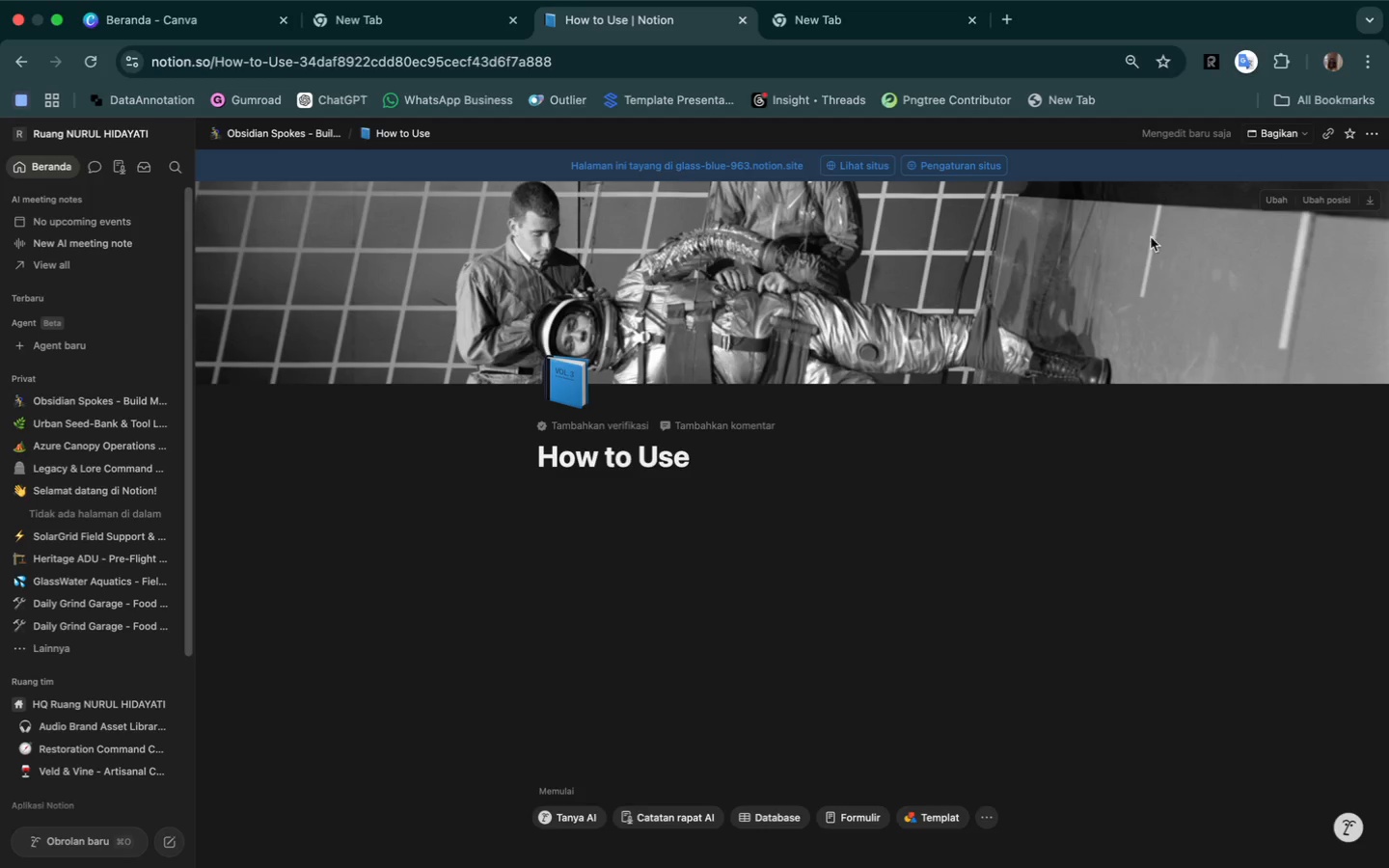 
left_click([1275, 200])
 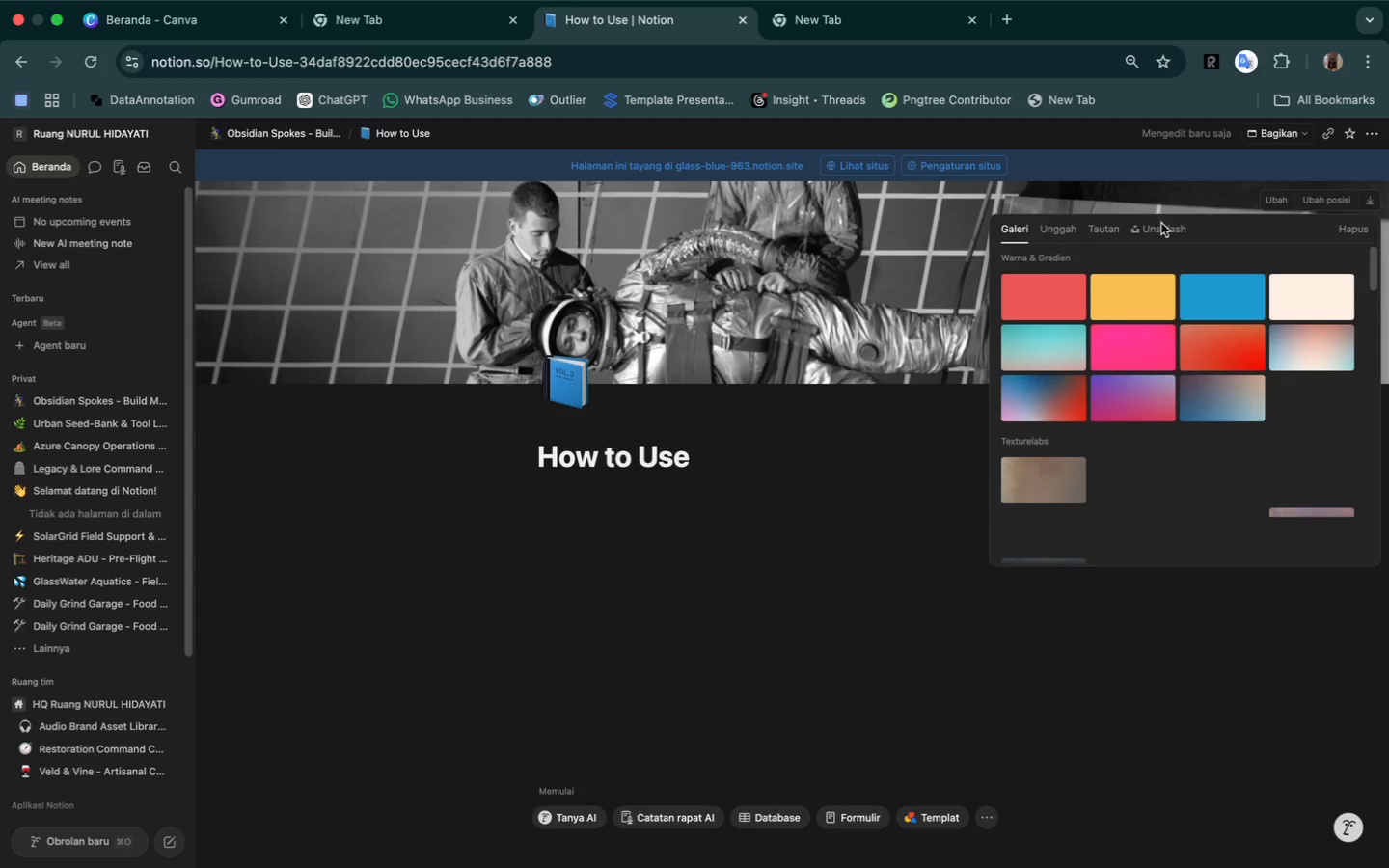 
left_click([1160, 227])
 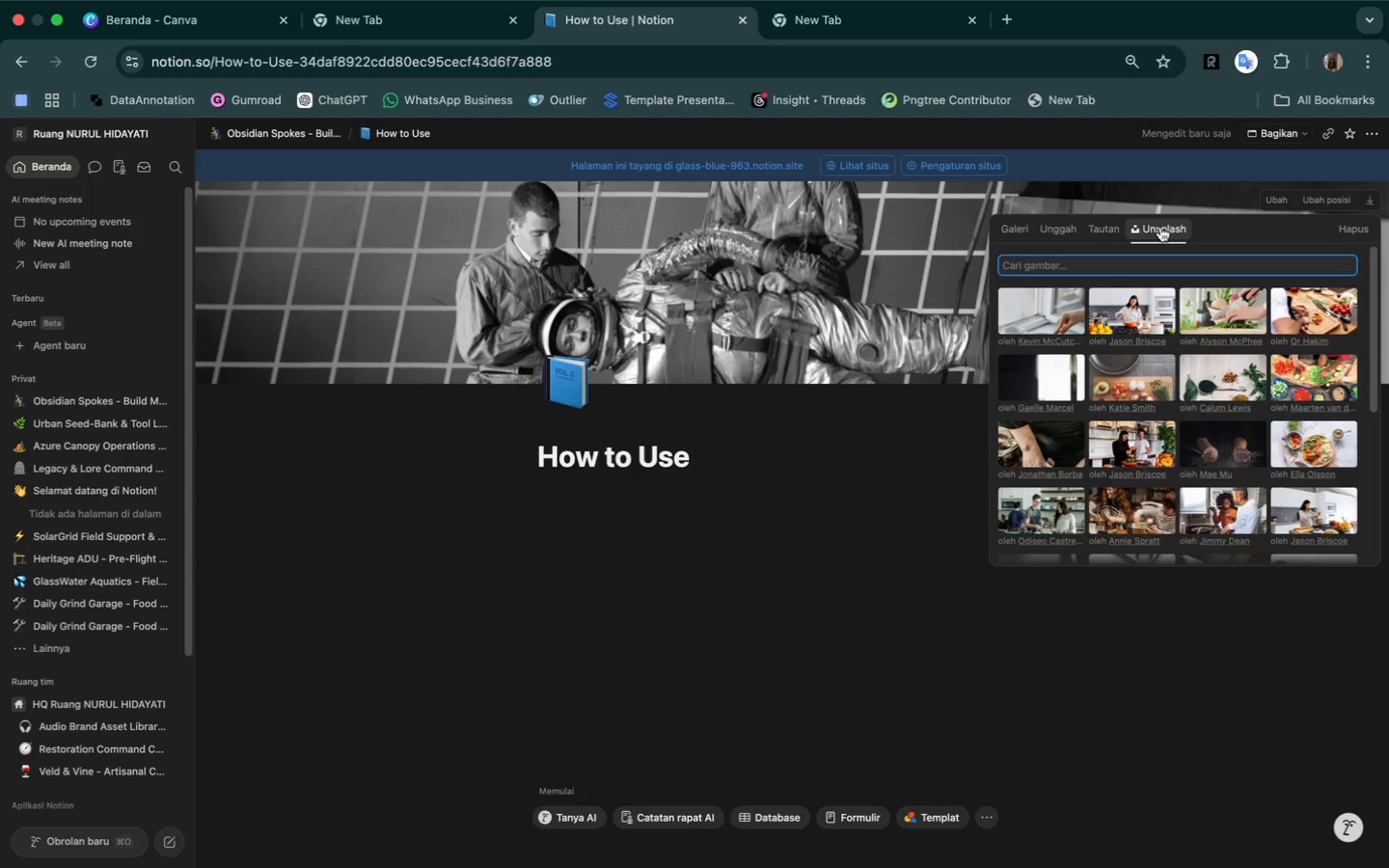 
type(how)
 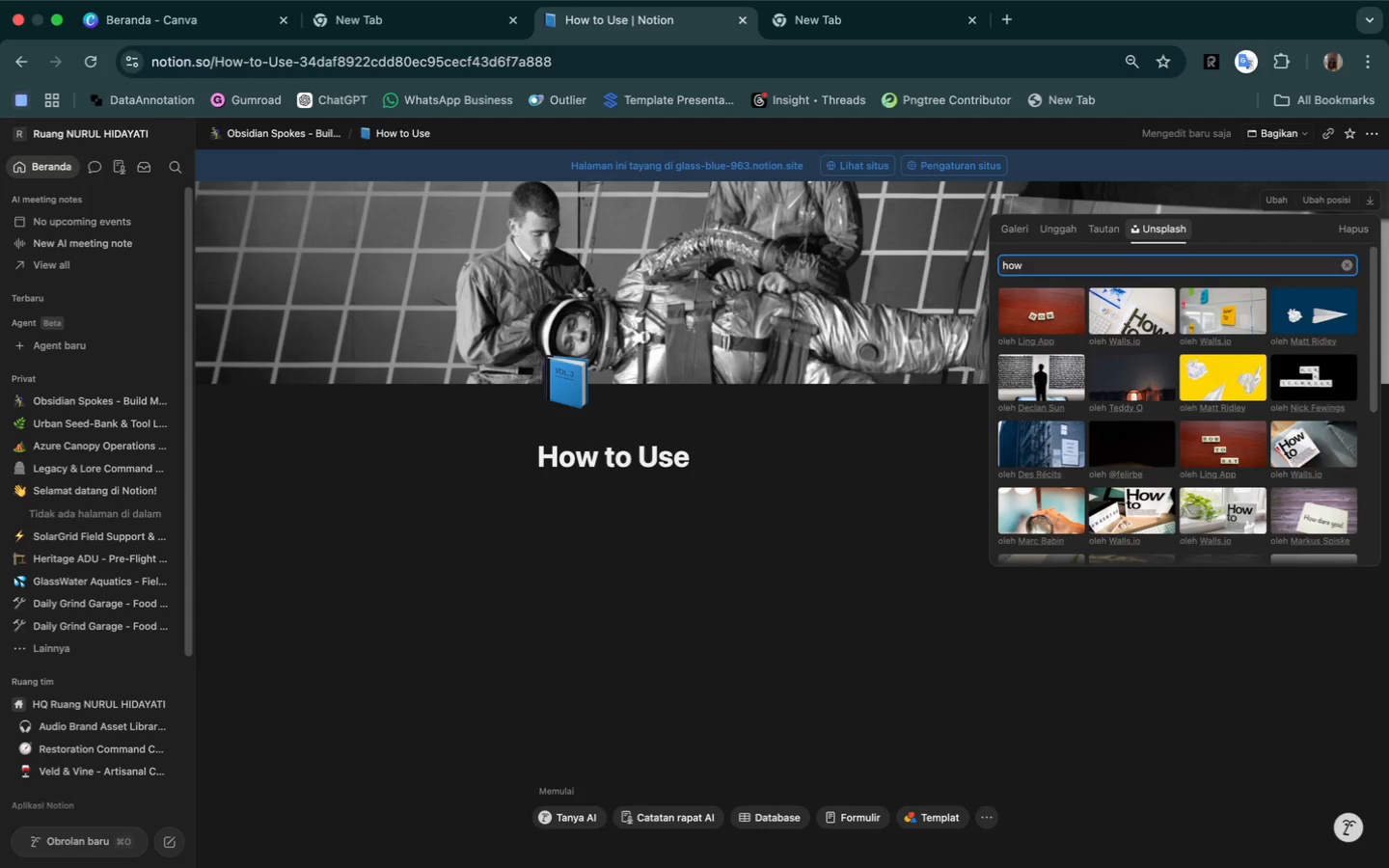 
wait(8.74)
 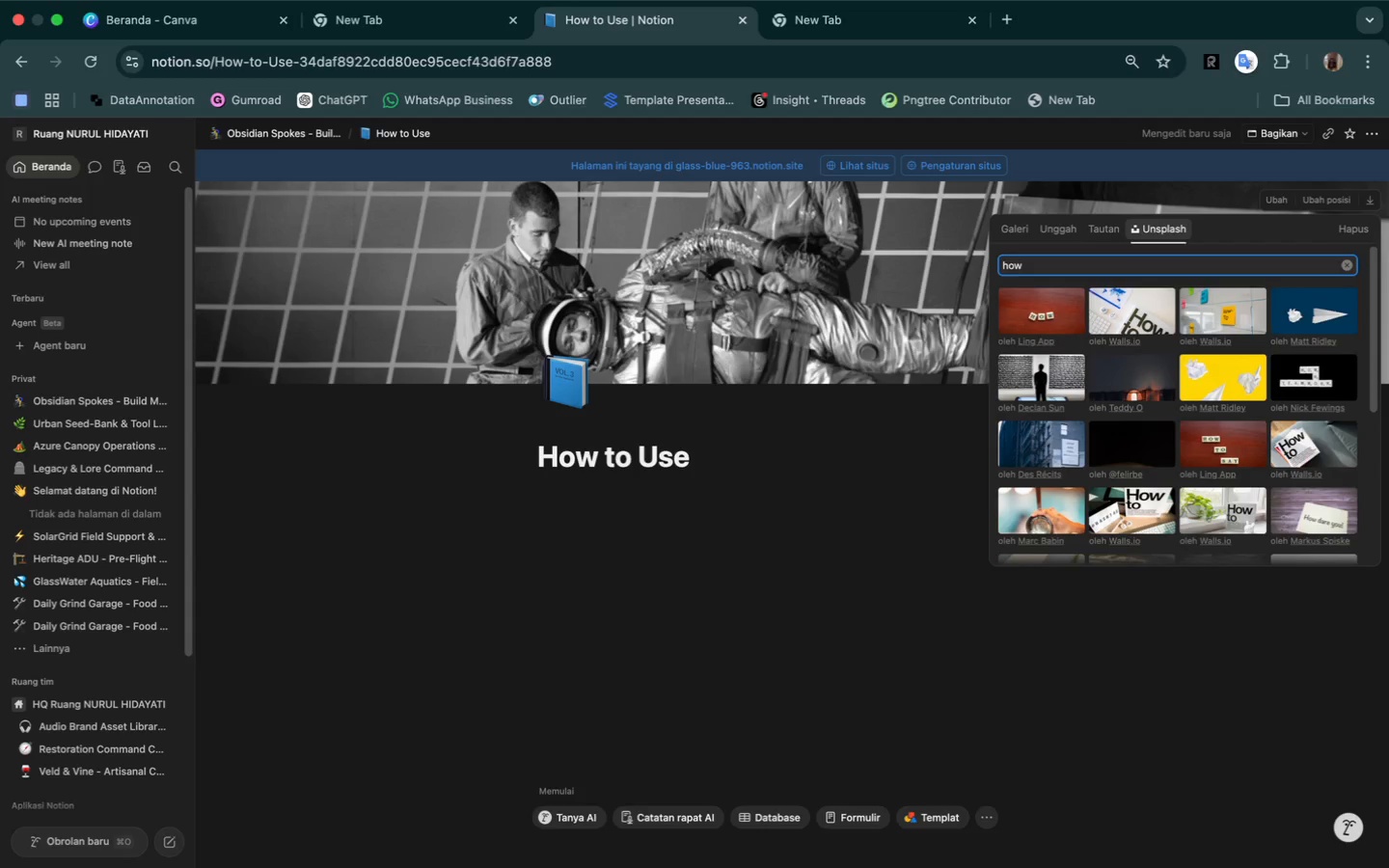 
type( to use)
 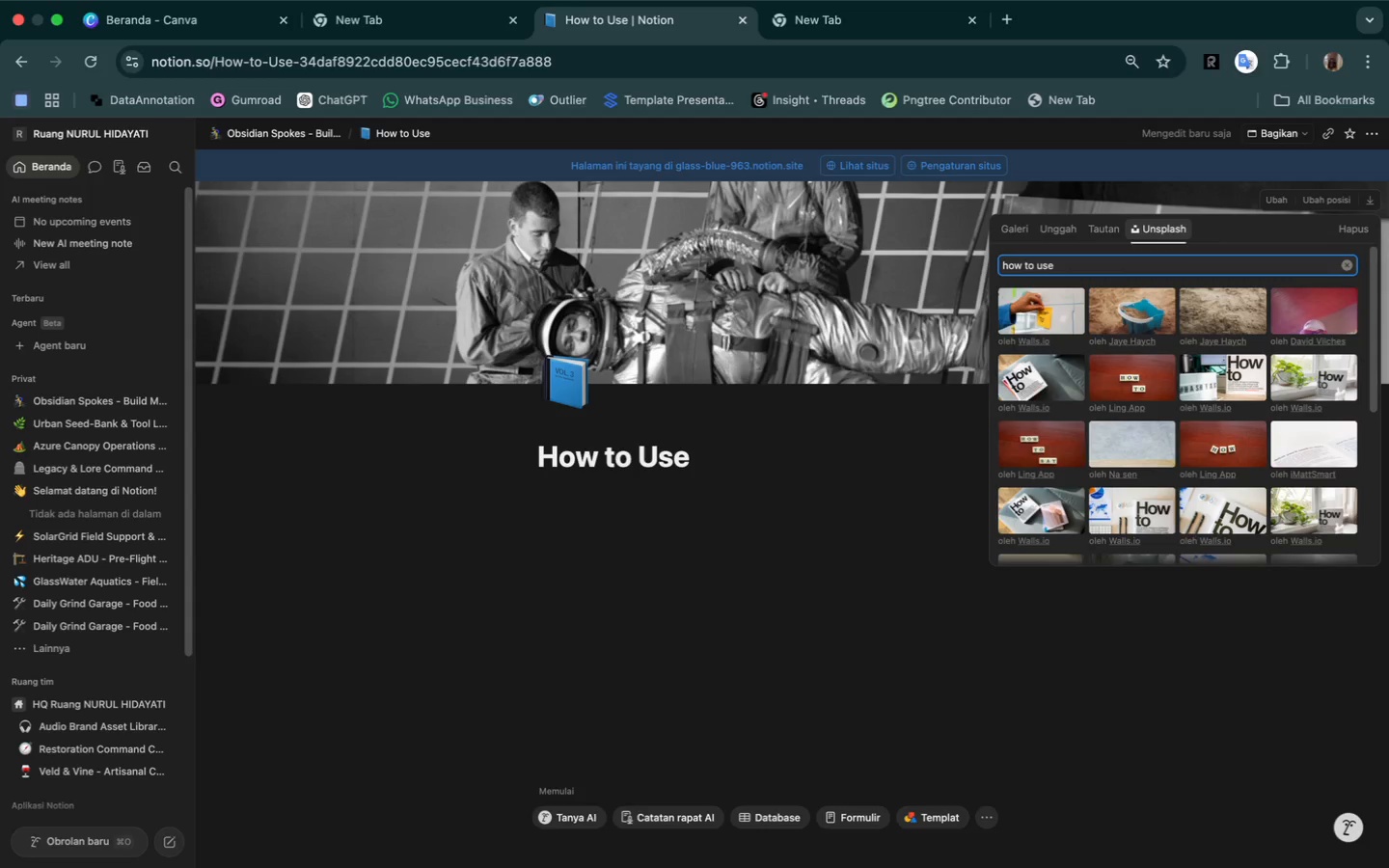 
wait(8.62)
 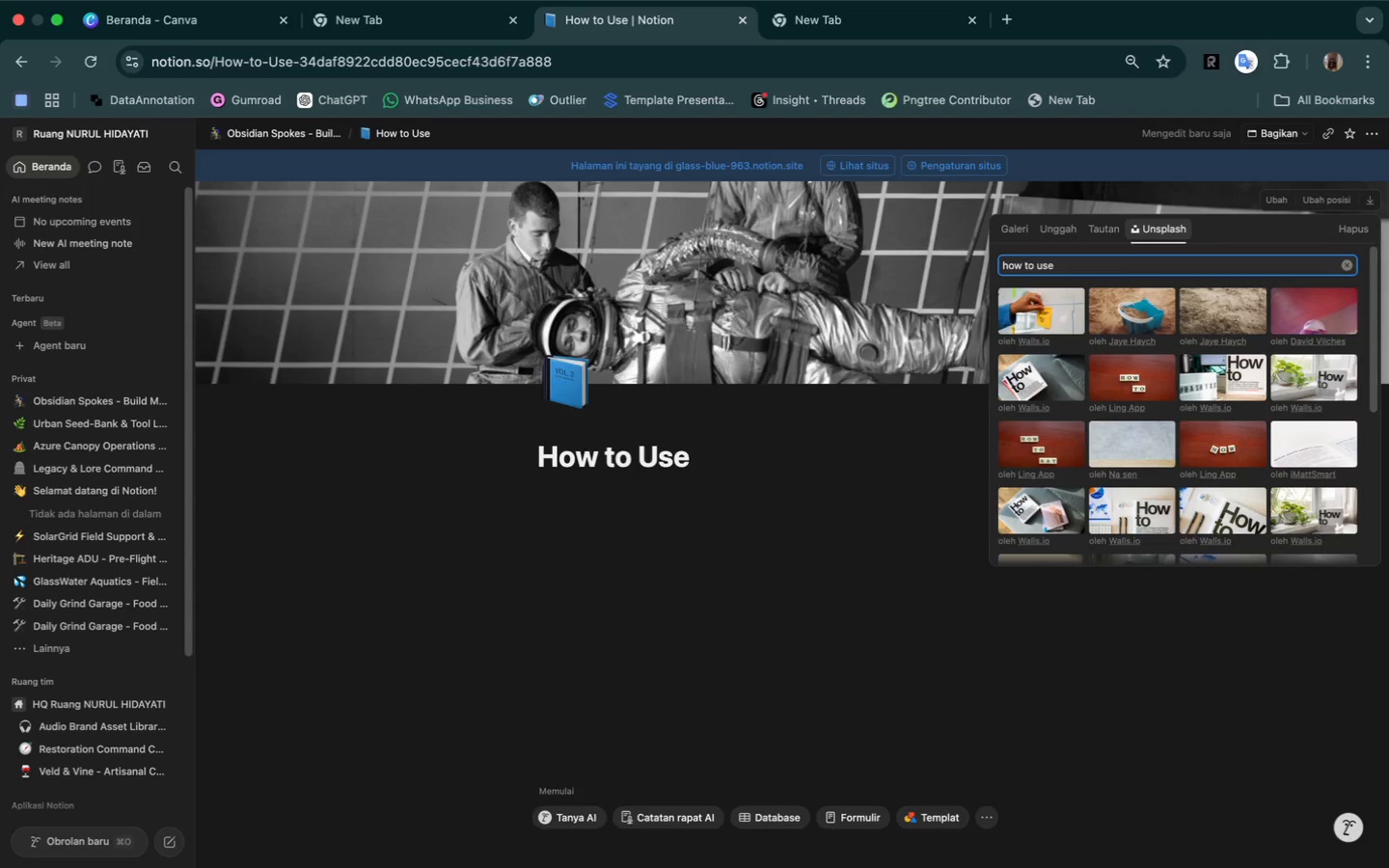 
left_click([1031, 507])
 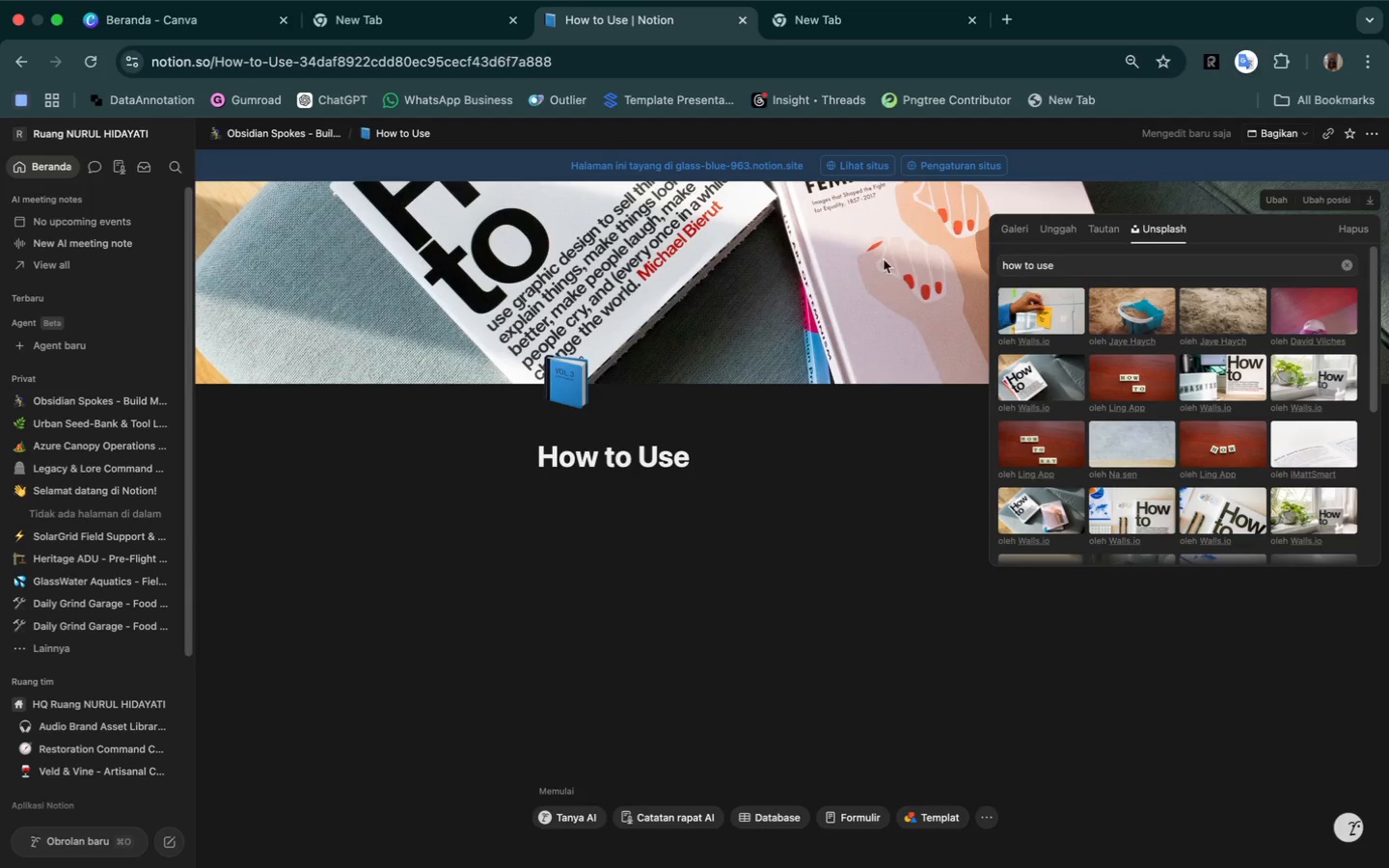 
wait(6.1)
 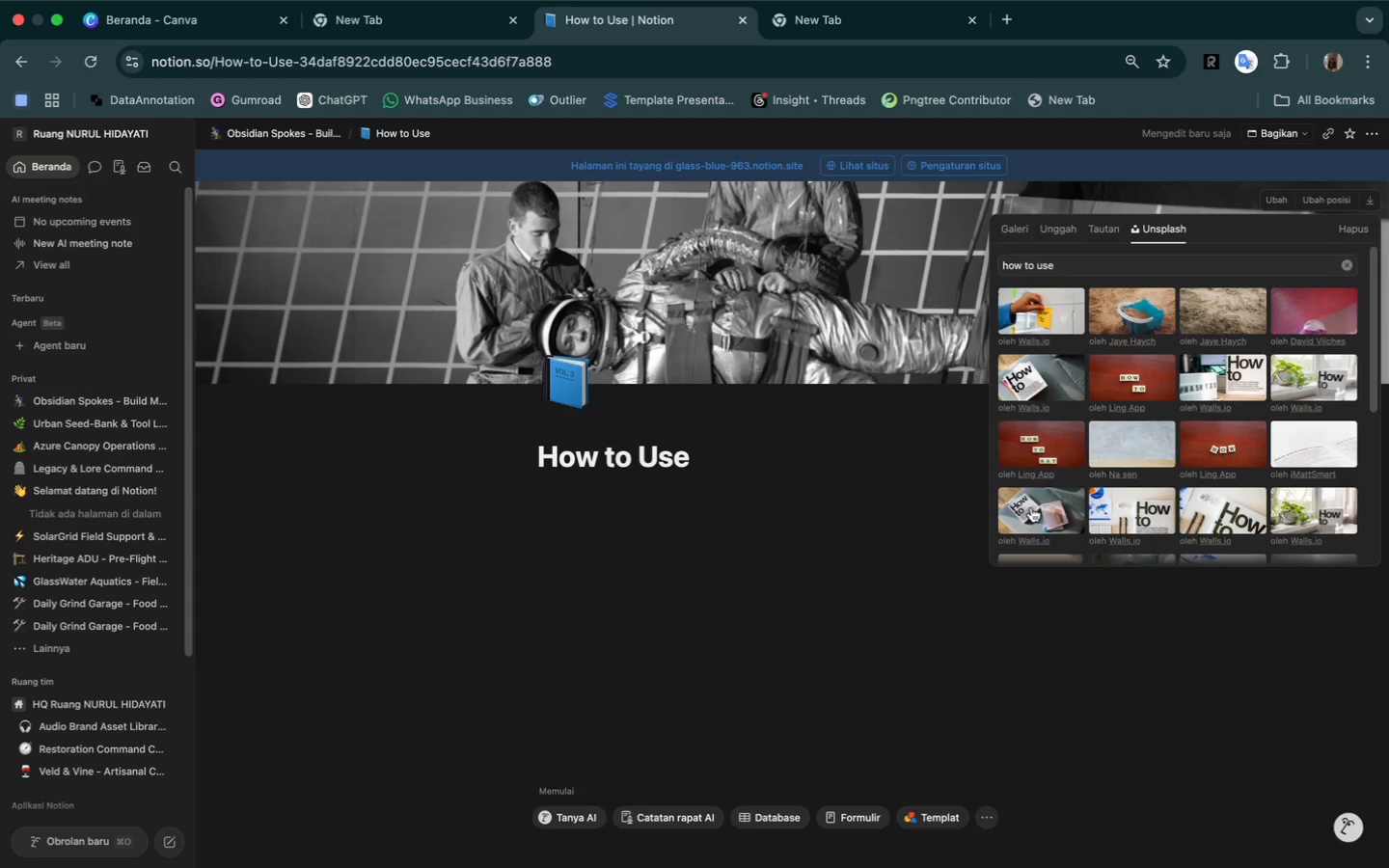 
left_click([1273, 197])
 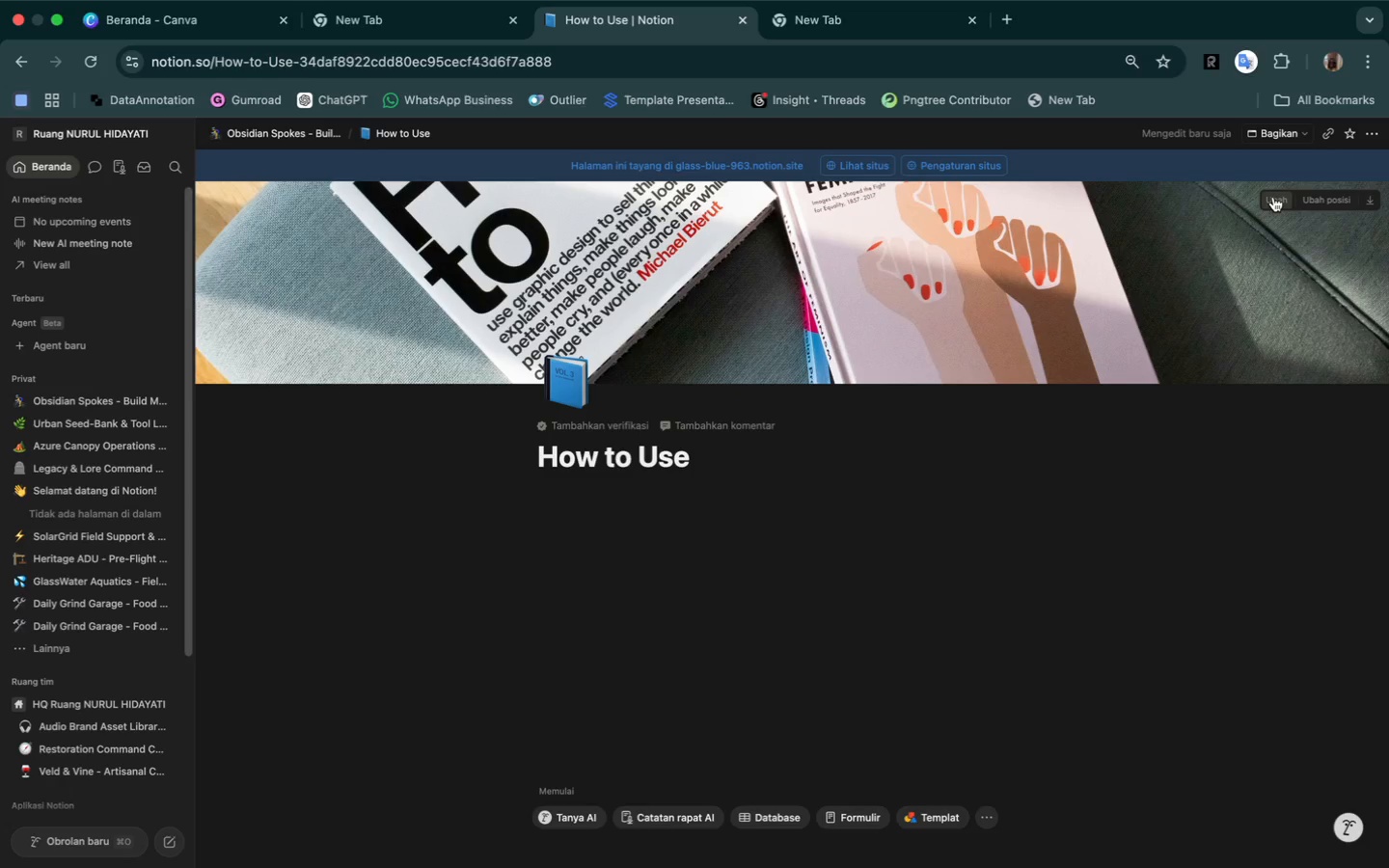 
left_click([1273, 197])
 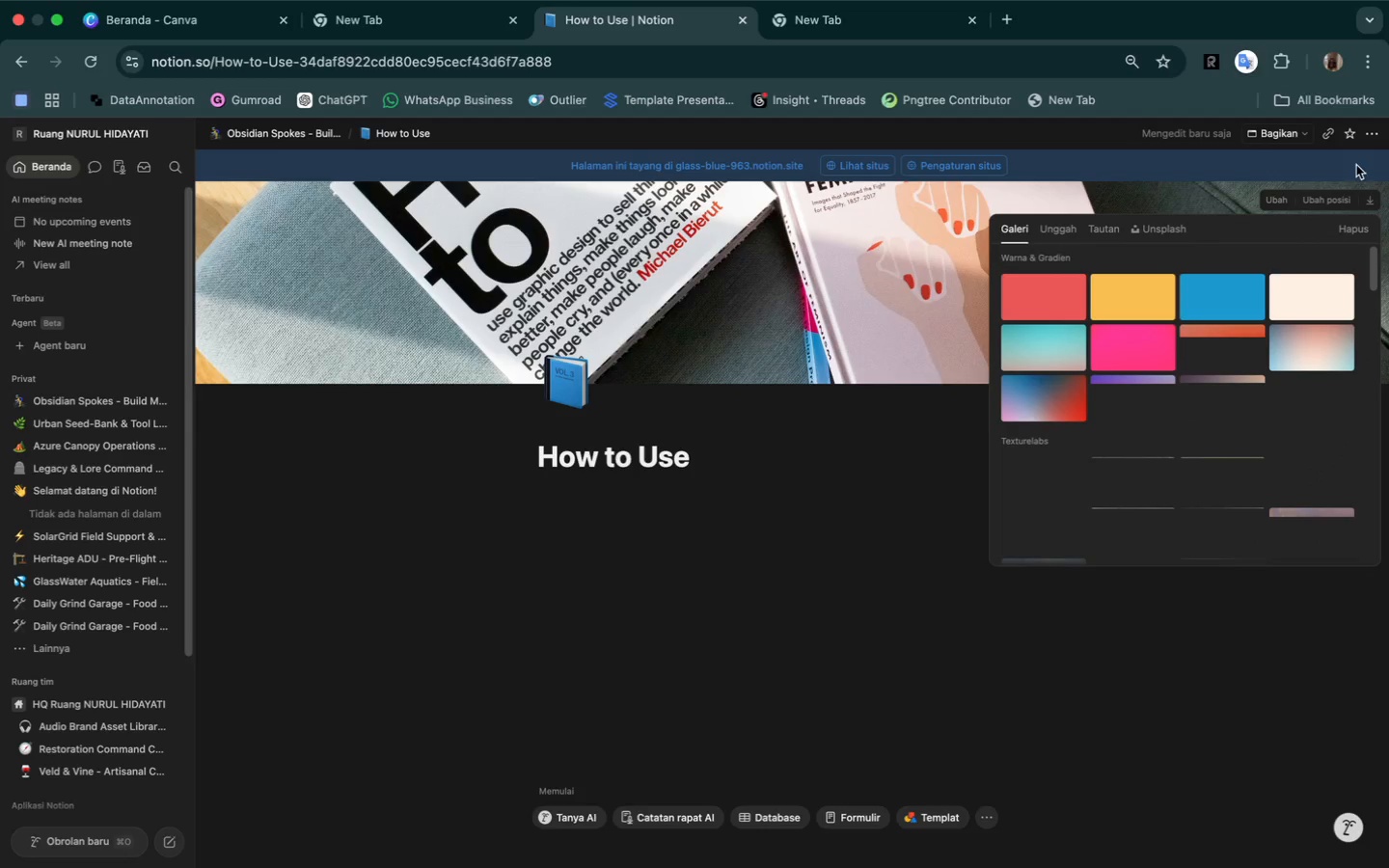 
left_click([1315, 198])
 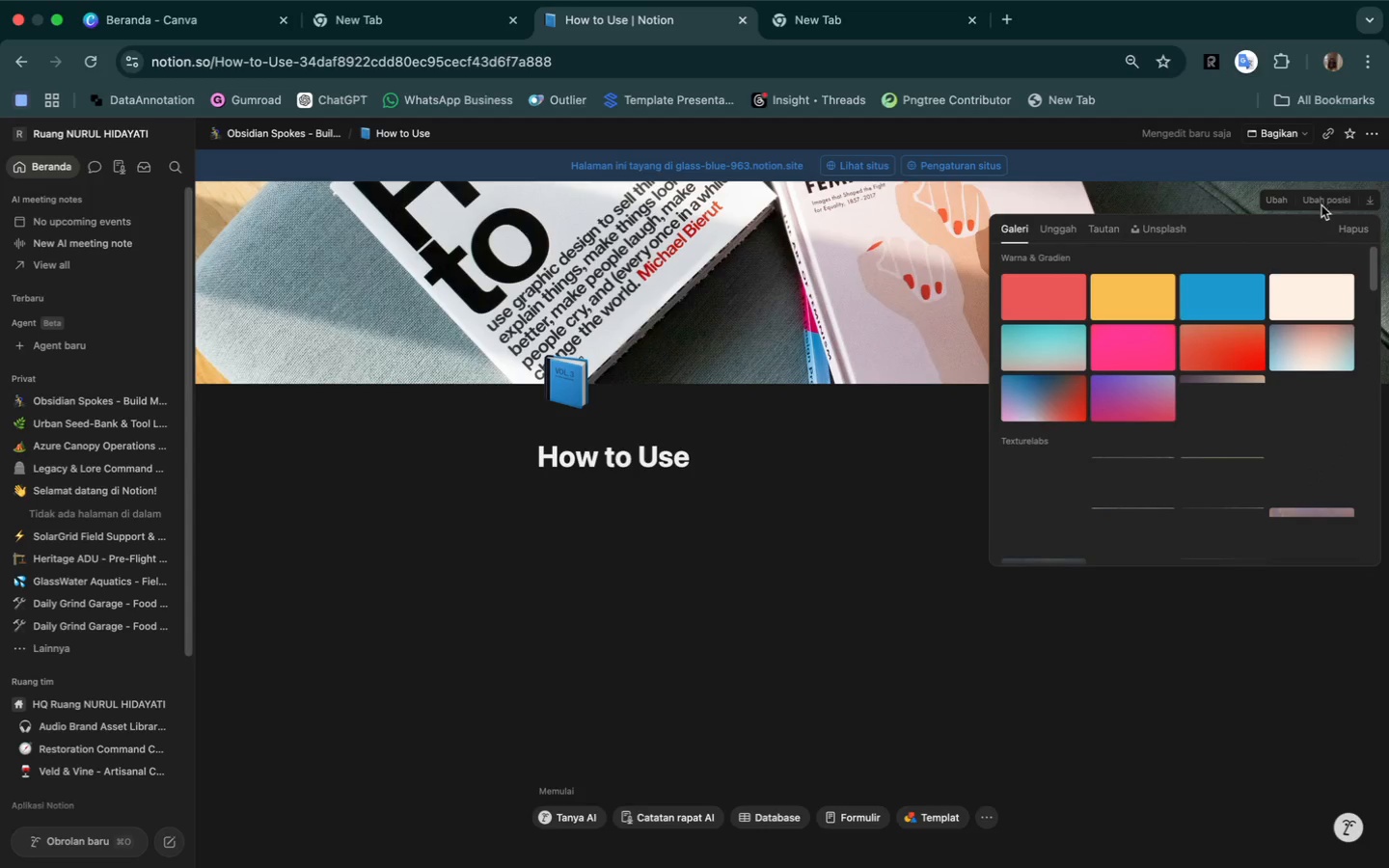 
left_click([1321, 205])
 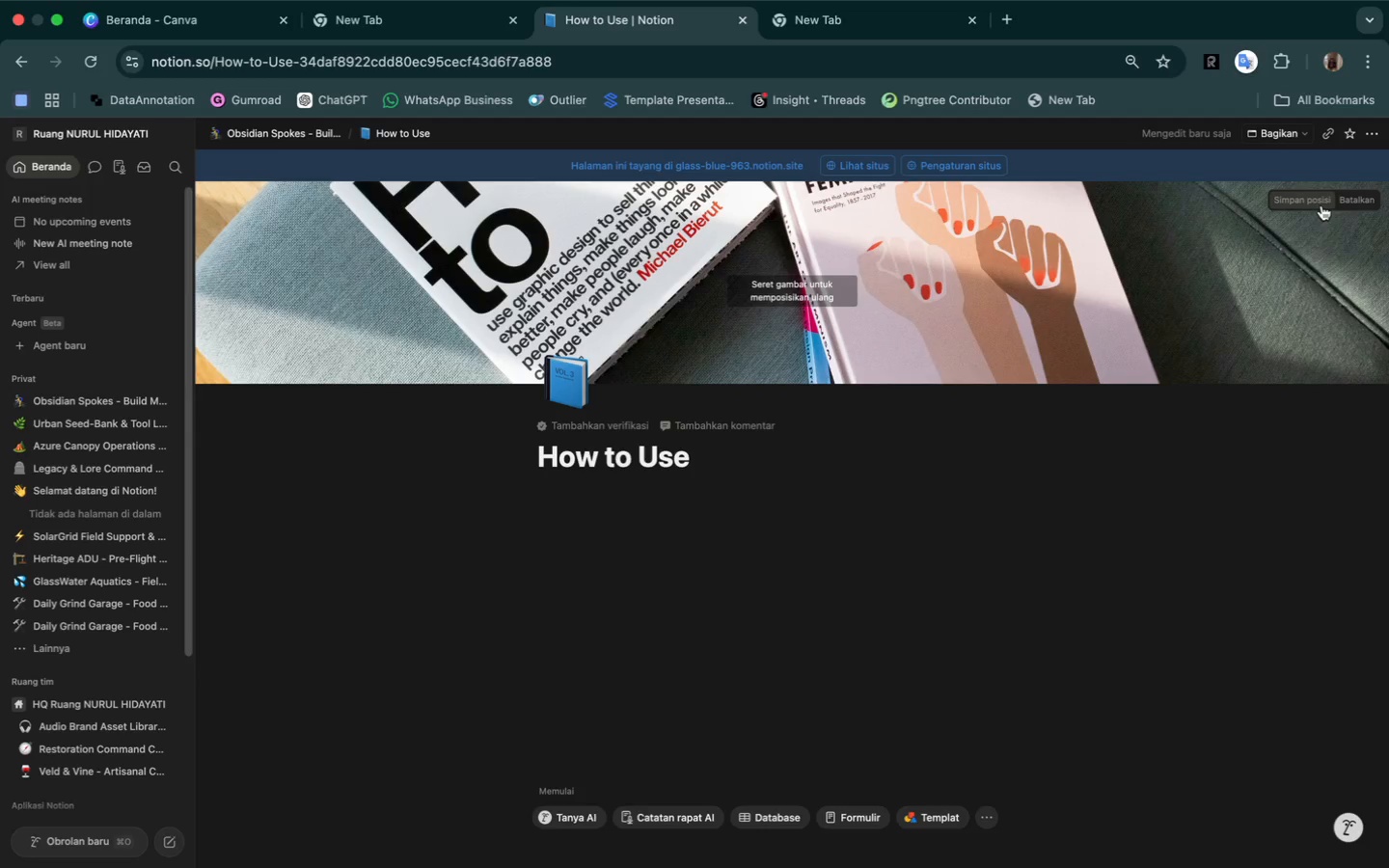 
left_click_drag(start_coordinate=[1321, 205], to_coordinate=[1387, 347])
 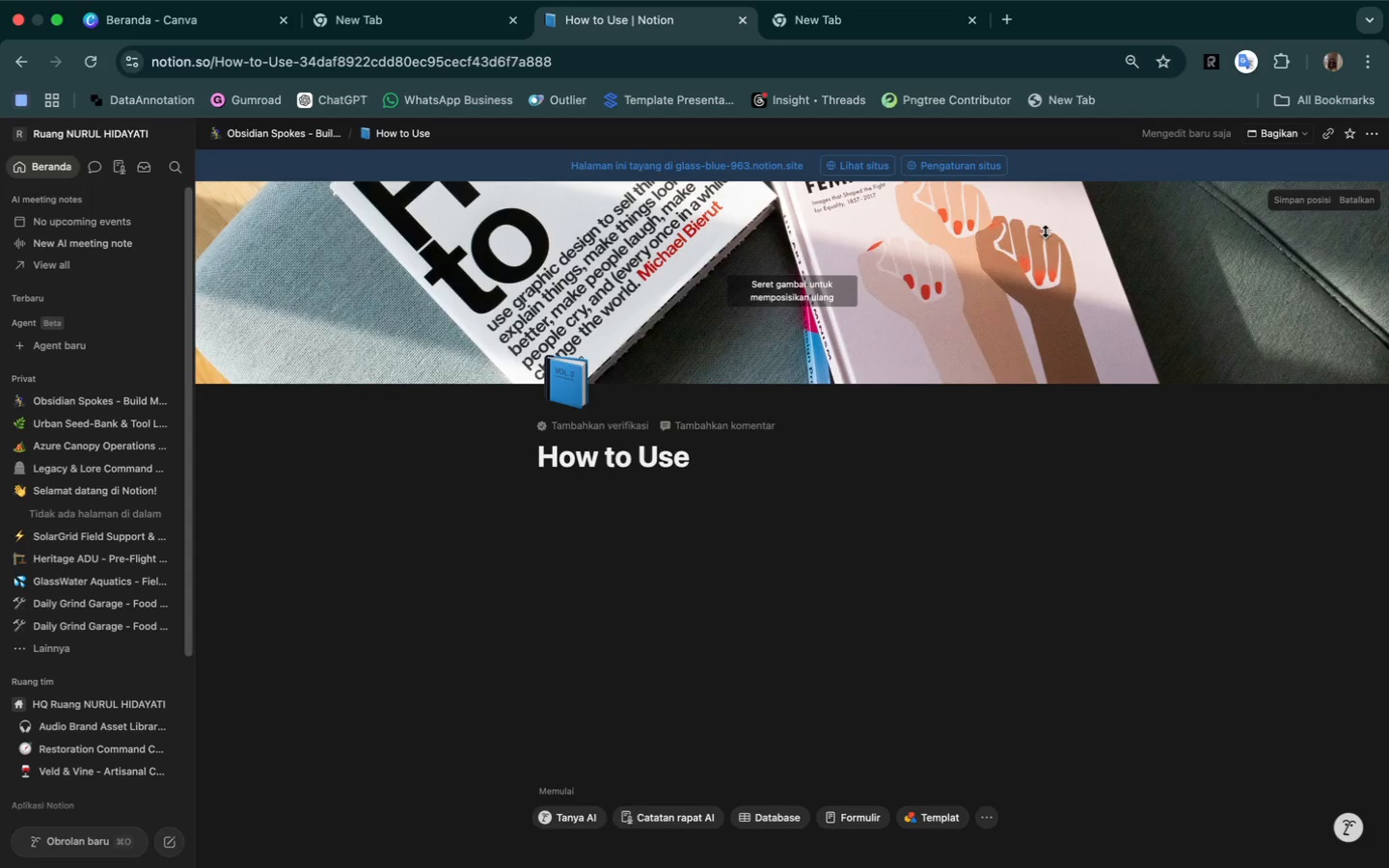 
left_click_drag(start_coordinate=[1045, 231], to_coordinate=[1044, 497])
 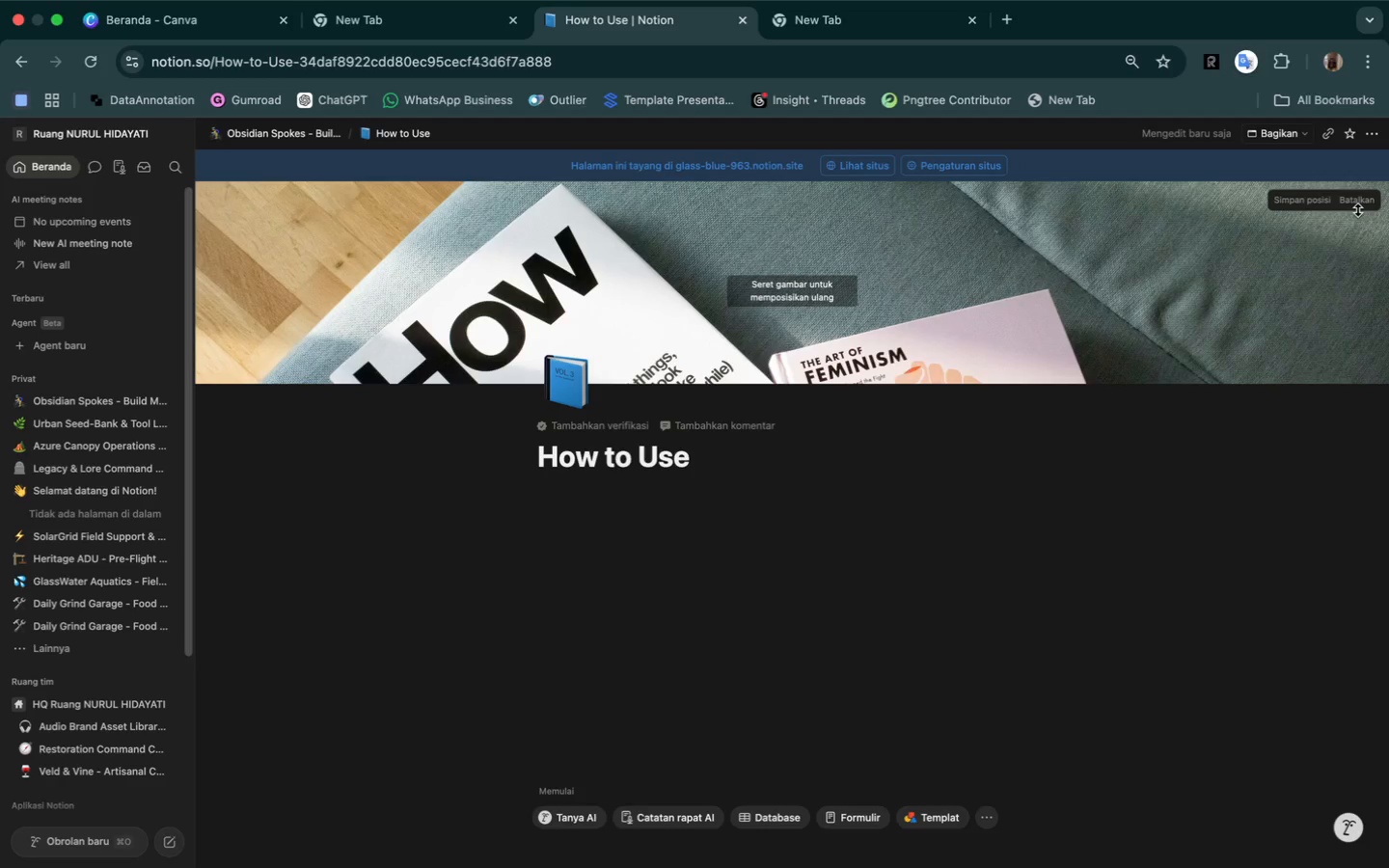 
left_click([1359, 202])
 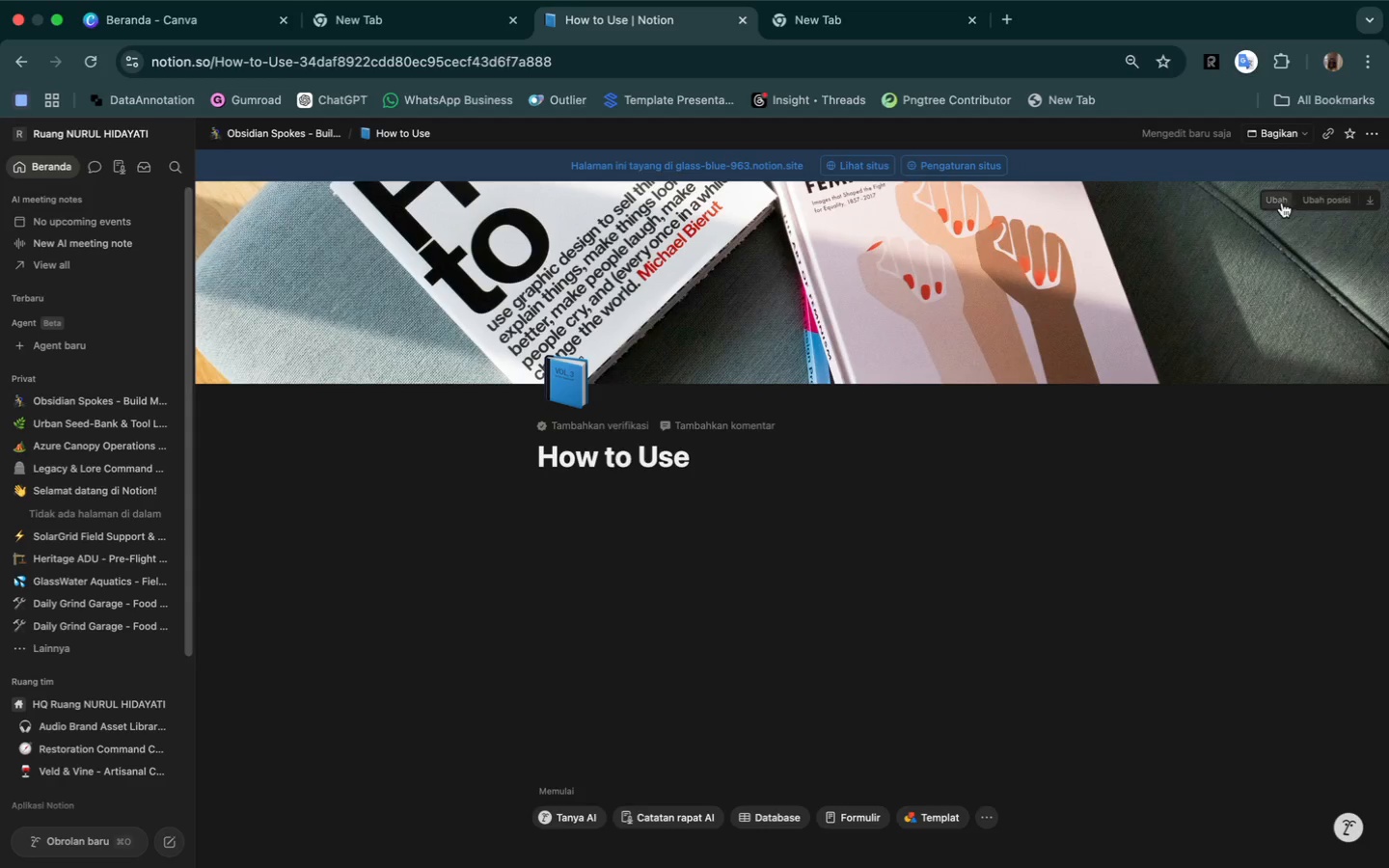 
left_click([1279, 203])
 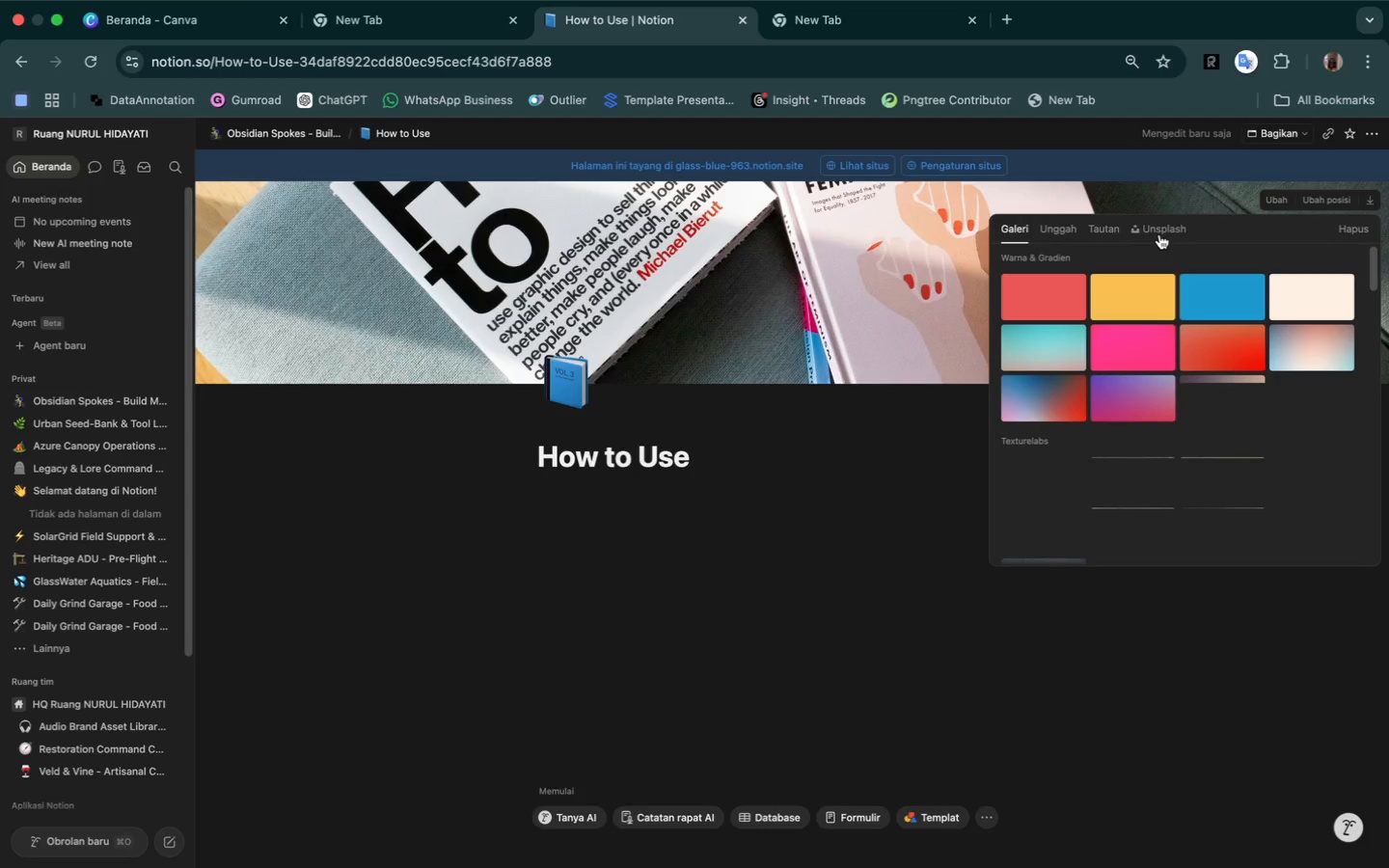 
left_click([1159, 234])
 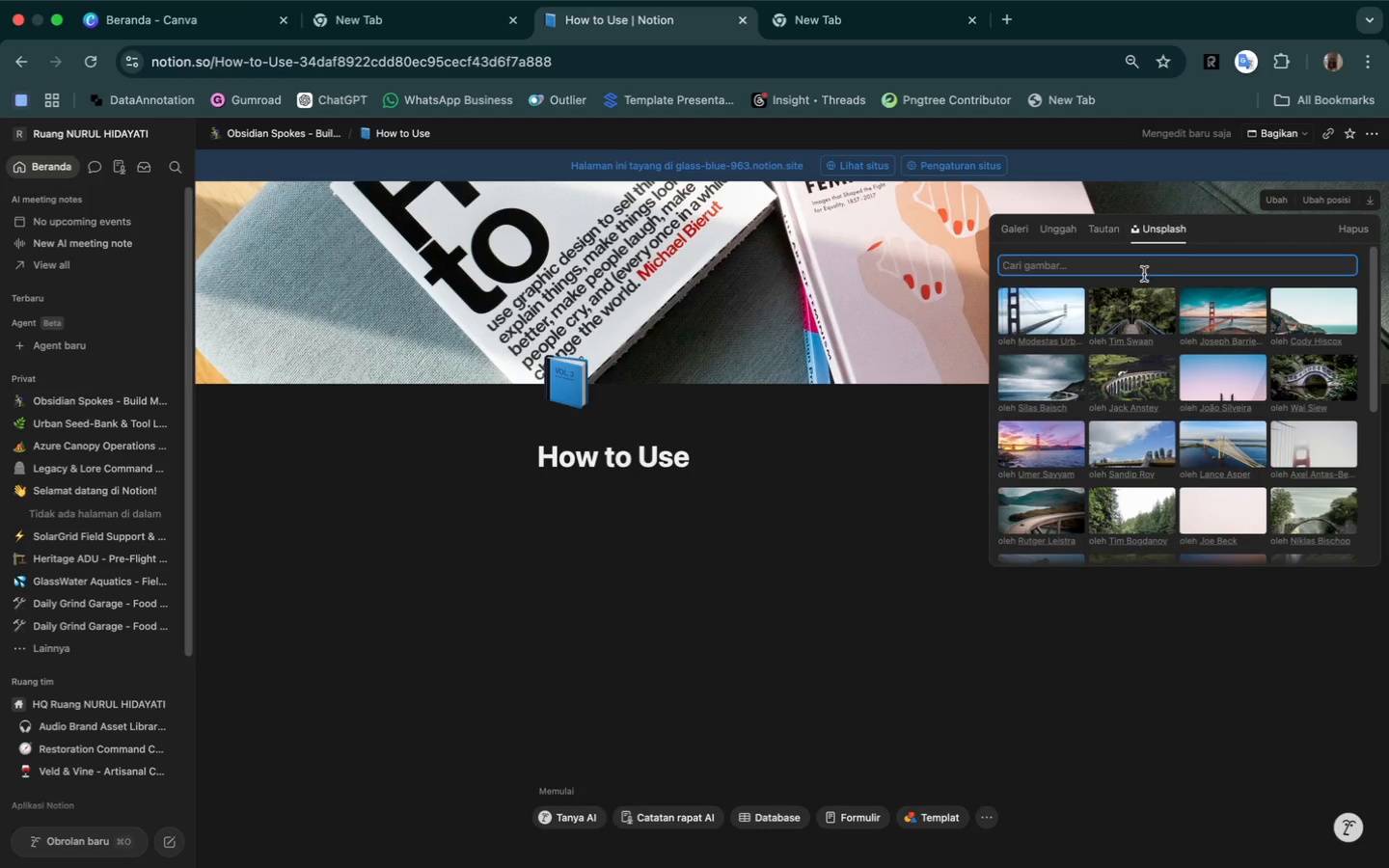 
left_click([1144, 264])
 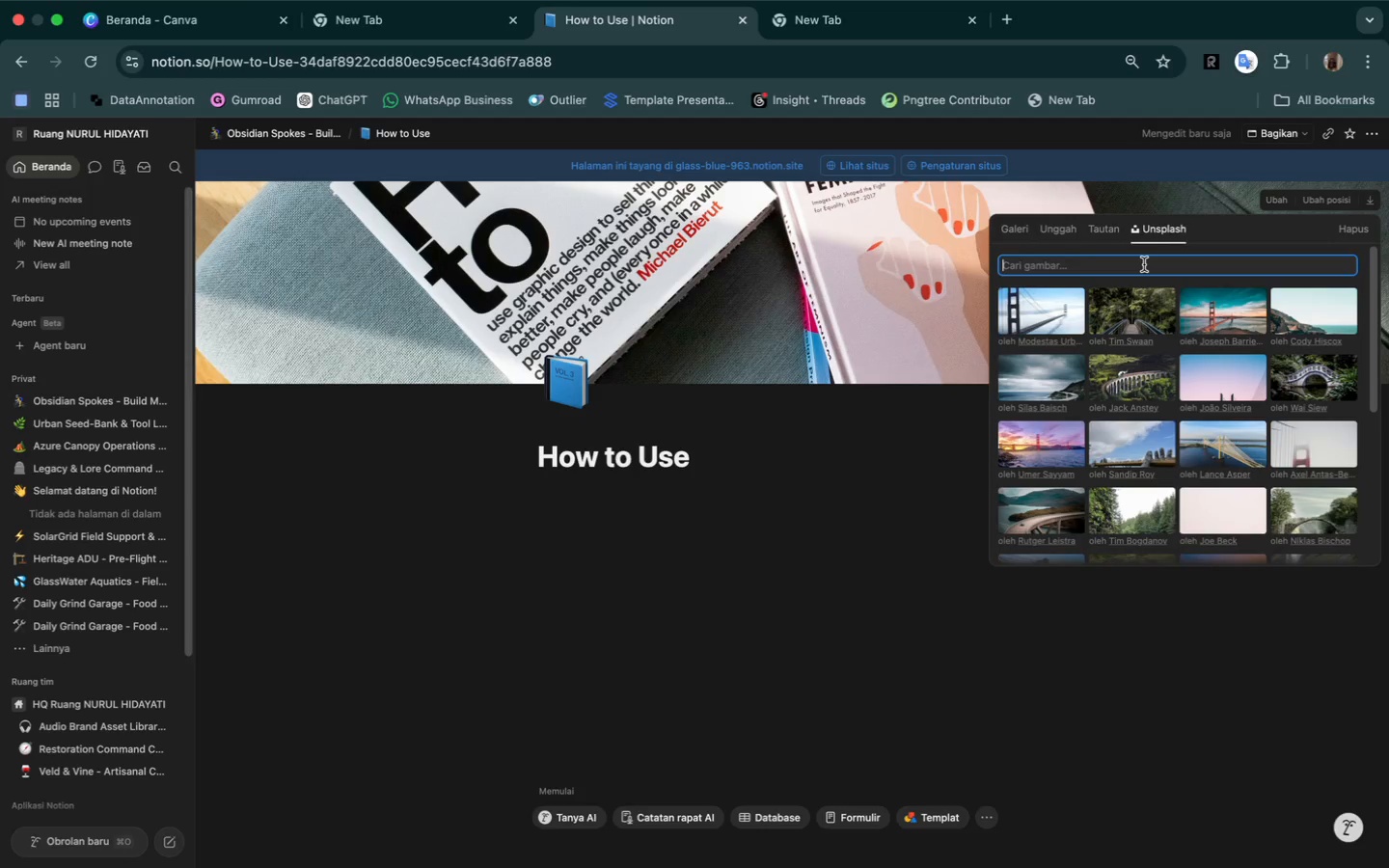 
type(how)
 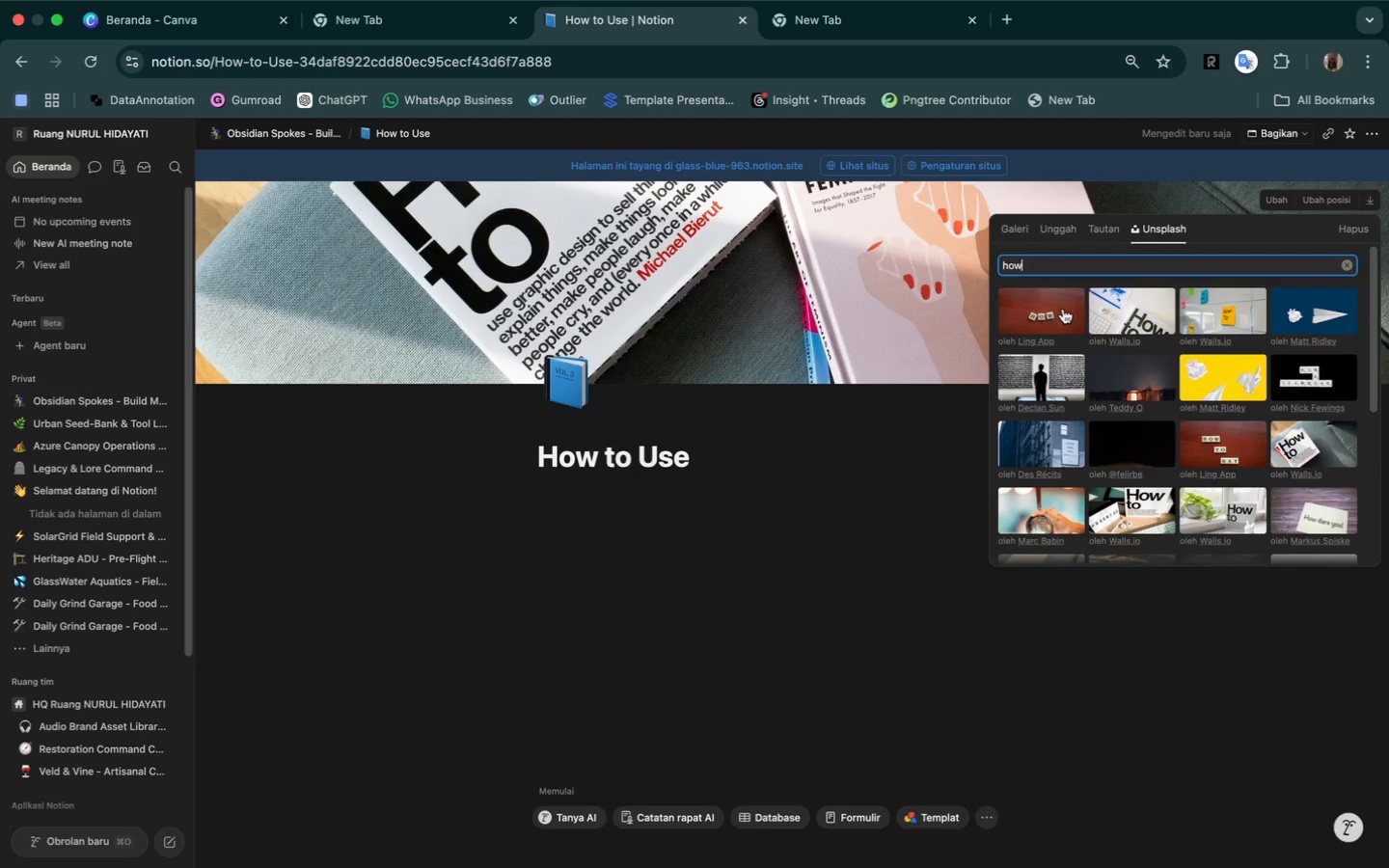 
left_click([1053, 309])
 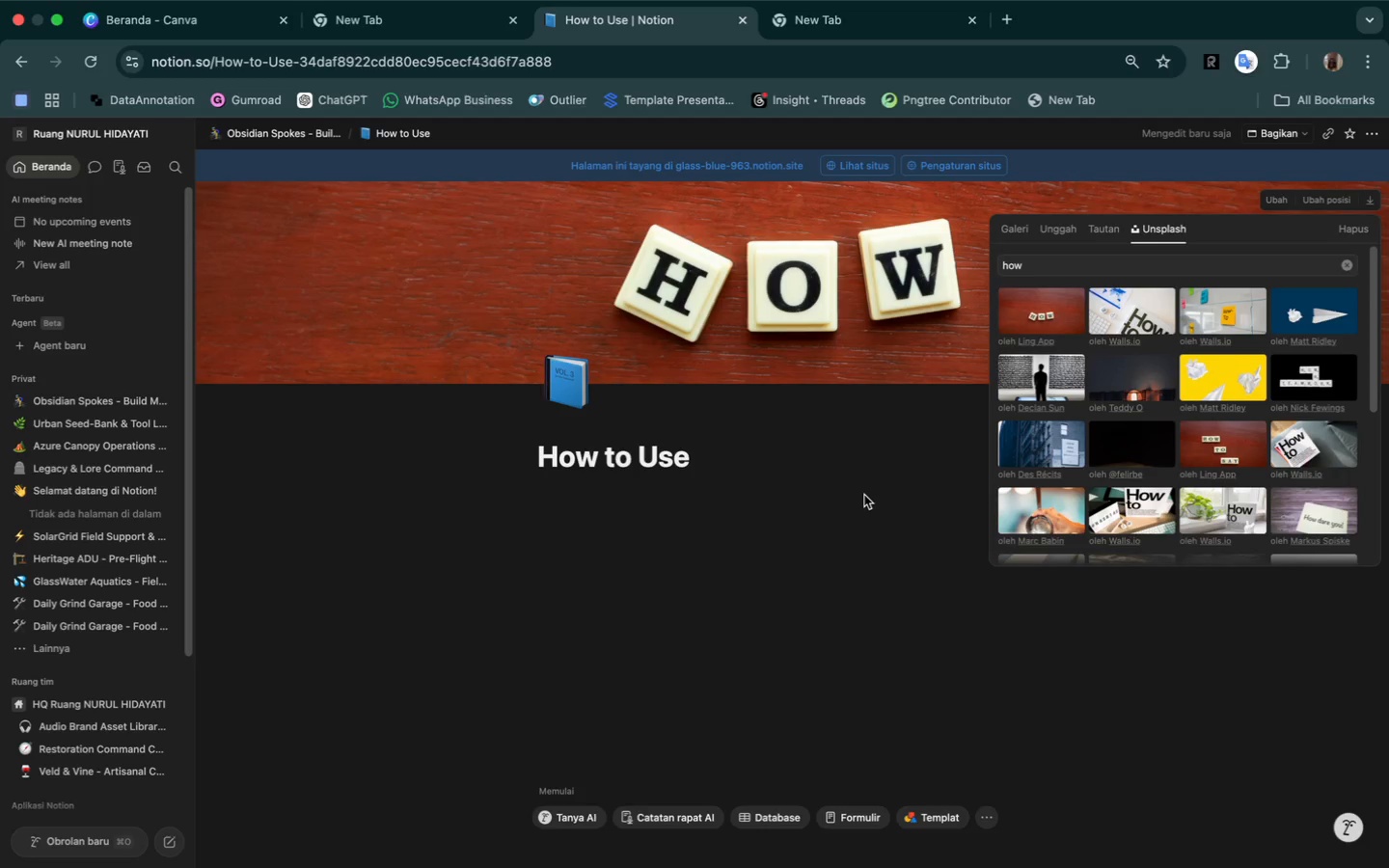 
left_click([864, 495])
 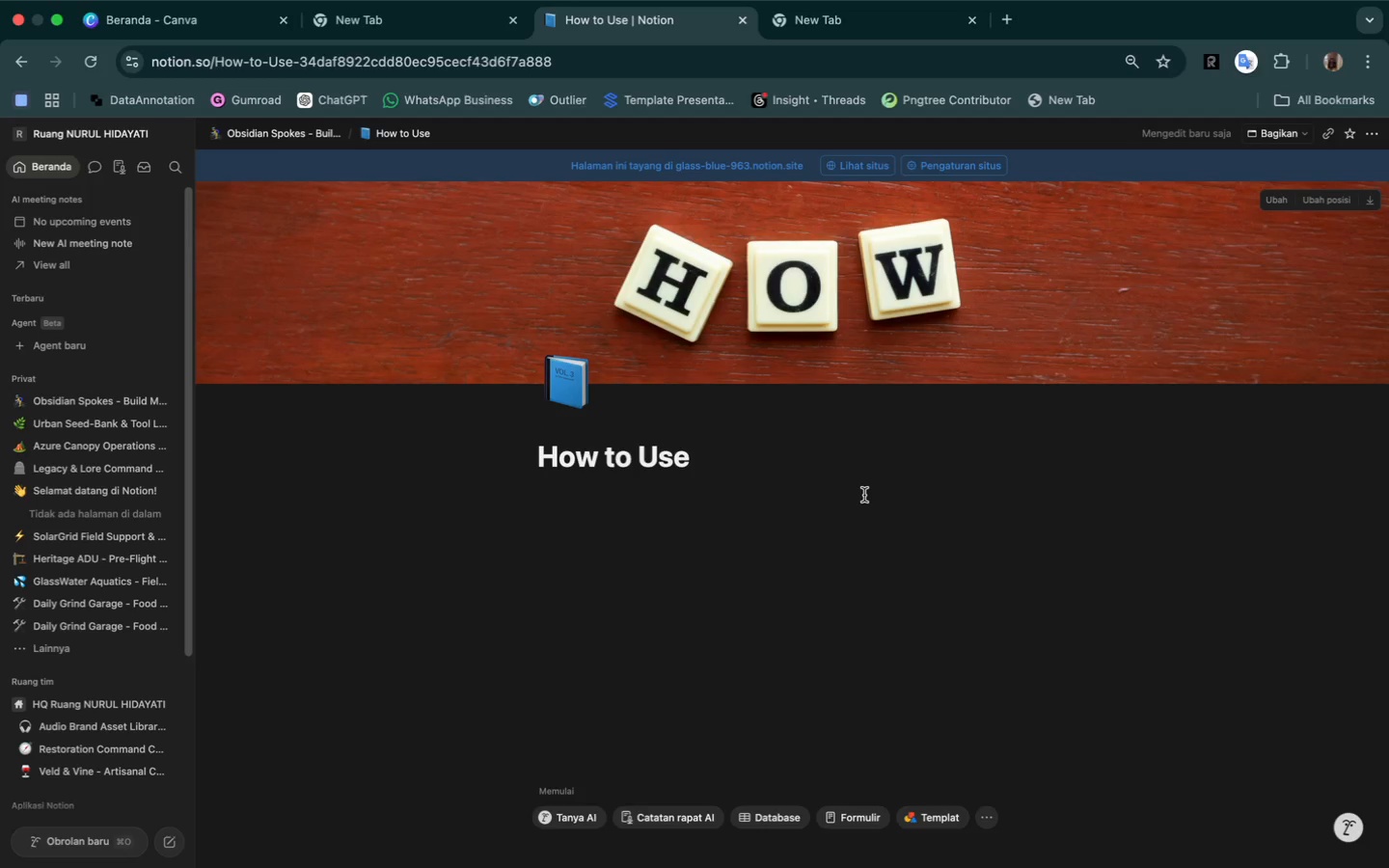 
key(Shift+ShiftLeft)
 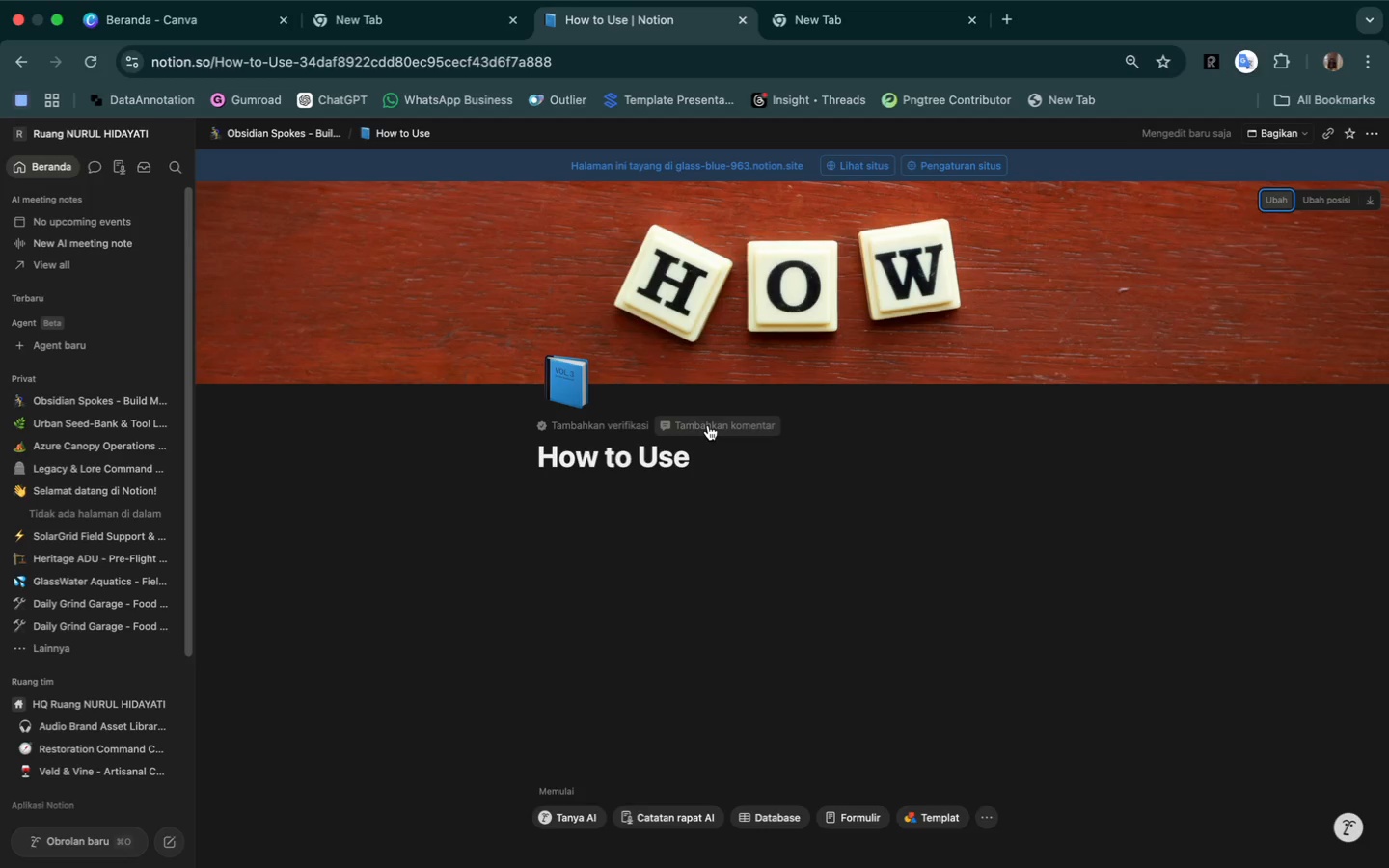 
hold_key(key=ControlLeft, duration=0.34)
 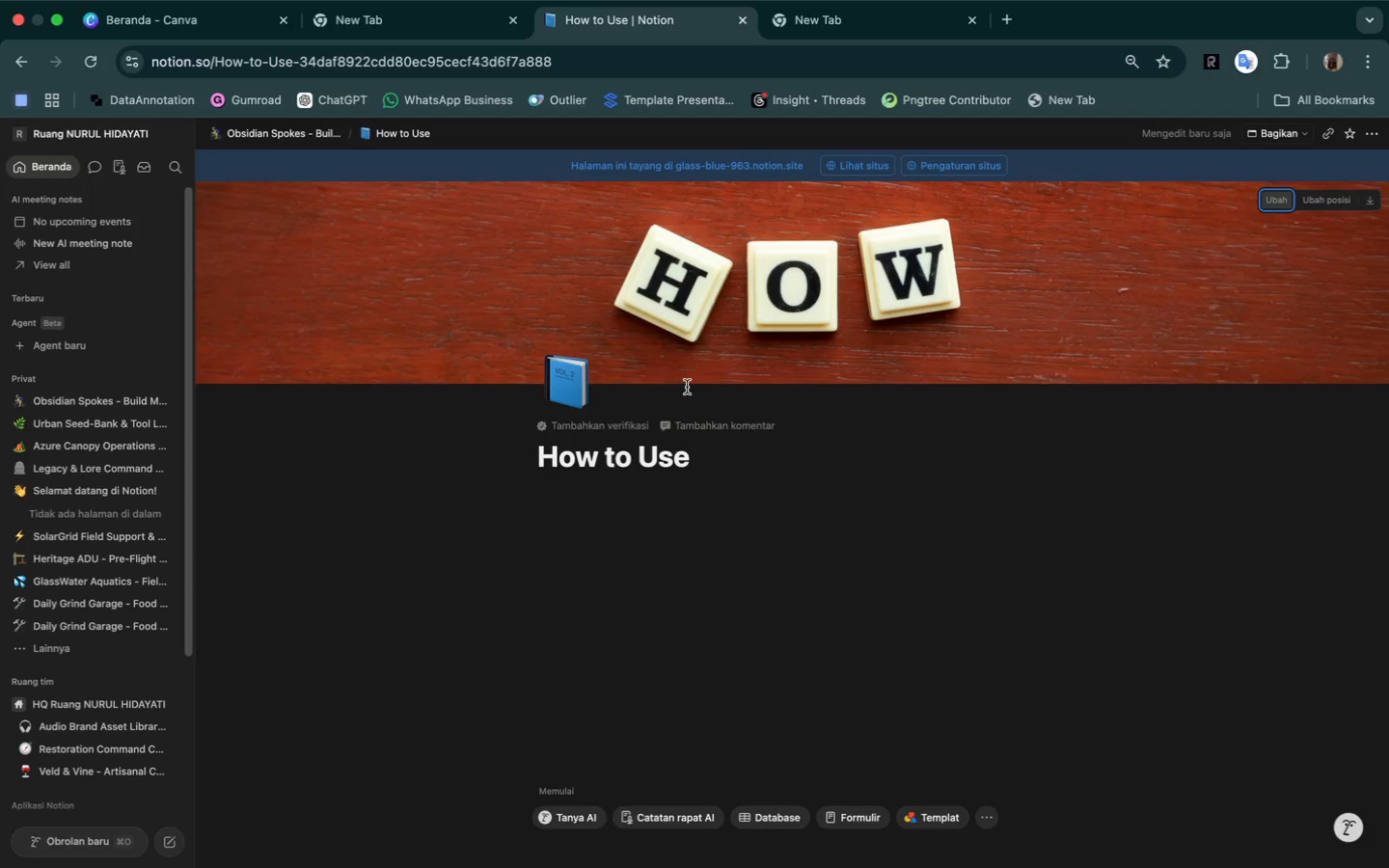 
left_click([709, 391])
 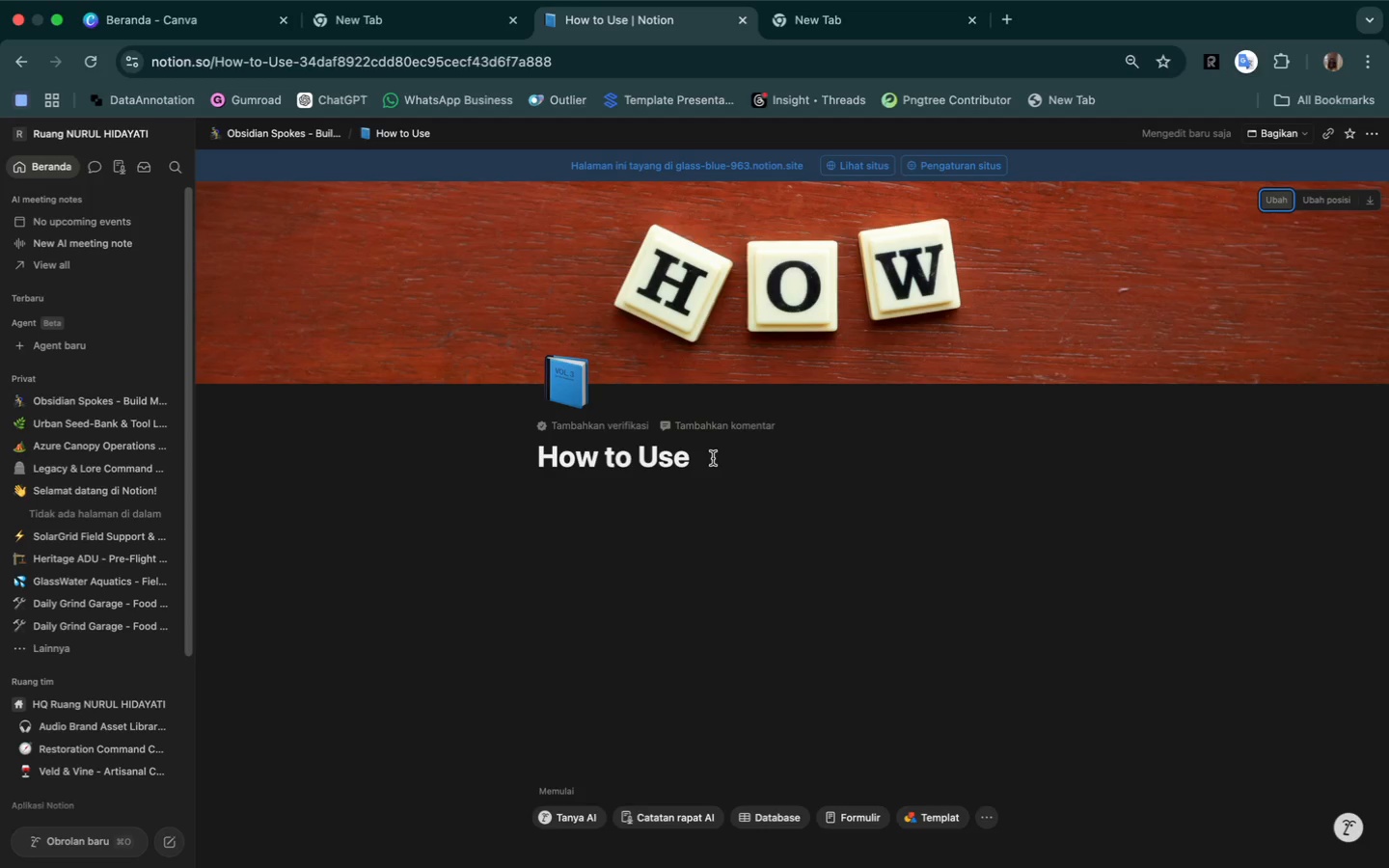 
left_click([717, 460])
 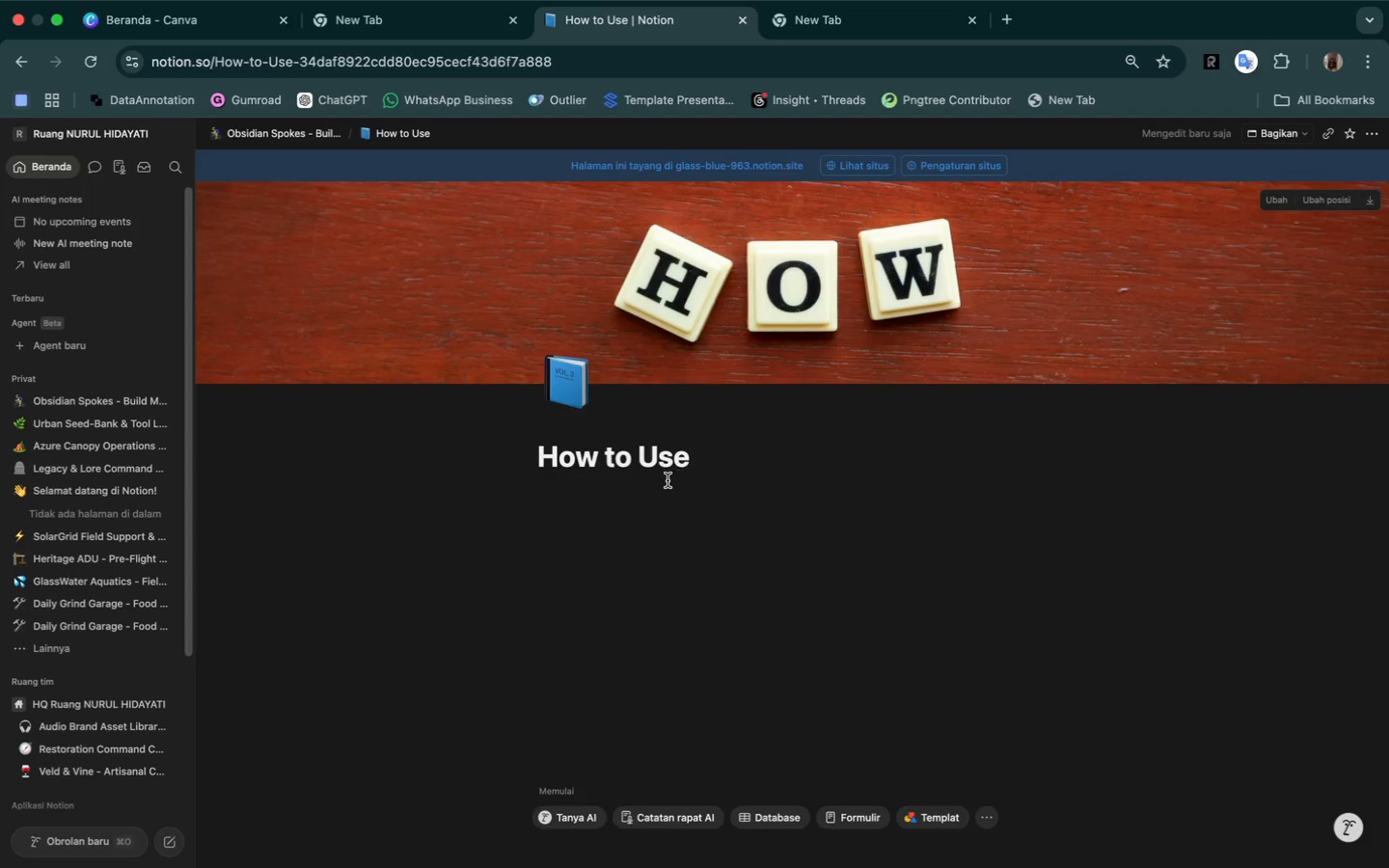 
left_click([666, 481])
 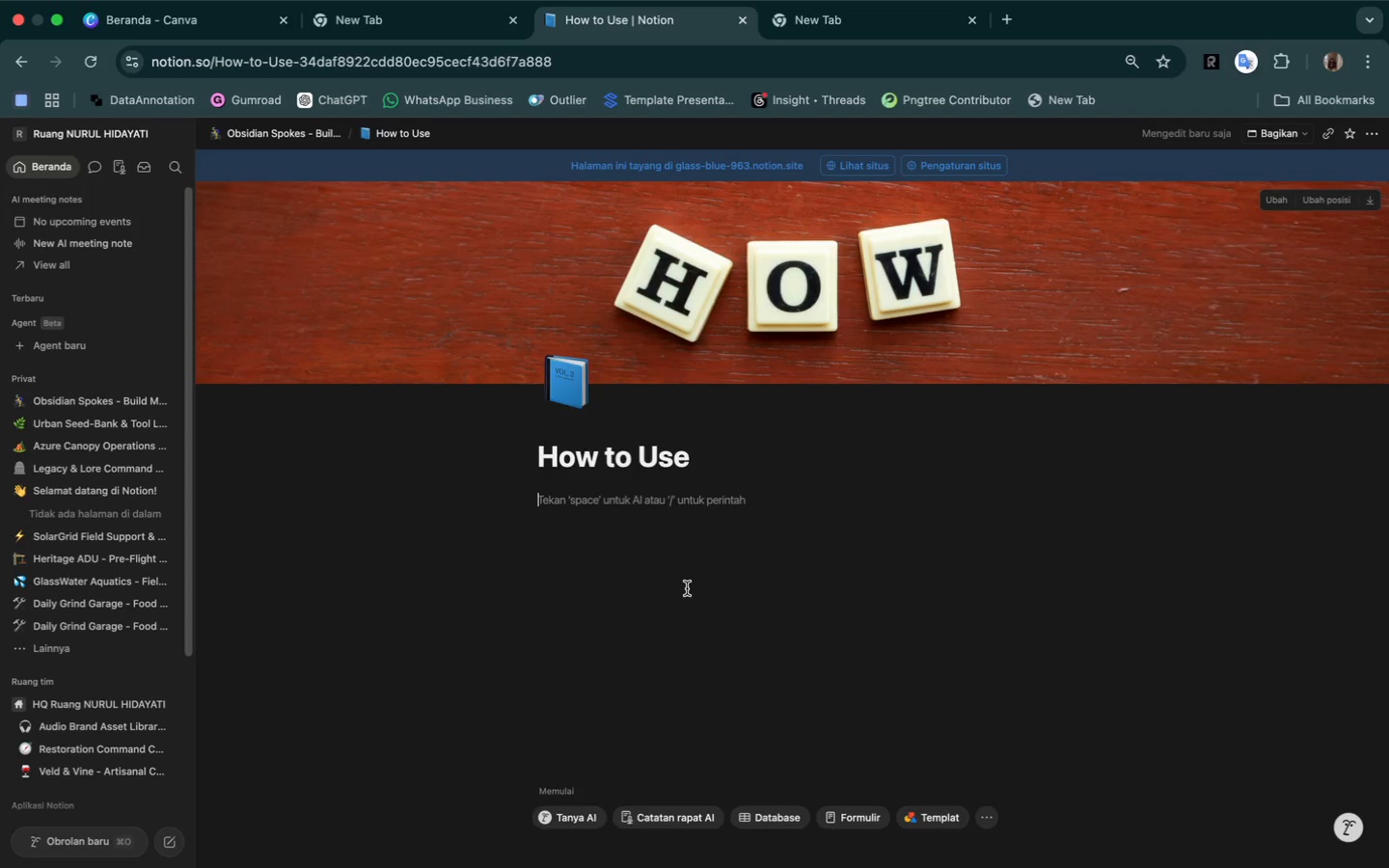 
wait(56.05)
 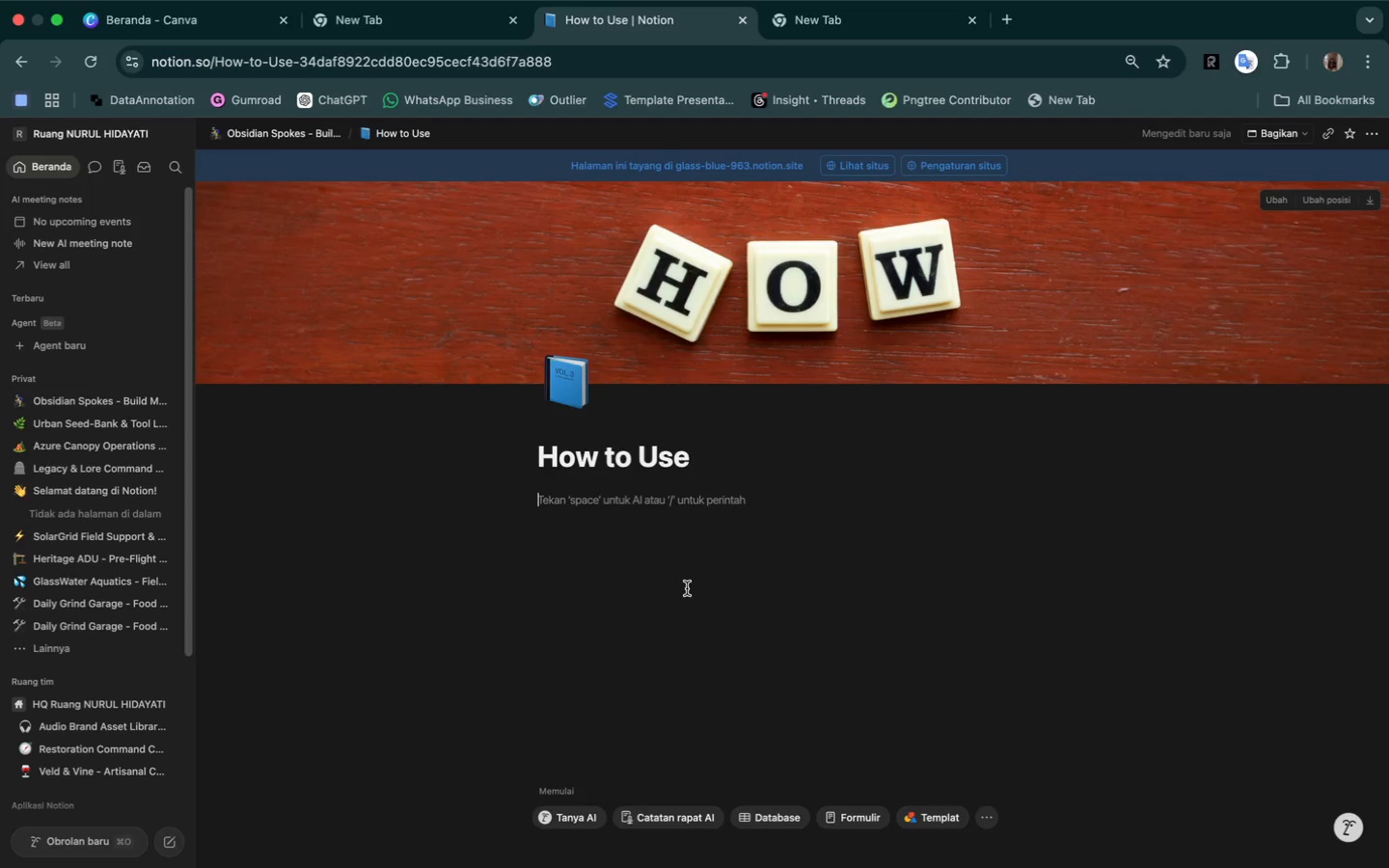 
type(This system is designed to help workshop teams manage production efficiently and ensure accurate tracking of all custom builds.)
 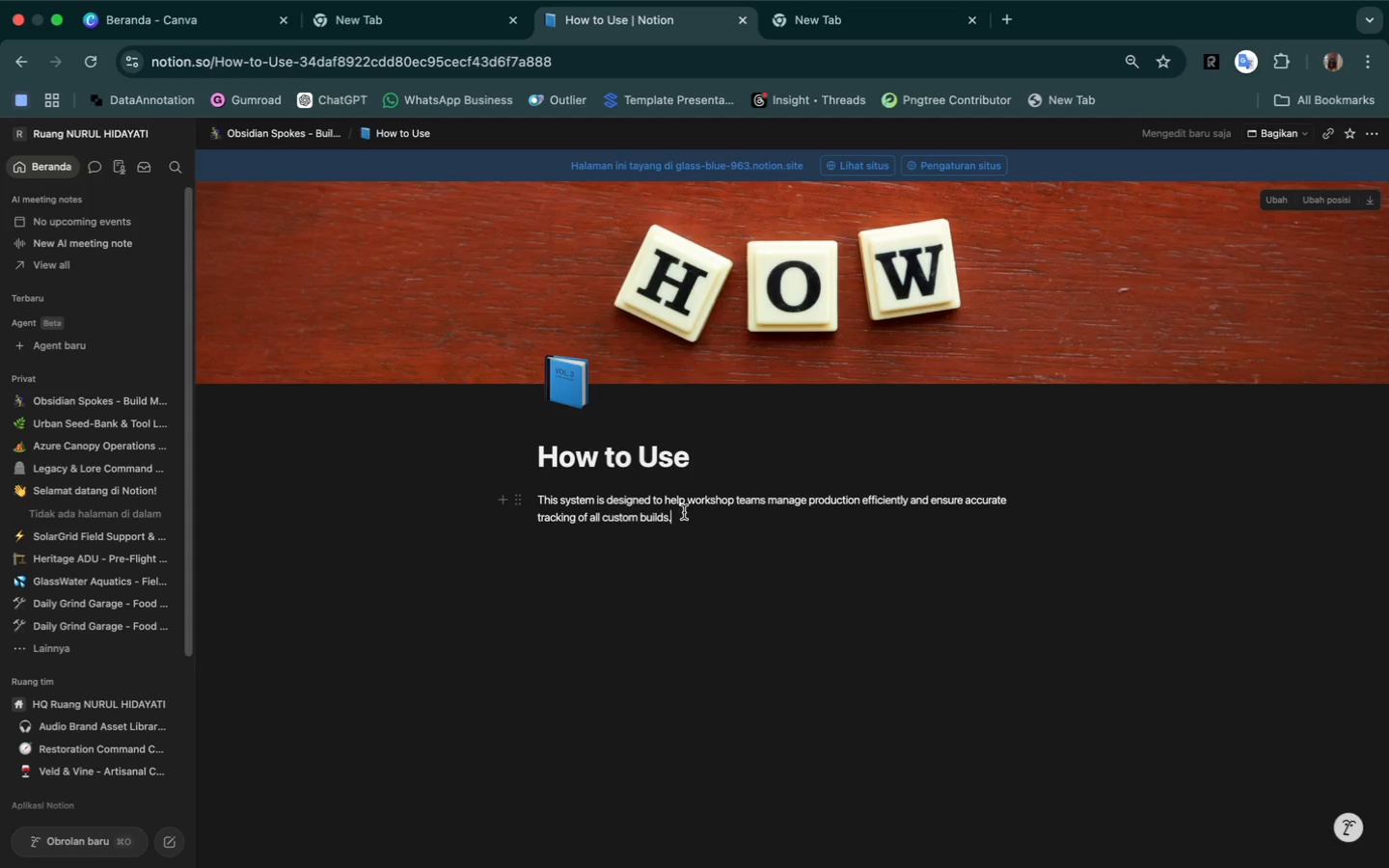 
left_click_drag(start_coordinate=[685, 520], to_coordinate=[529, 498])
 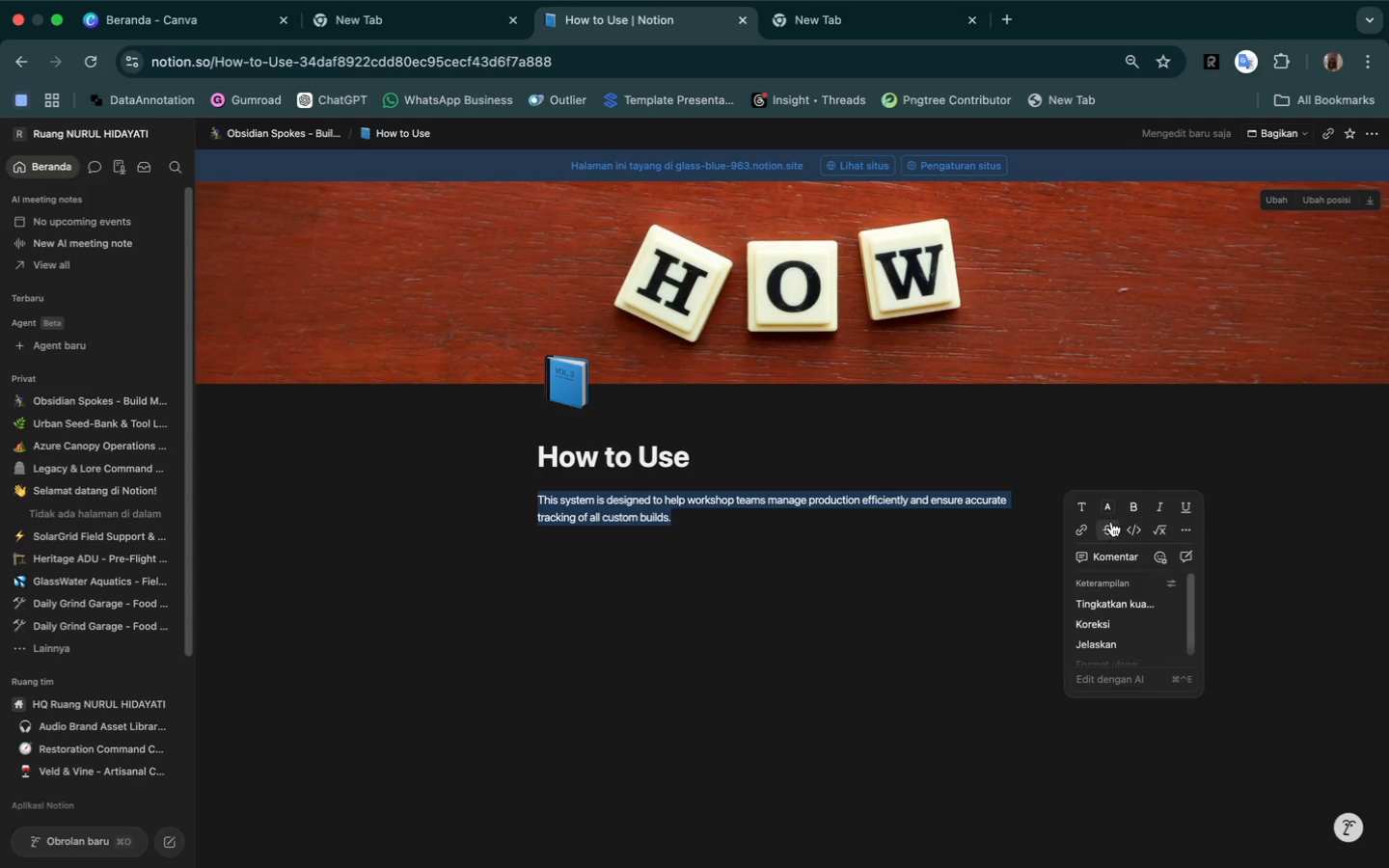 
left_click([1109, 504])
 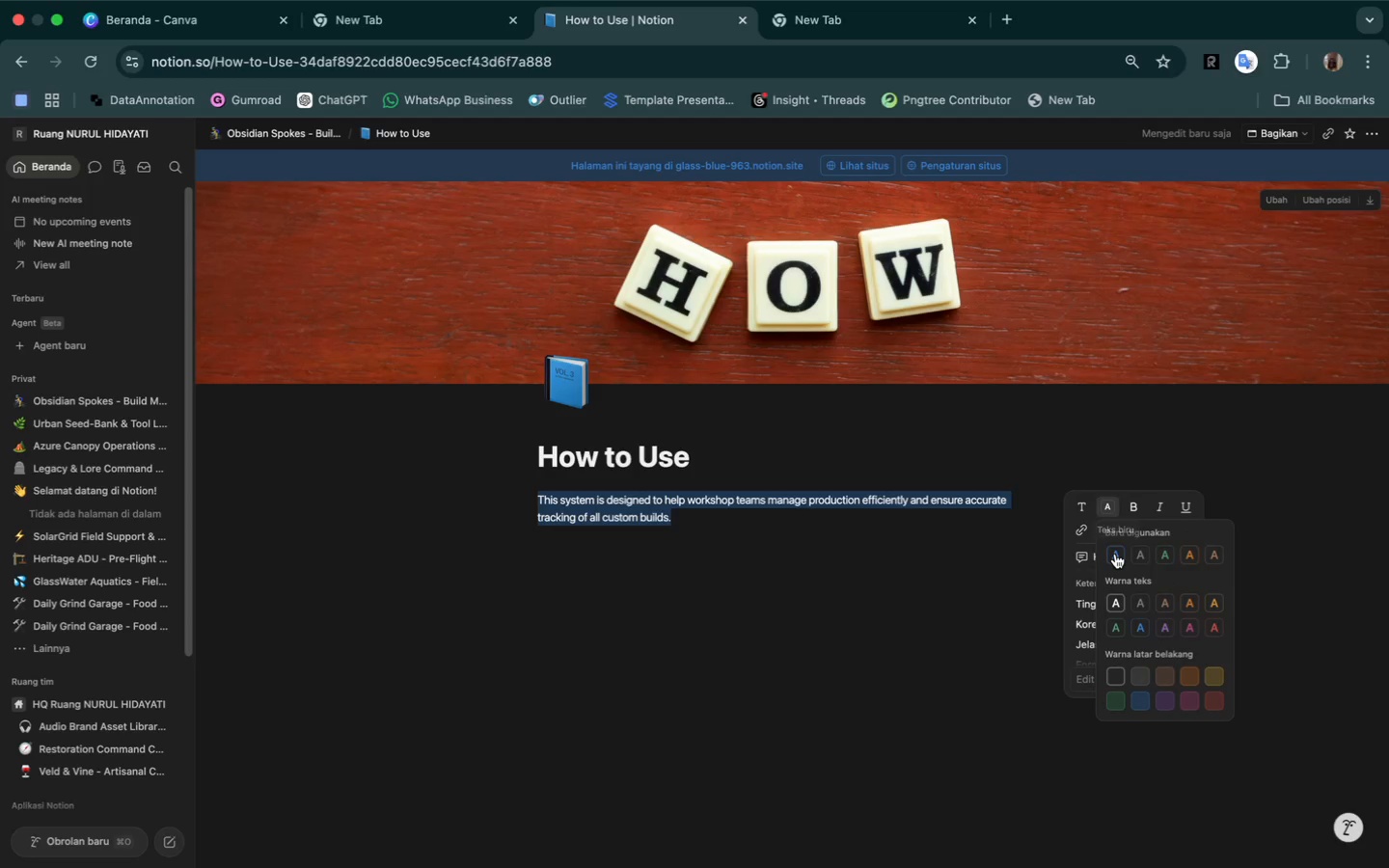 
left_click([1115, 554])
 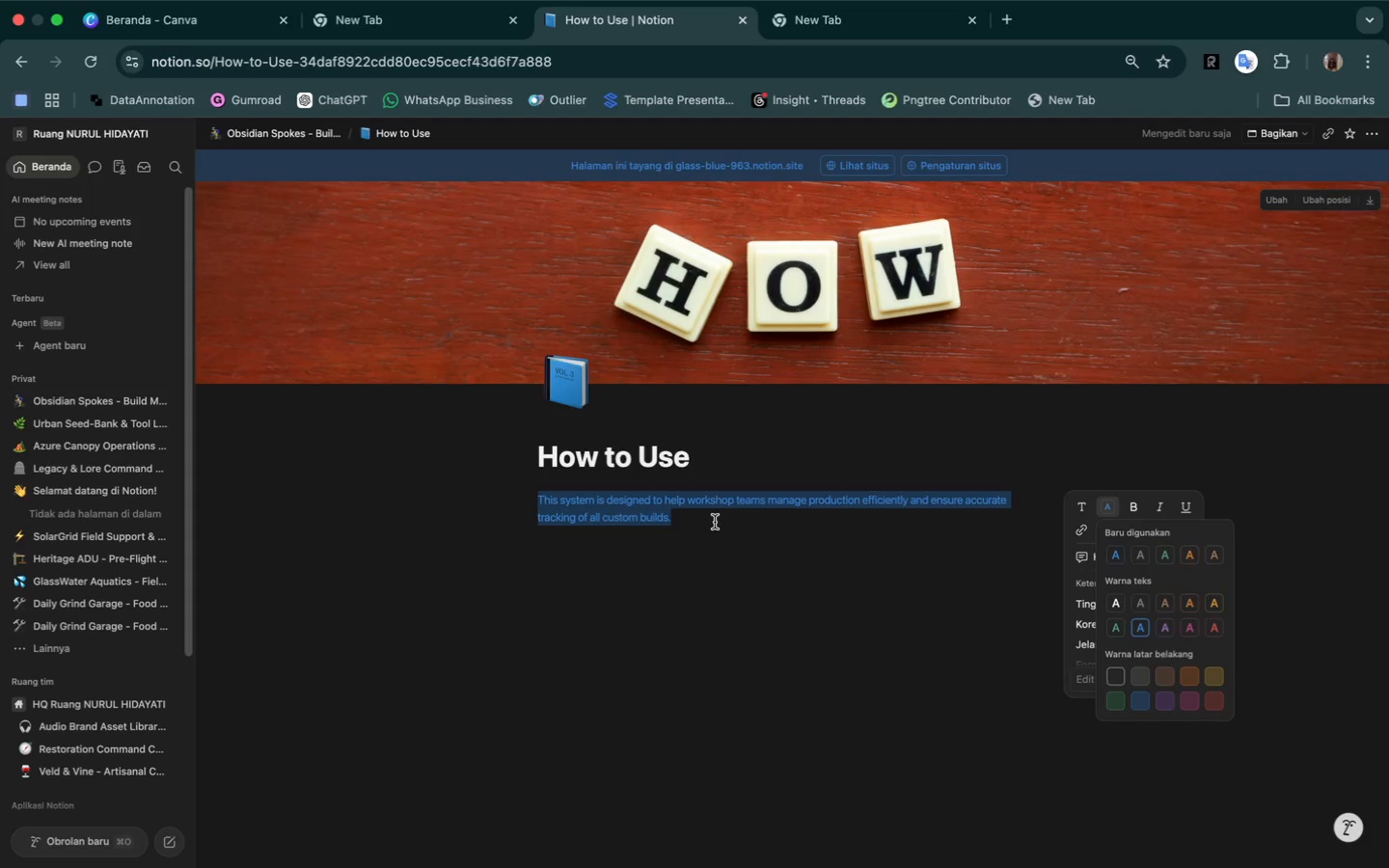 
left_click([716, 519])
 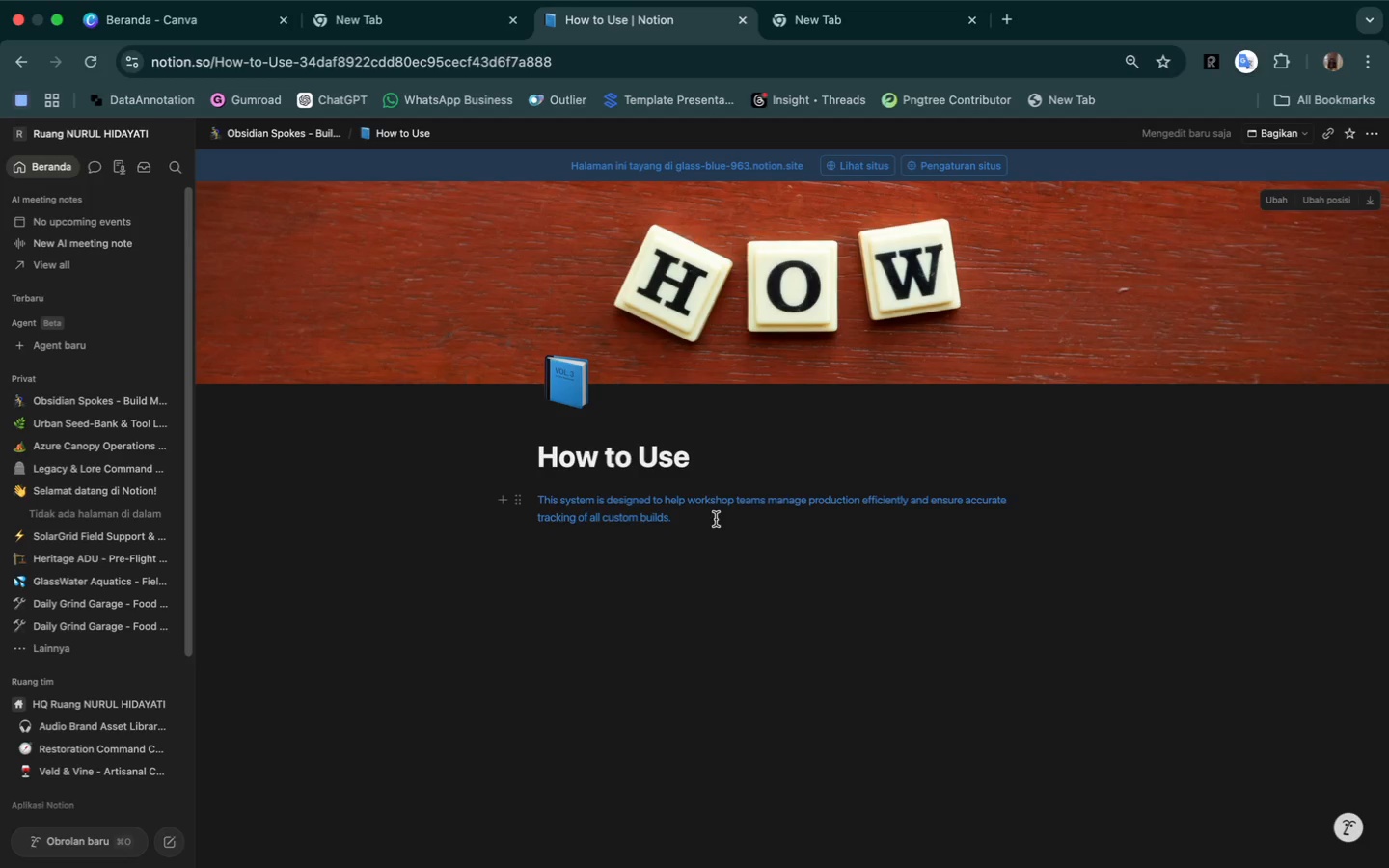 
key(Enter)
 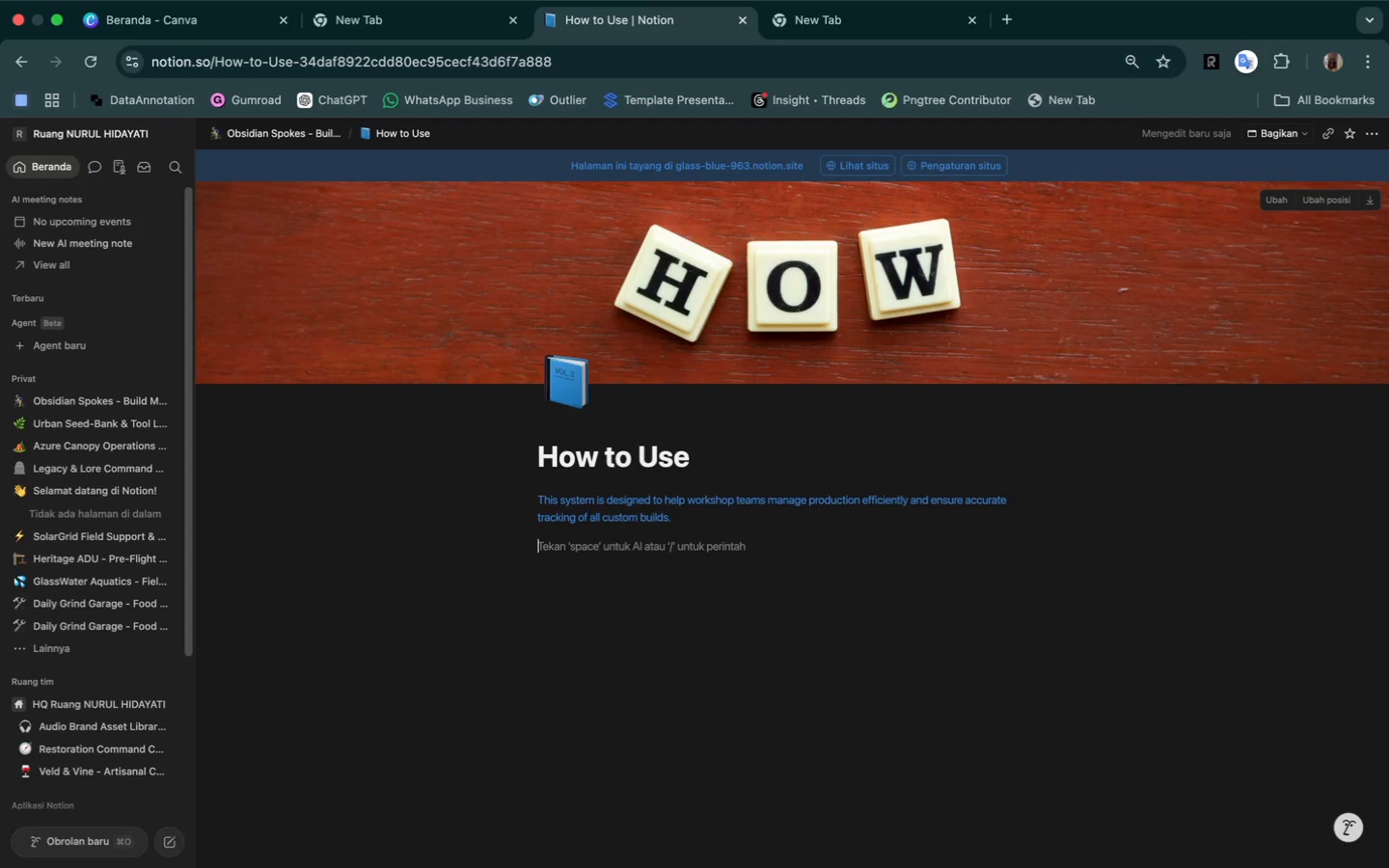 
wait(11.65)
 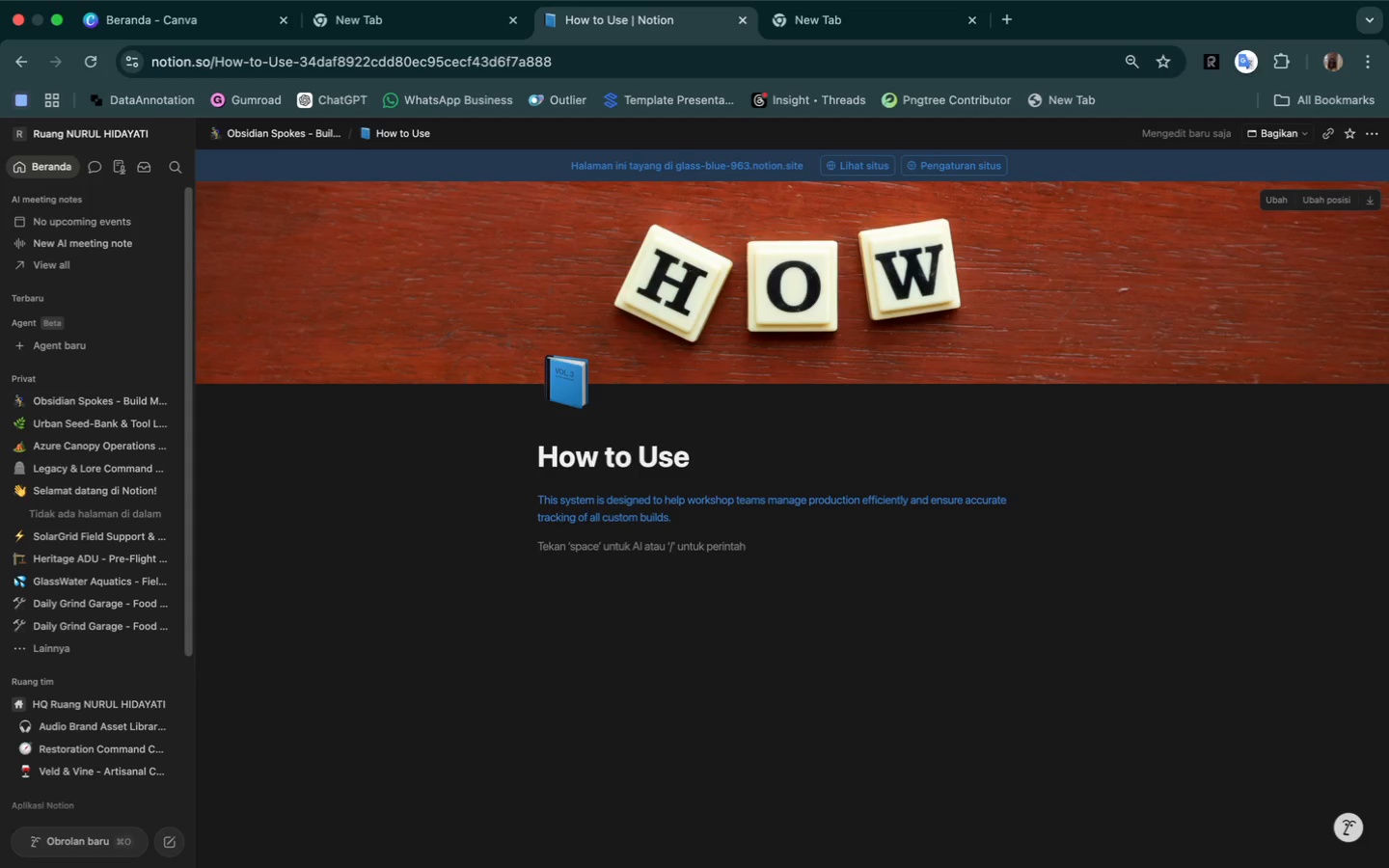 
type(# How to Use This System)
 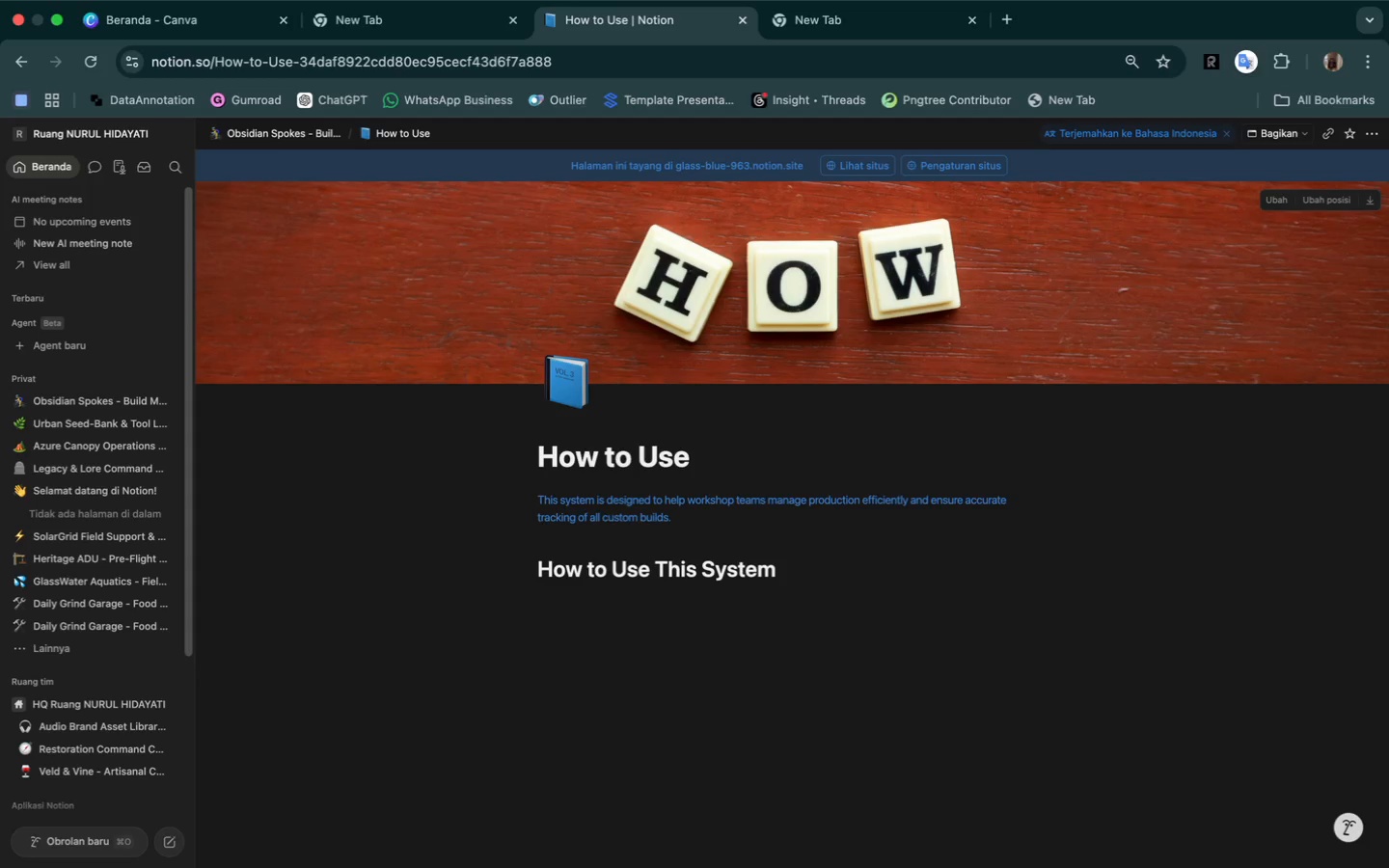 
key(Enter)
 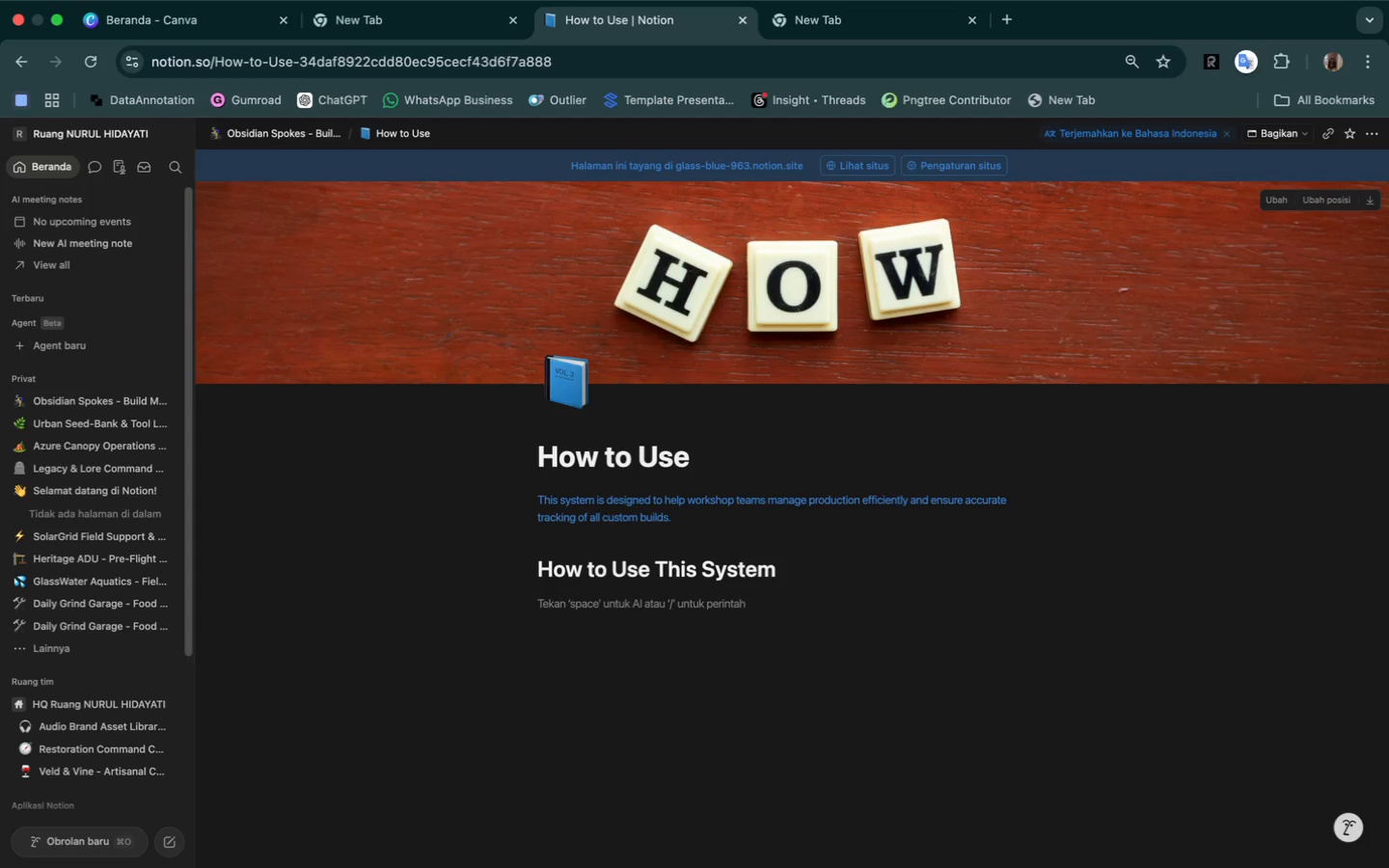 
key(Slash)
 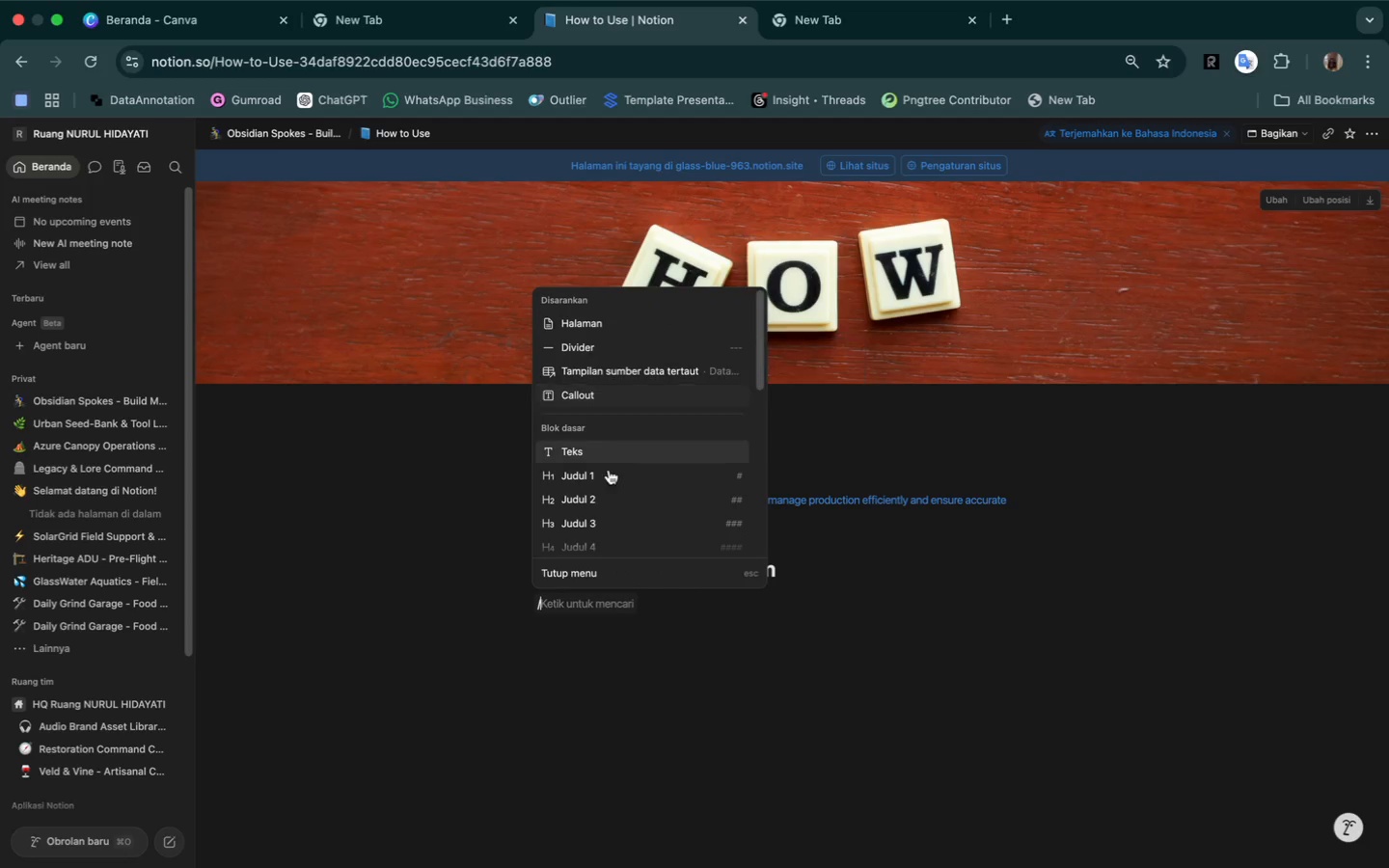 
scroll: coordinate [630, 499], scroll_direction: down, amount: 12.0
 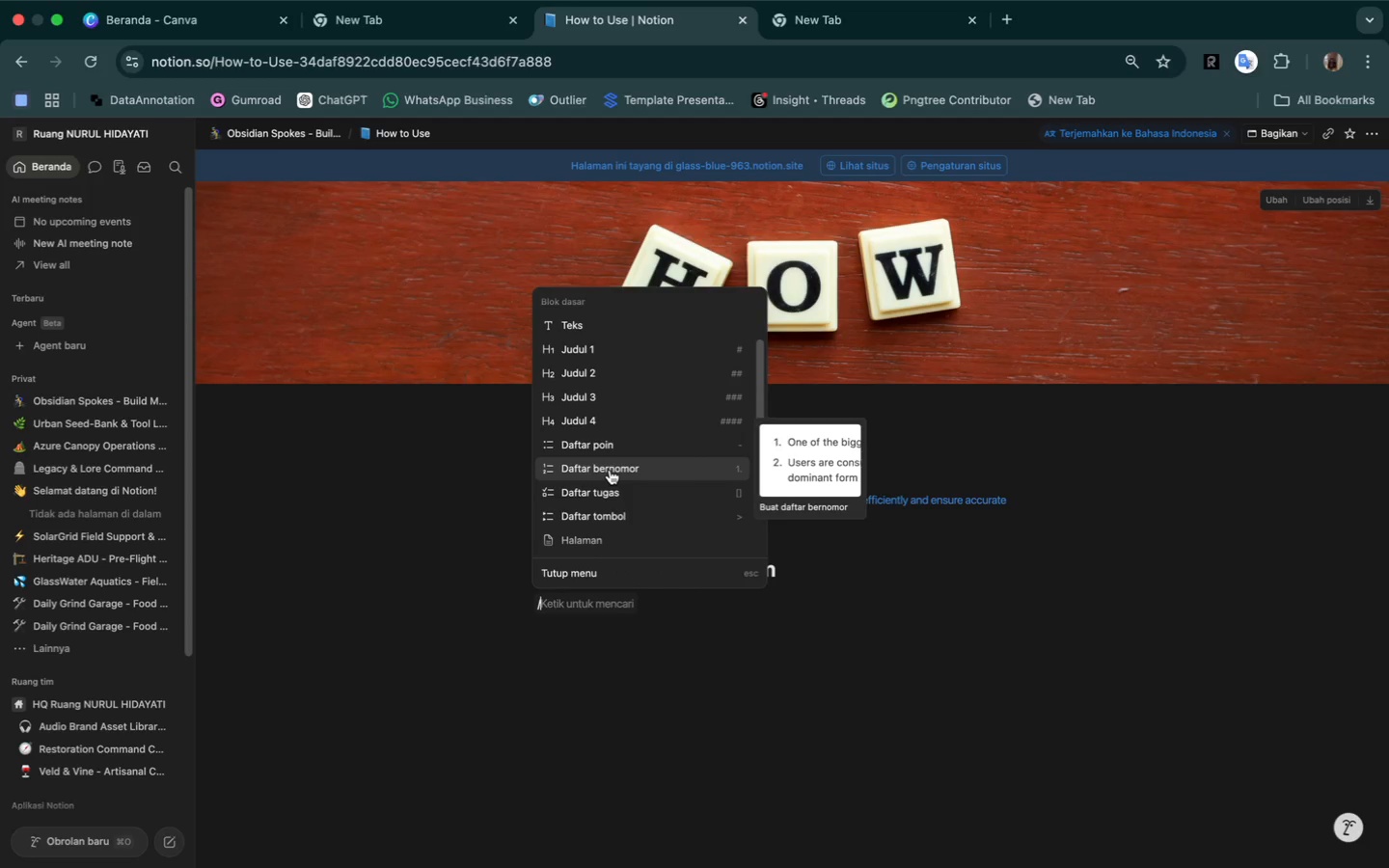 
left_click([610, 470])
 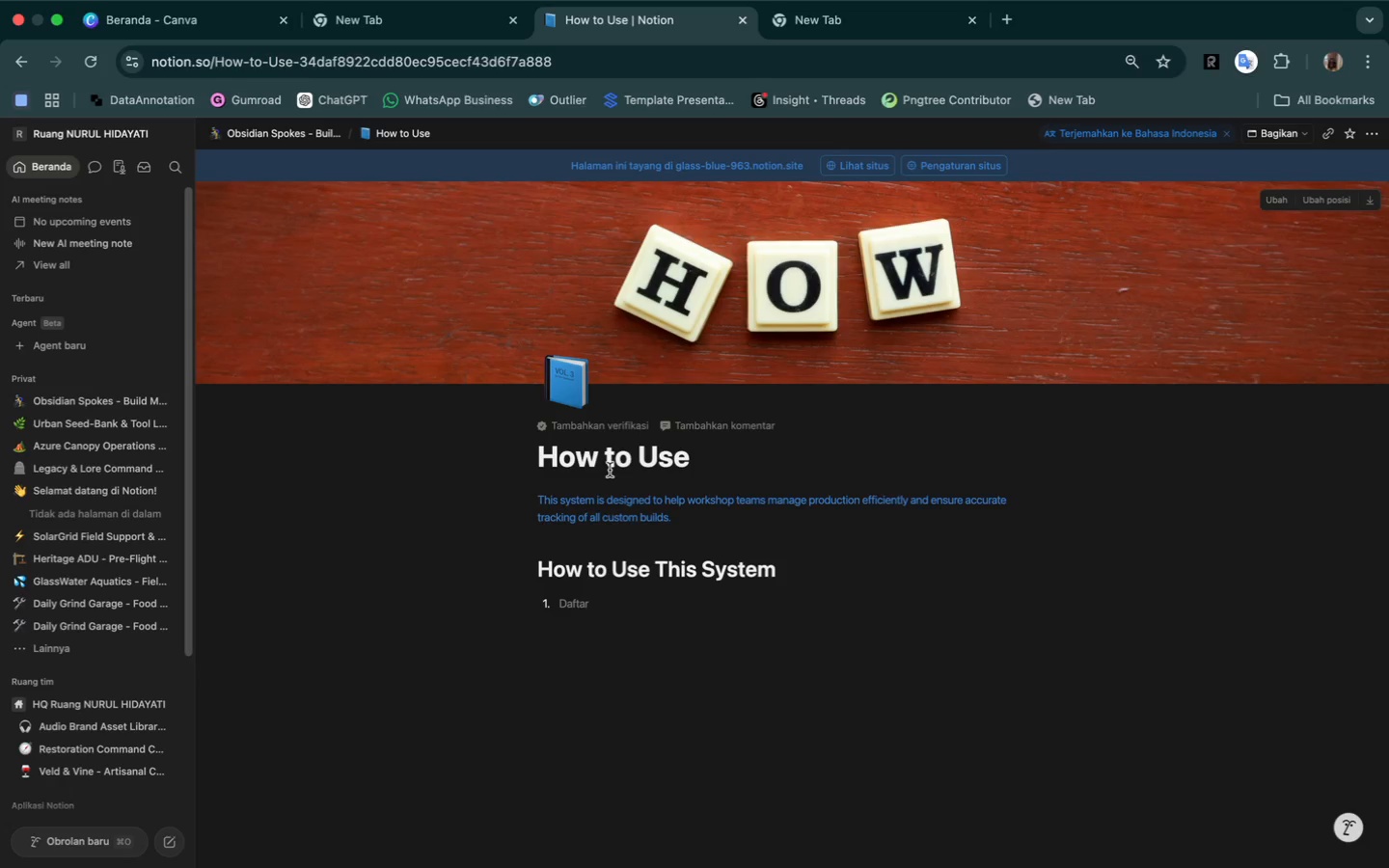 
type(Add a new build in the "Build Tracker" database.)
 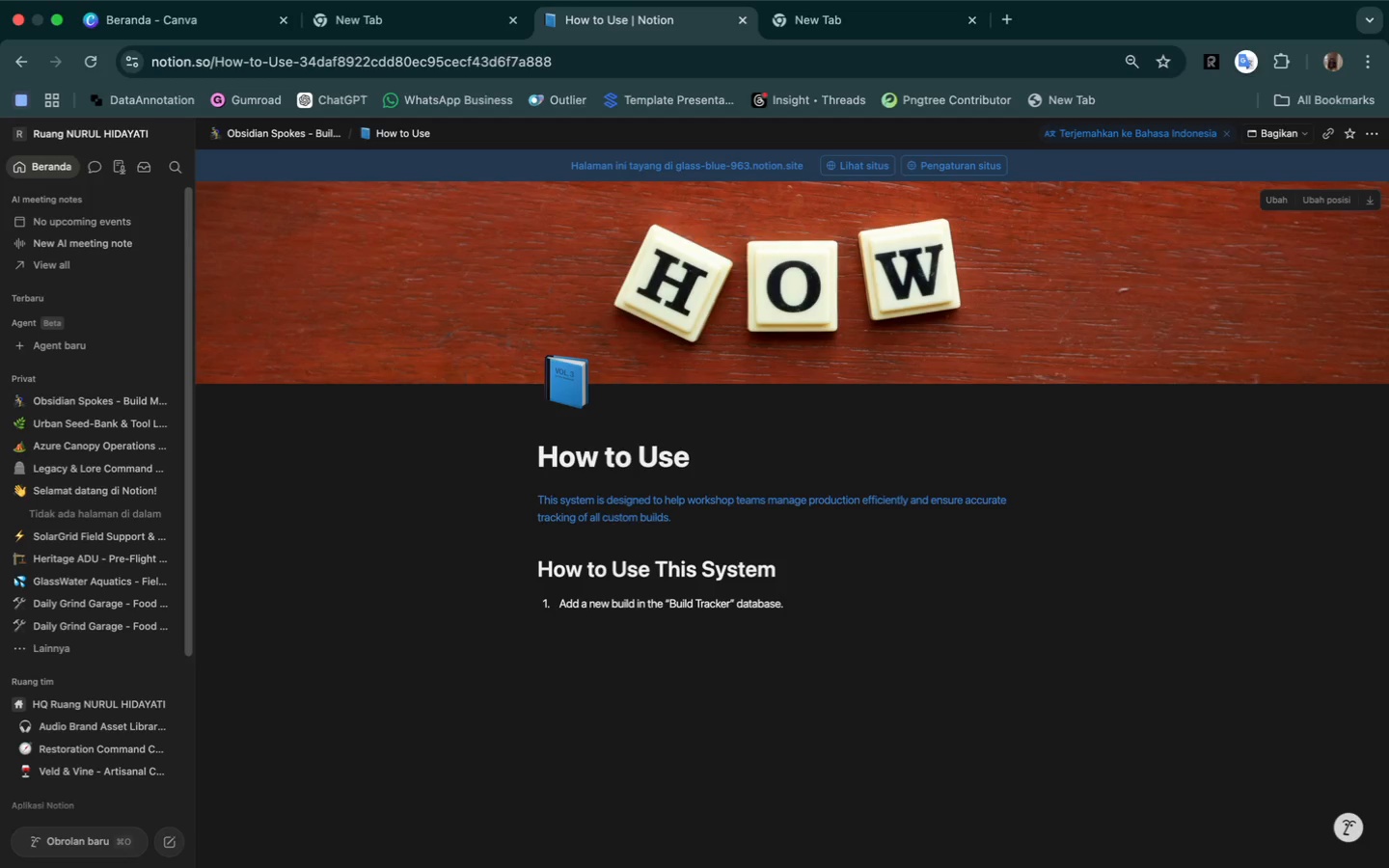 
key(Enter)
 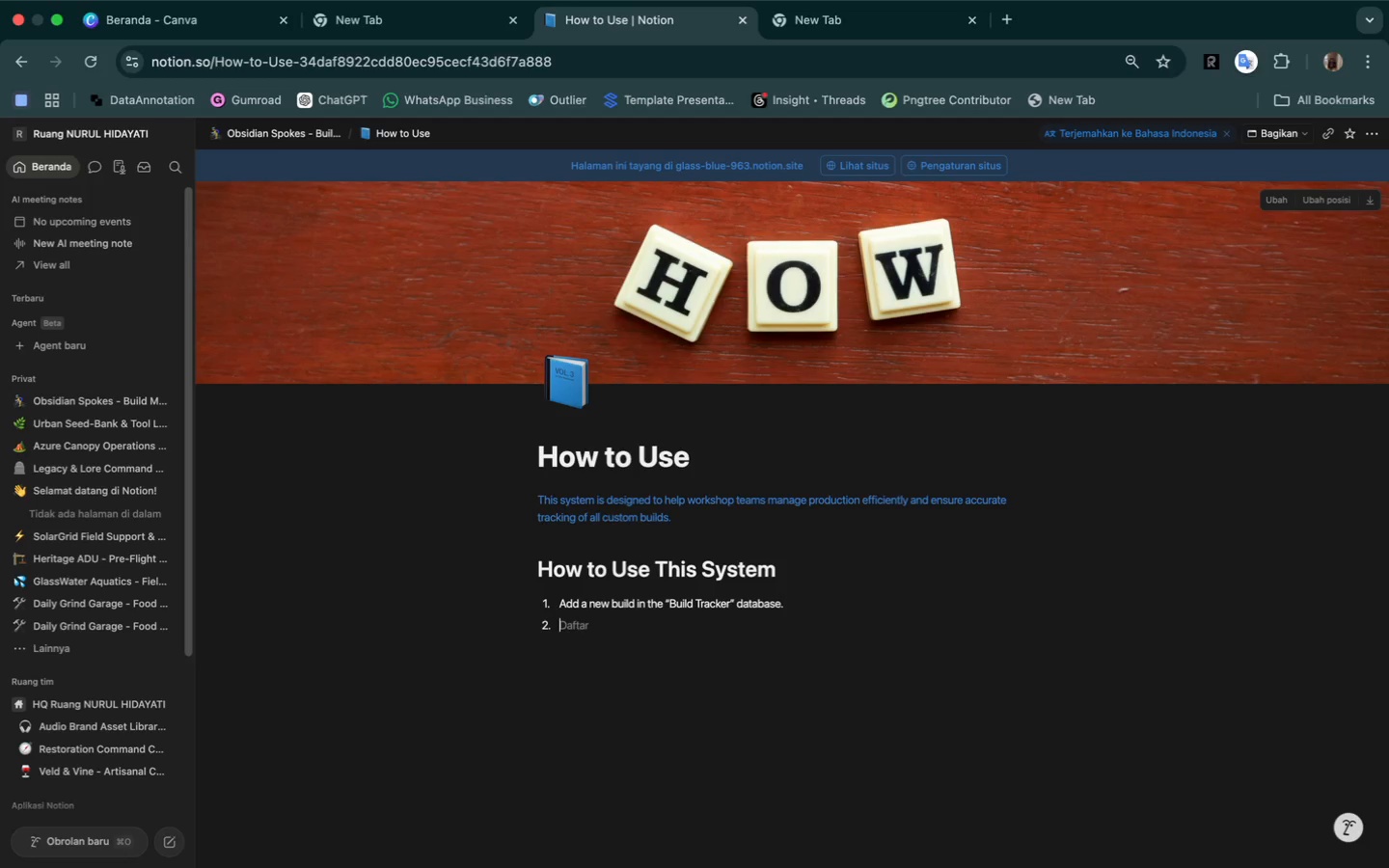 
type(Assign a Lead Mechanic to each build.)
 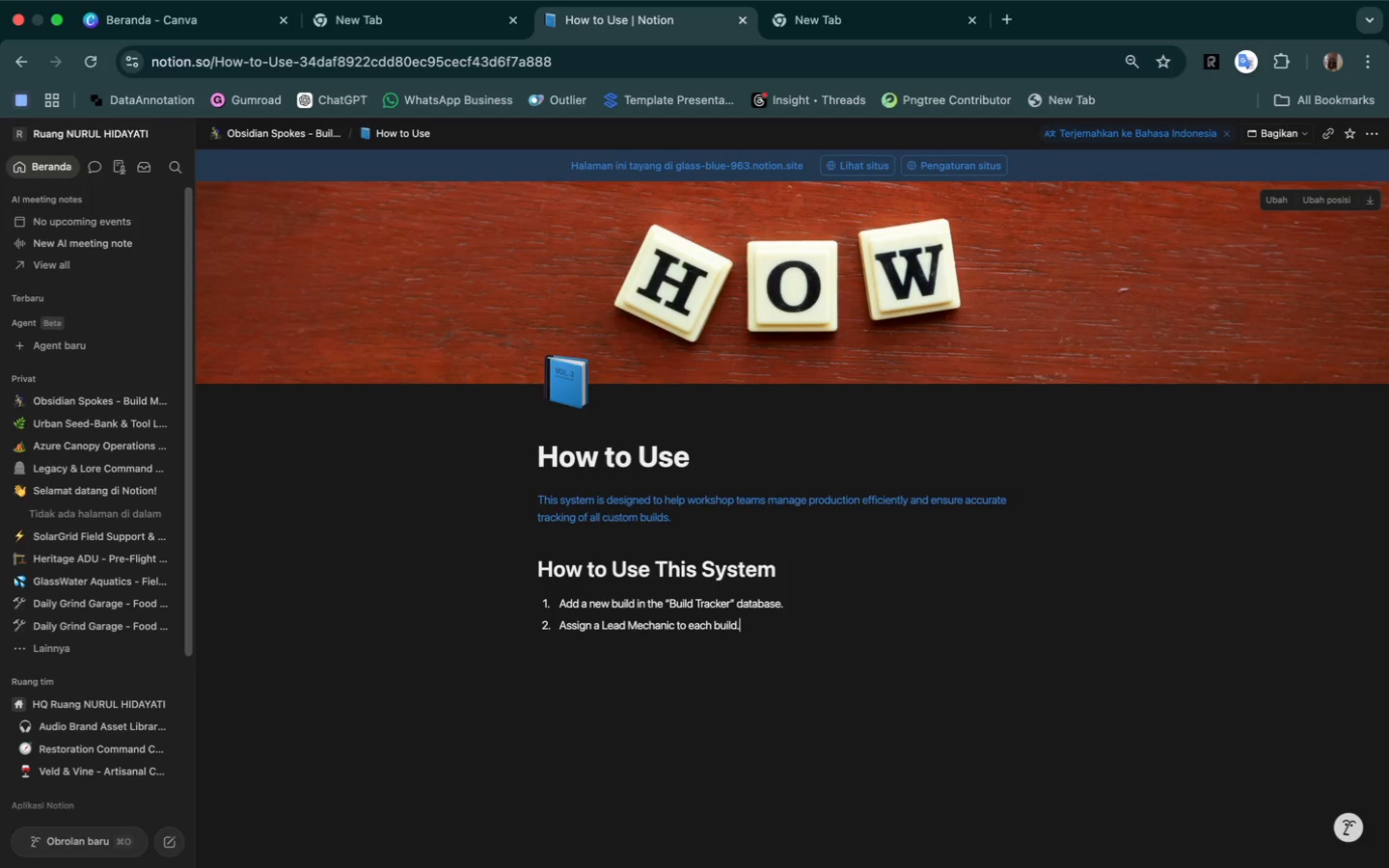 
key(Enter)
 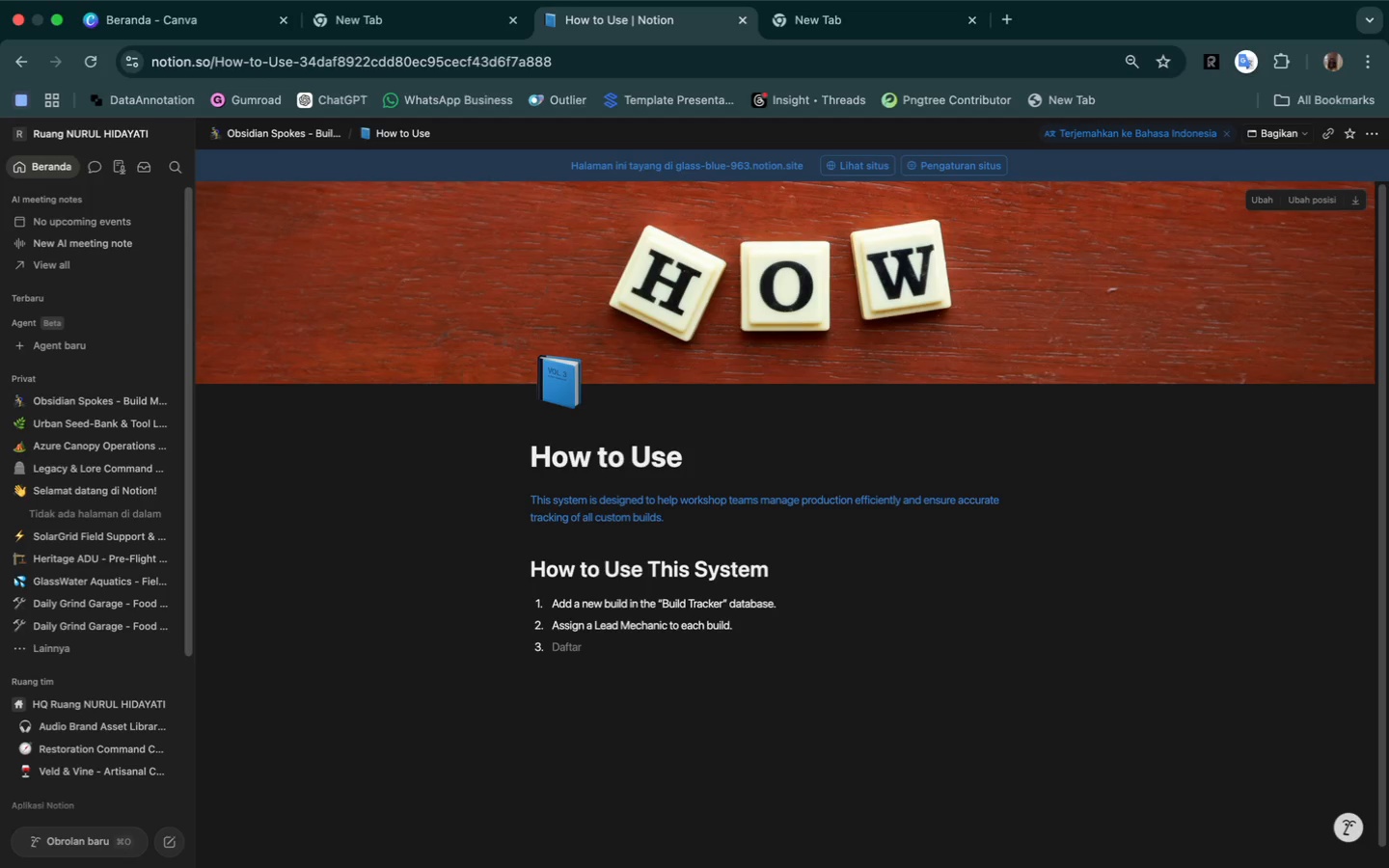 
wait(5.03)
 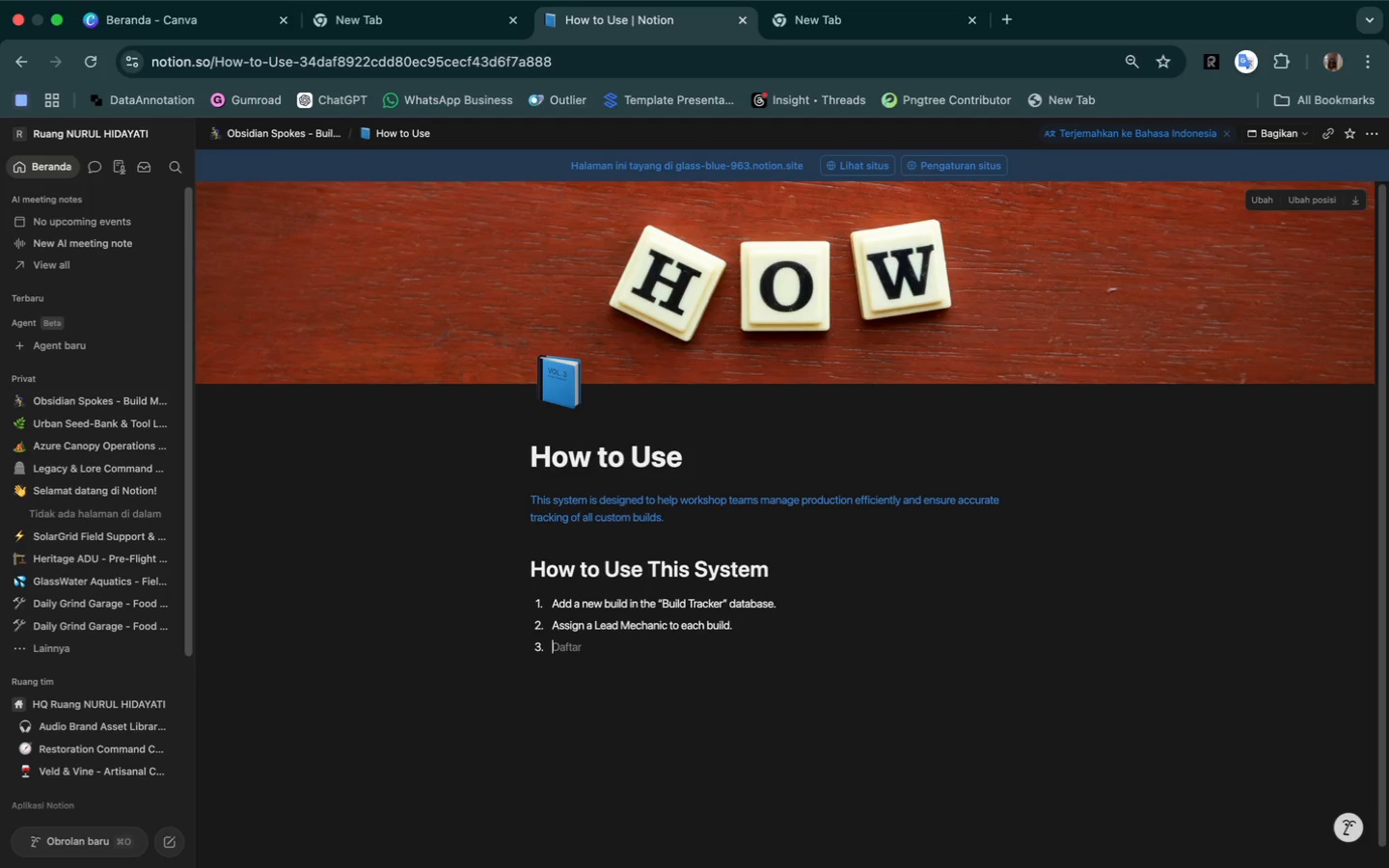 
type(Update the build status)
 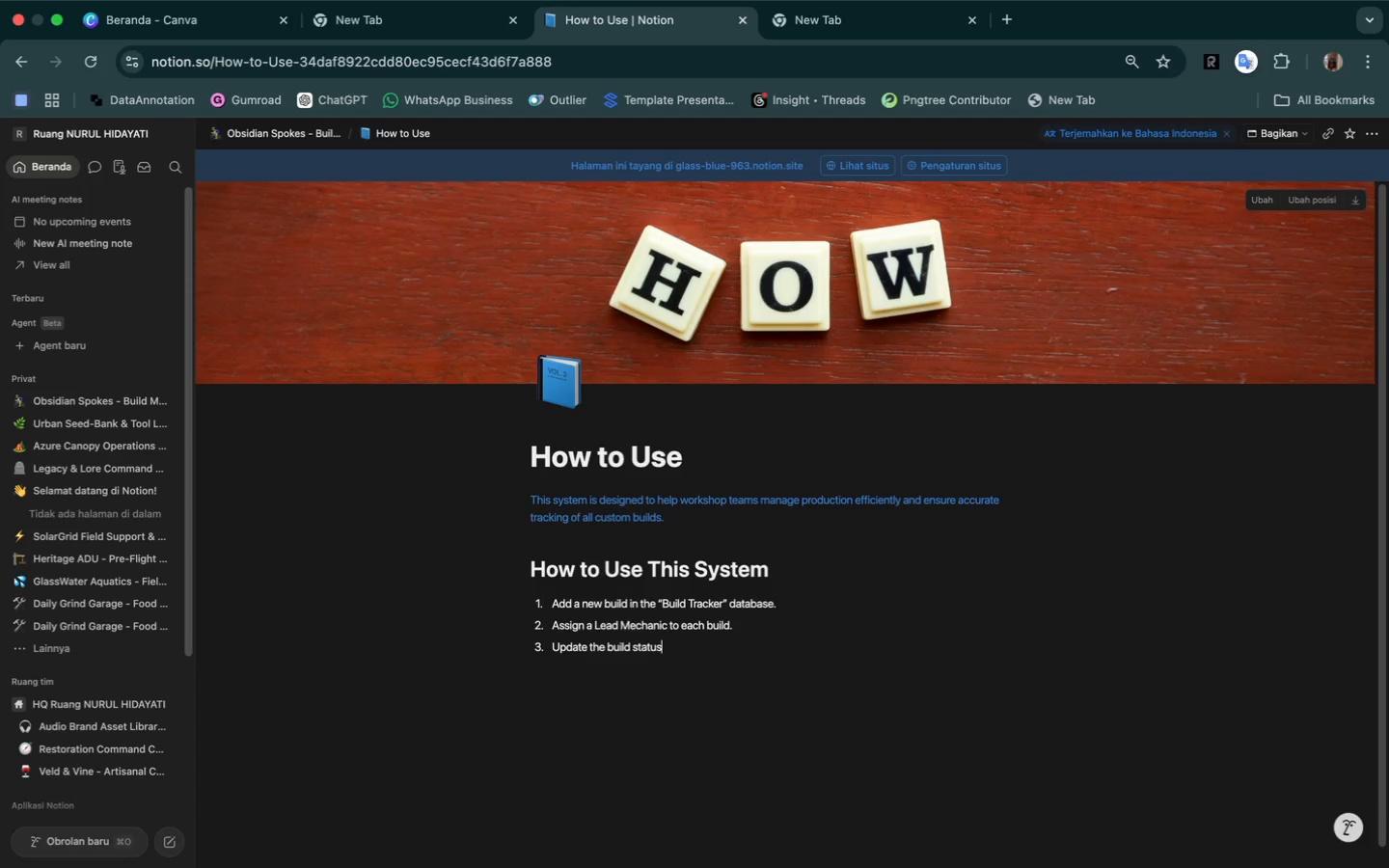 
type( as the project)
 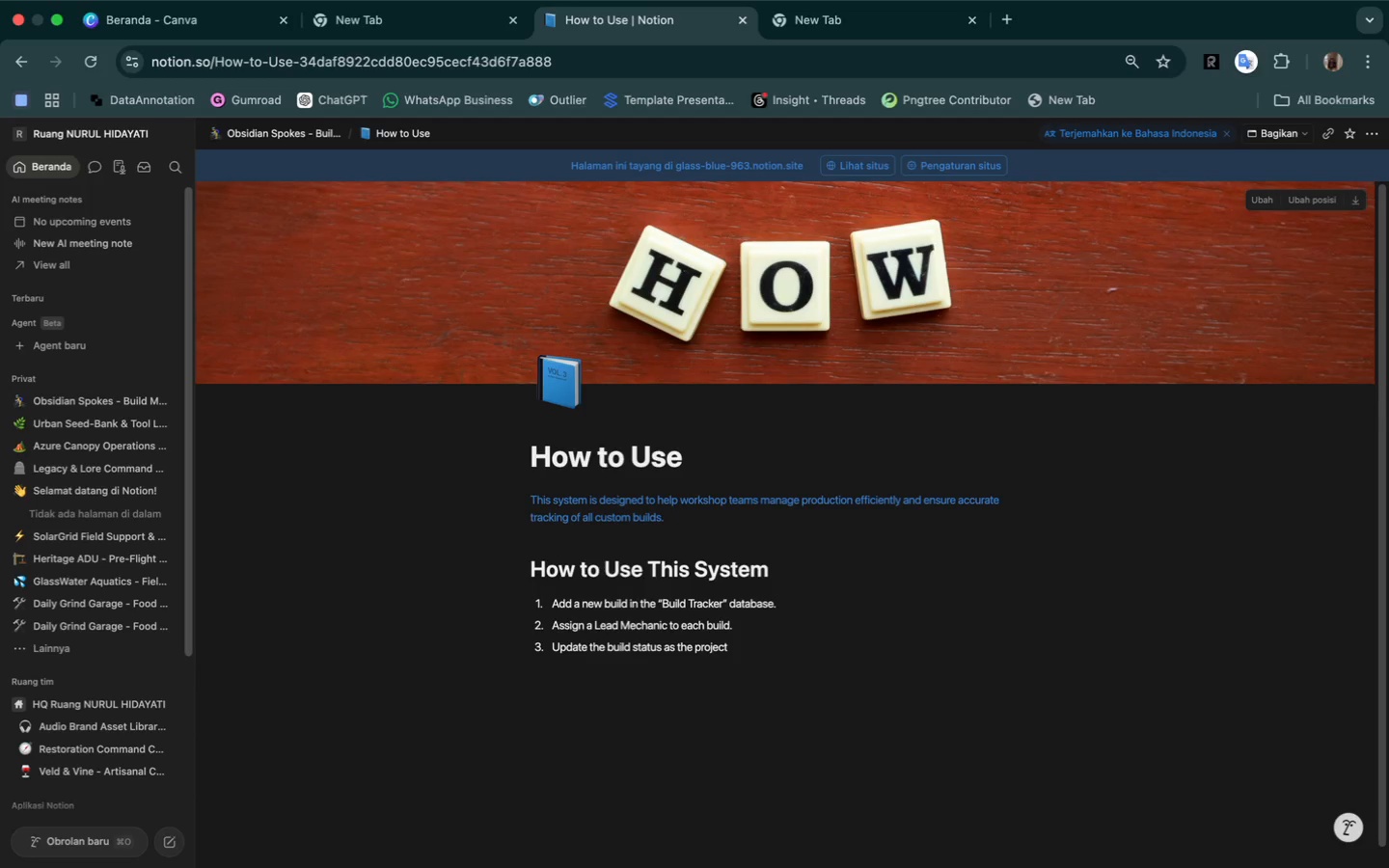 
type( progresses)
 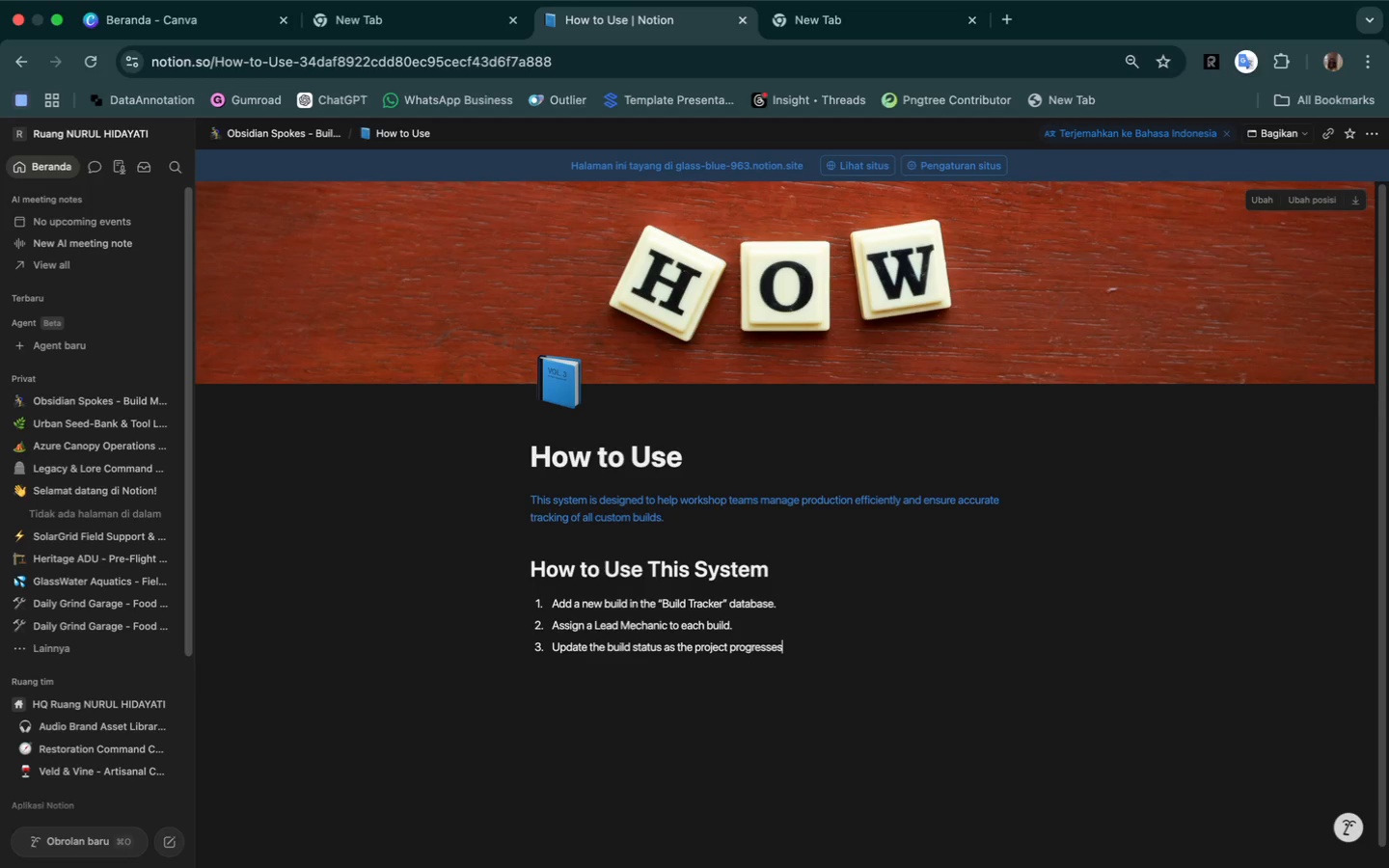 
wait(5.42)
 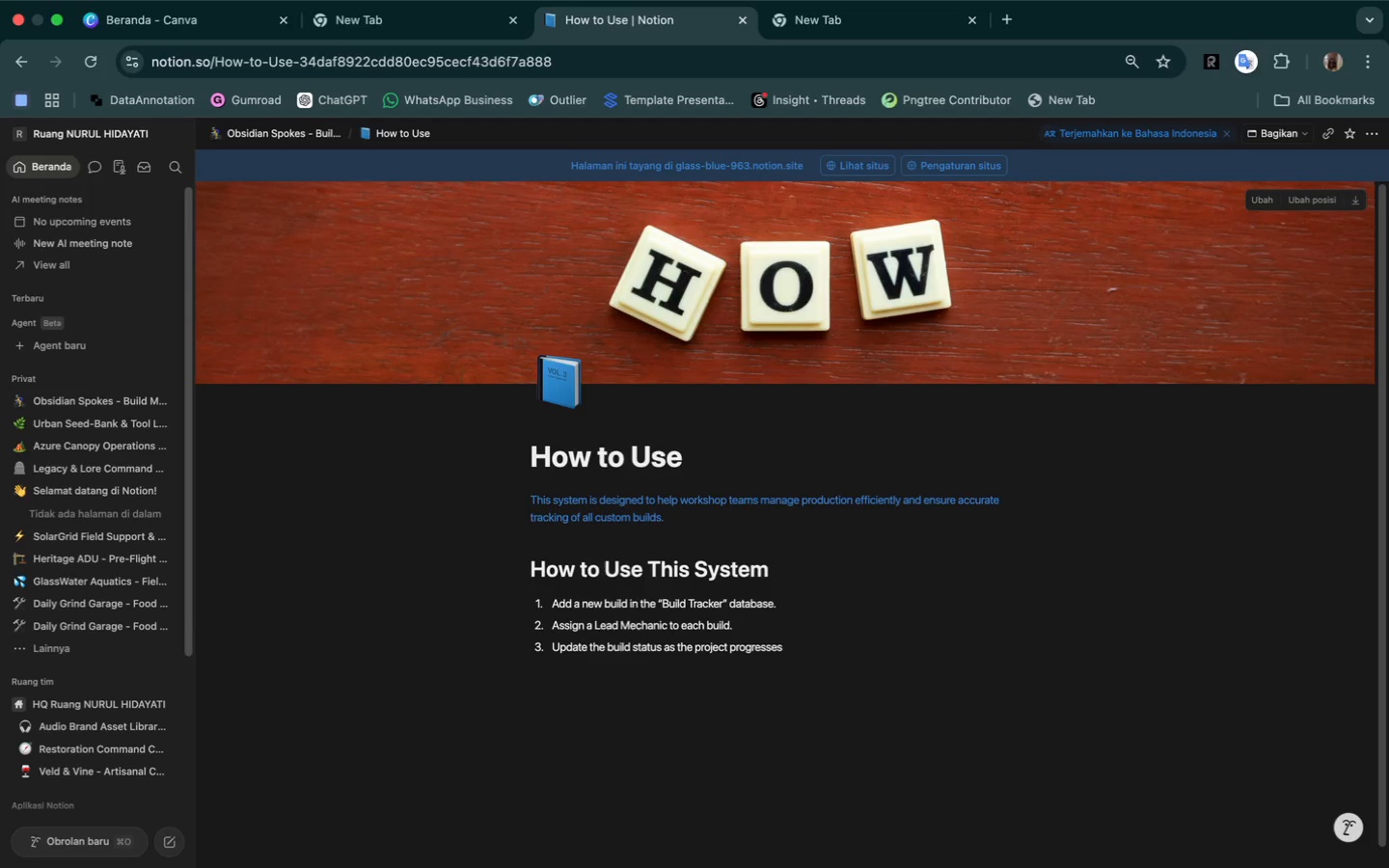 
key(Enter)
 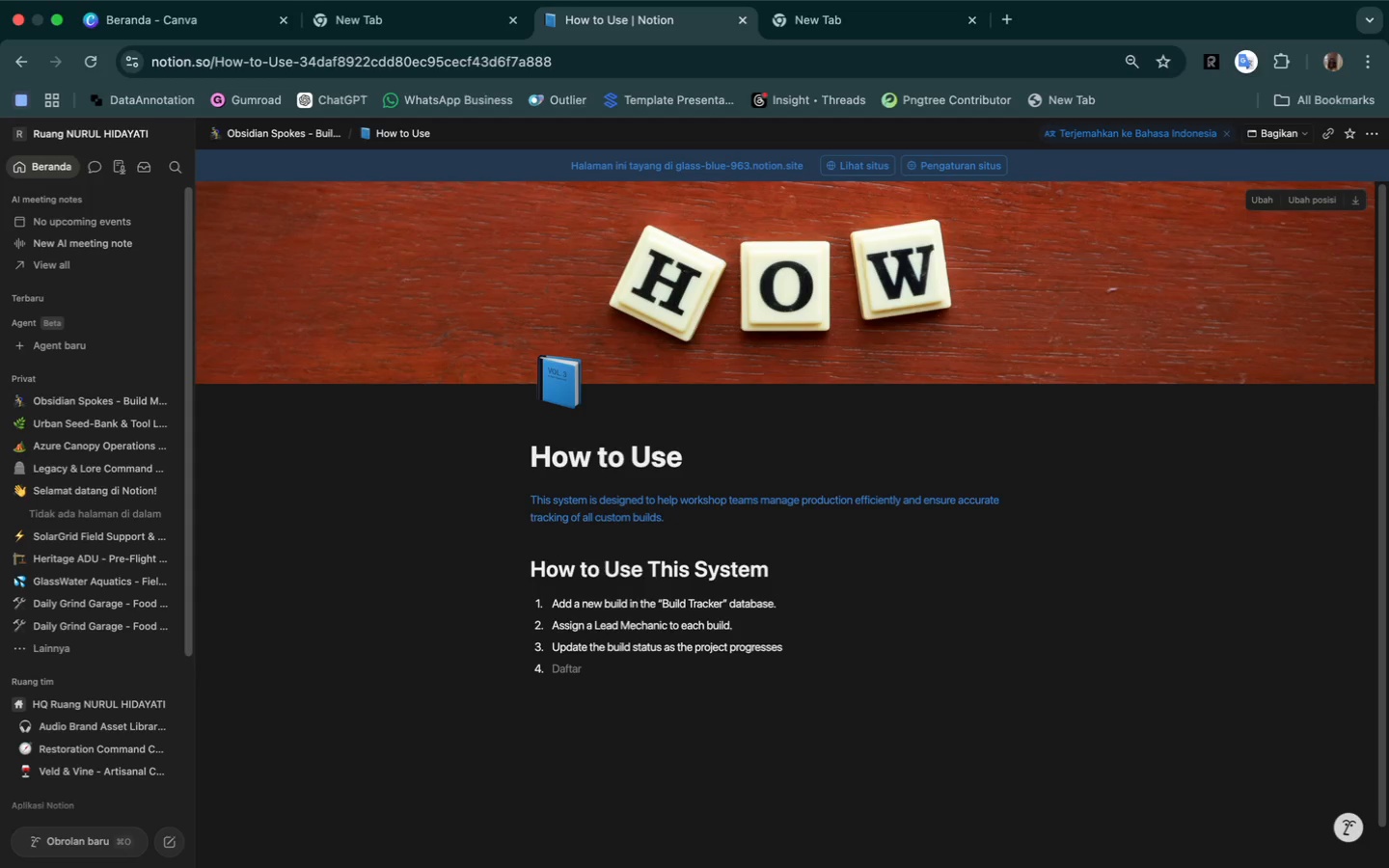 
type(Monitor deadlines)
 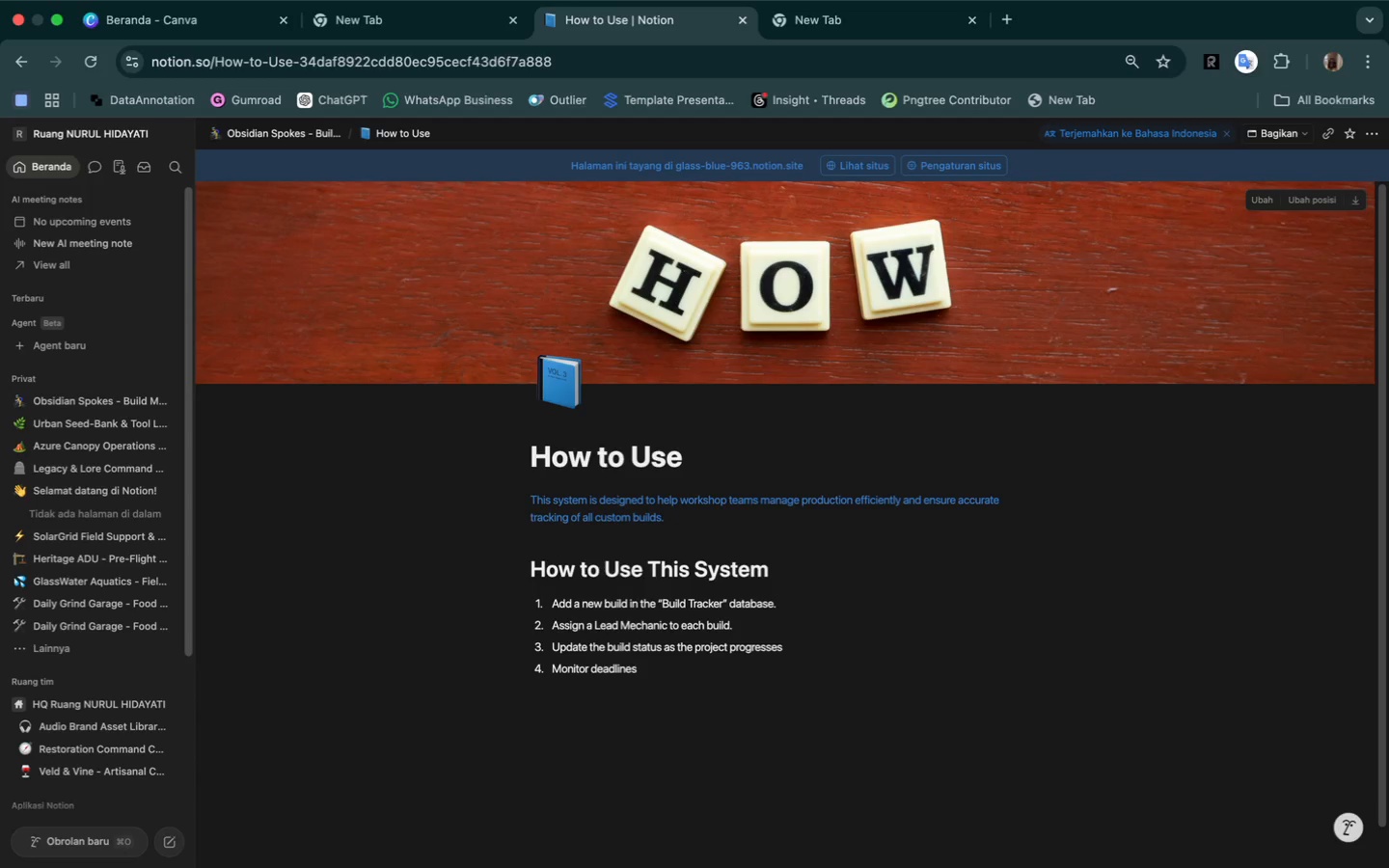 
type( using the Timeline)
 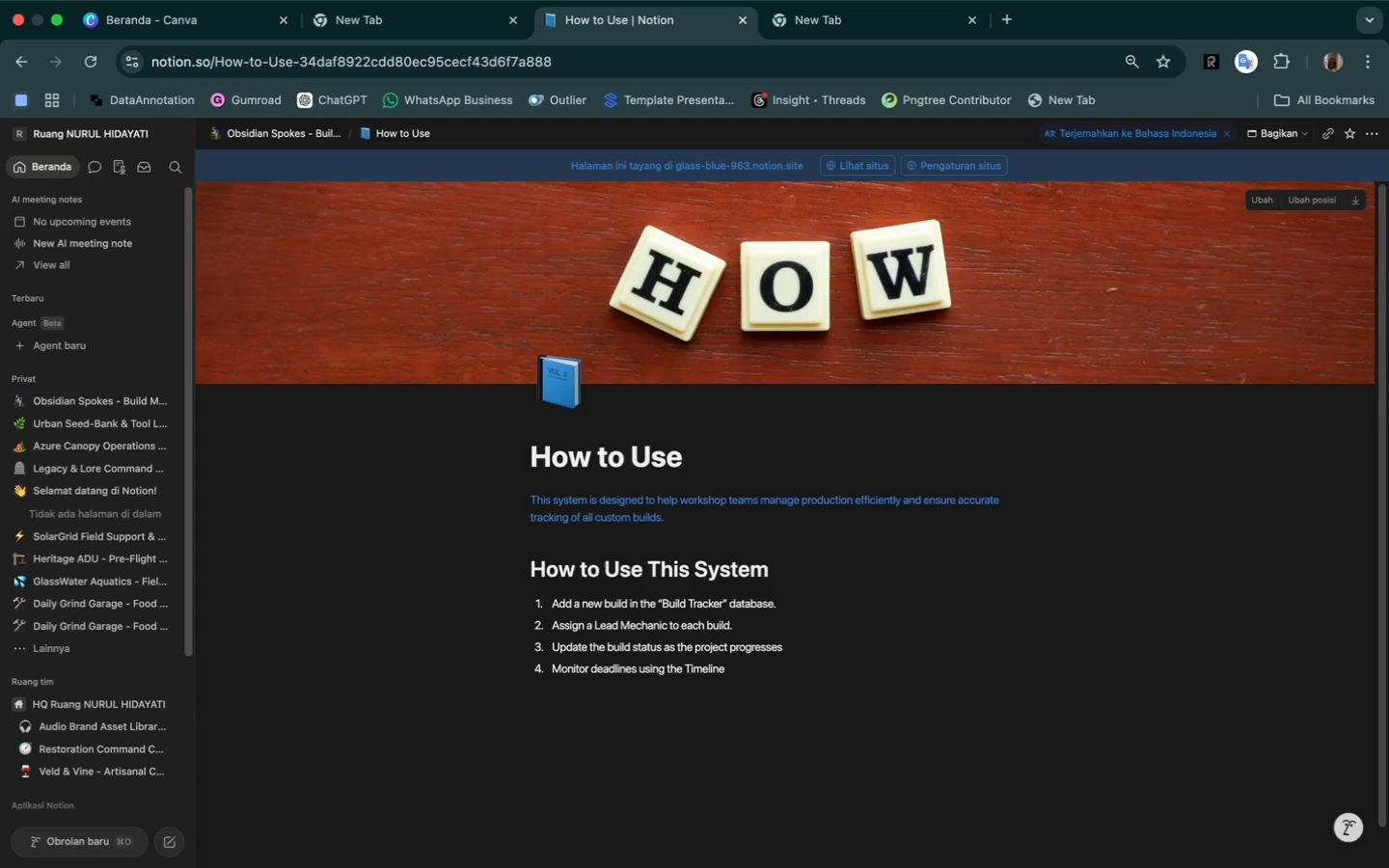 
wait(5.46)
 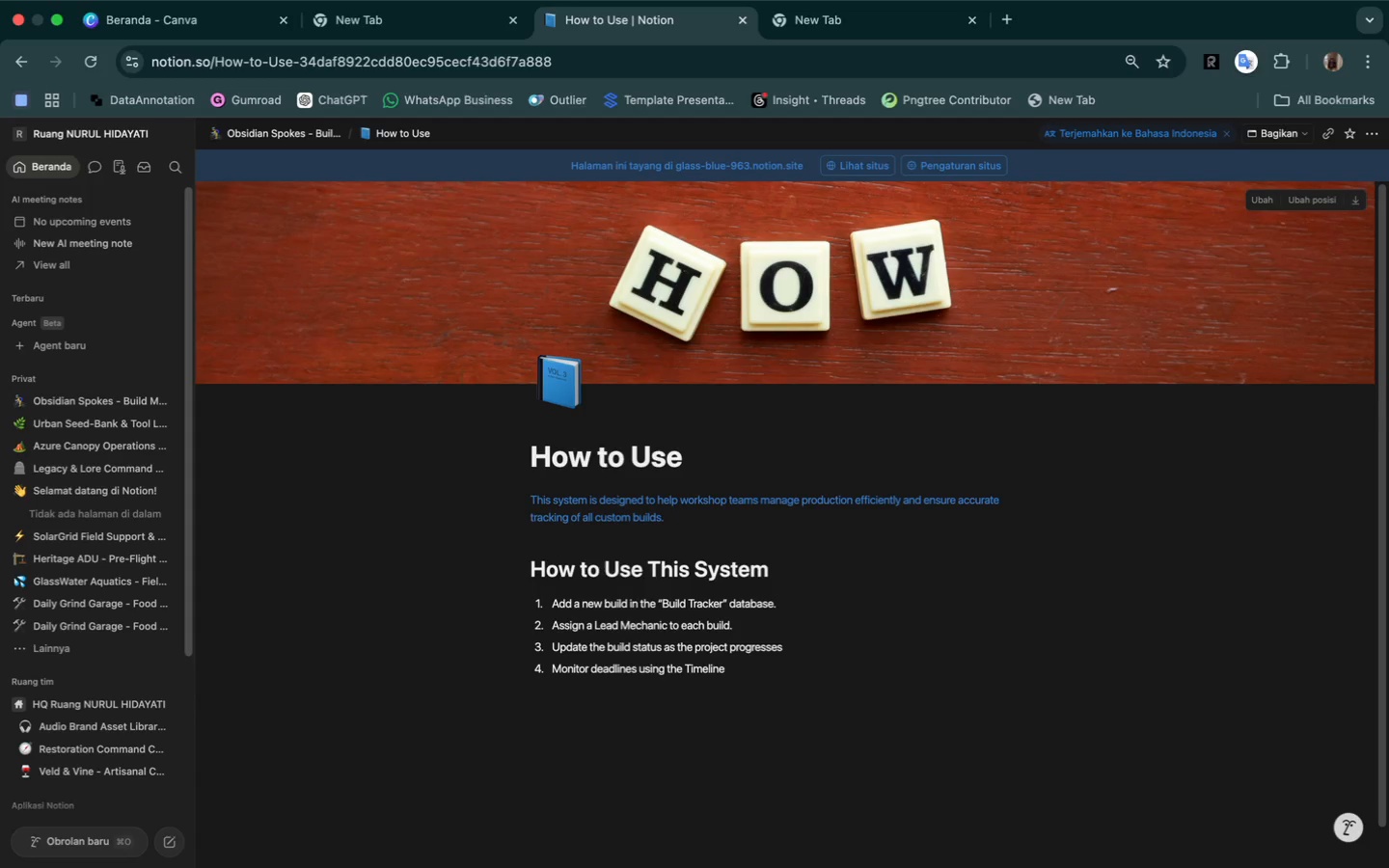 
type( view)
 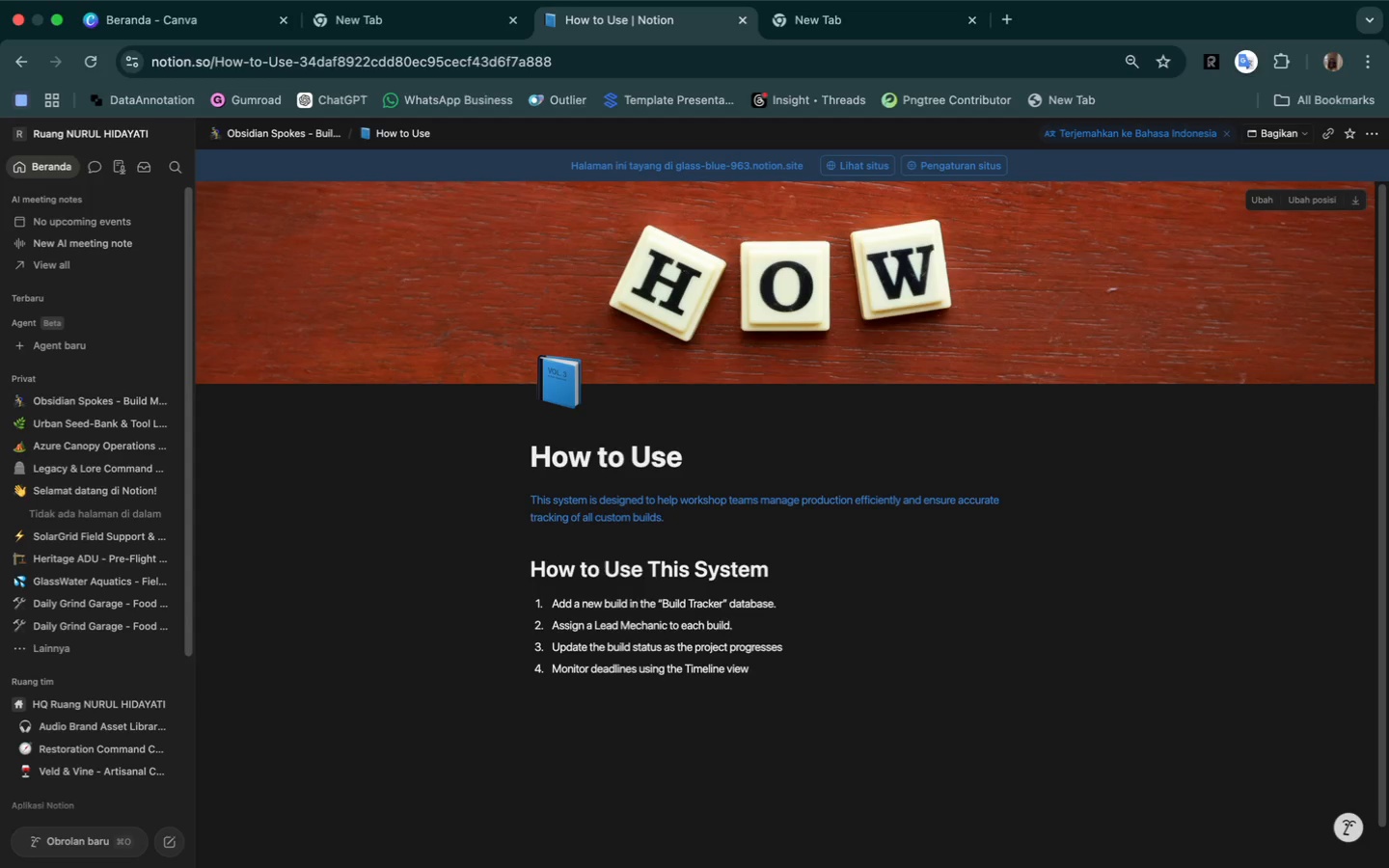 
key(Period)
 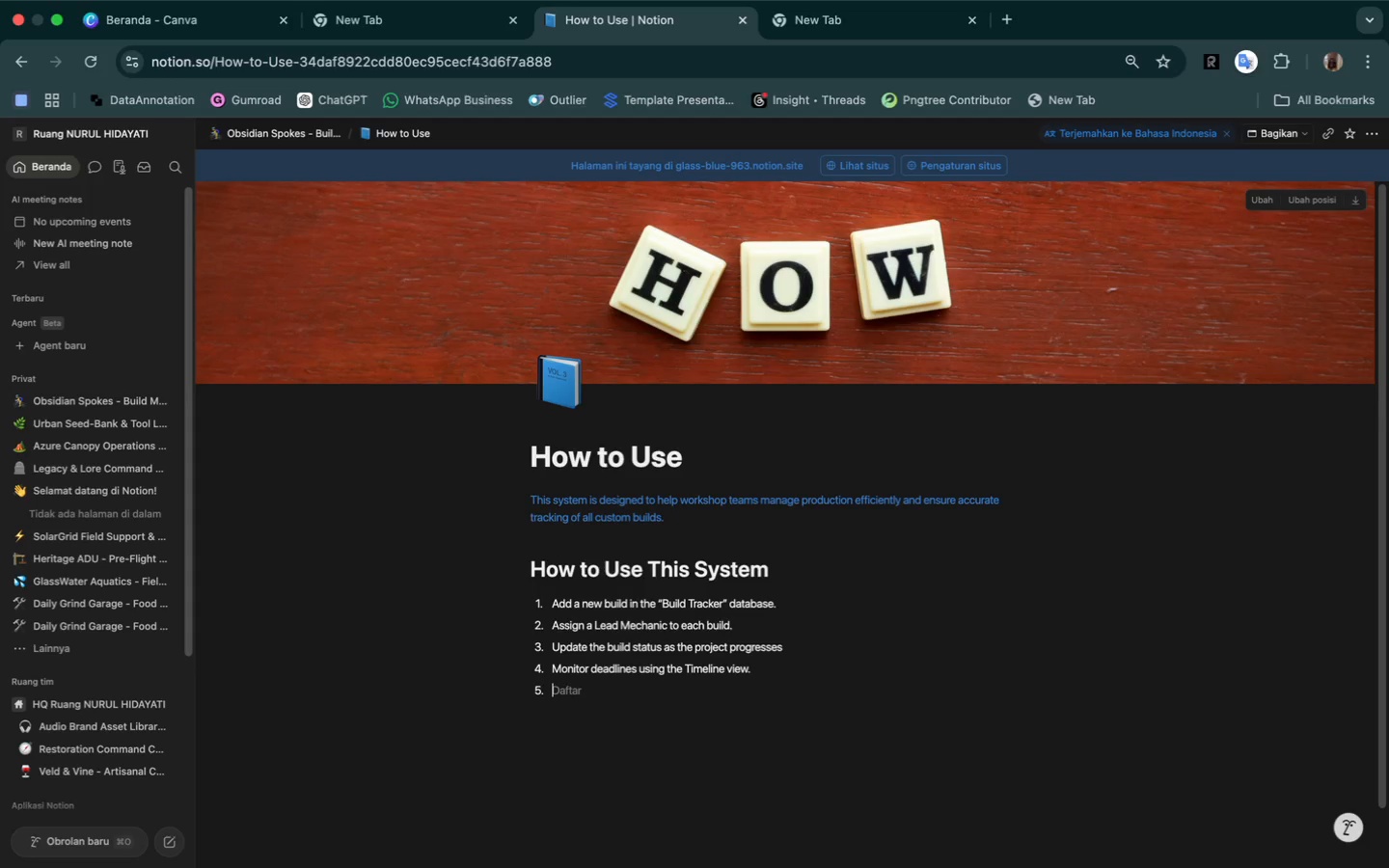 
key(Enter)
 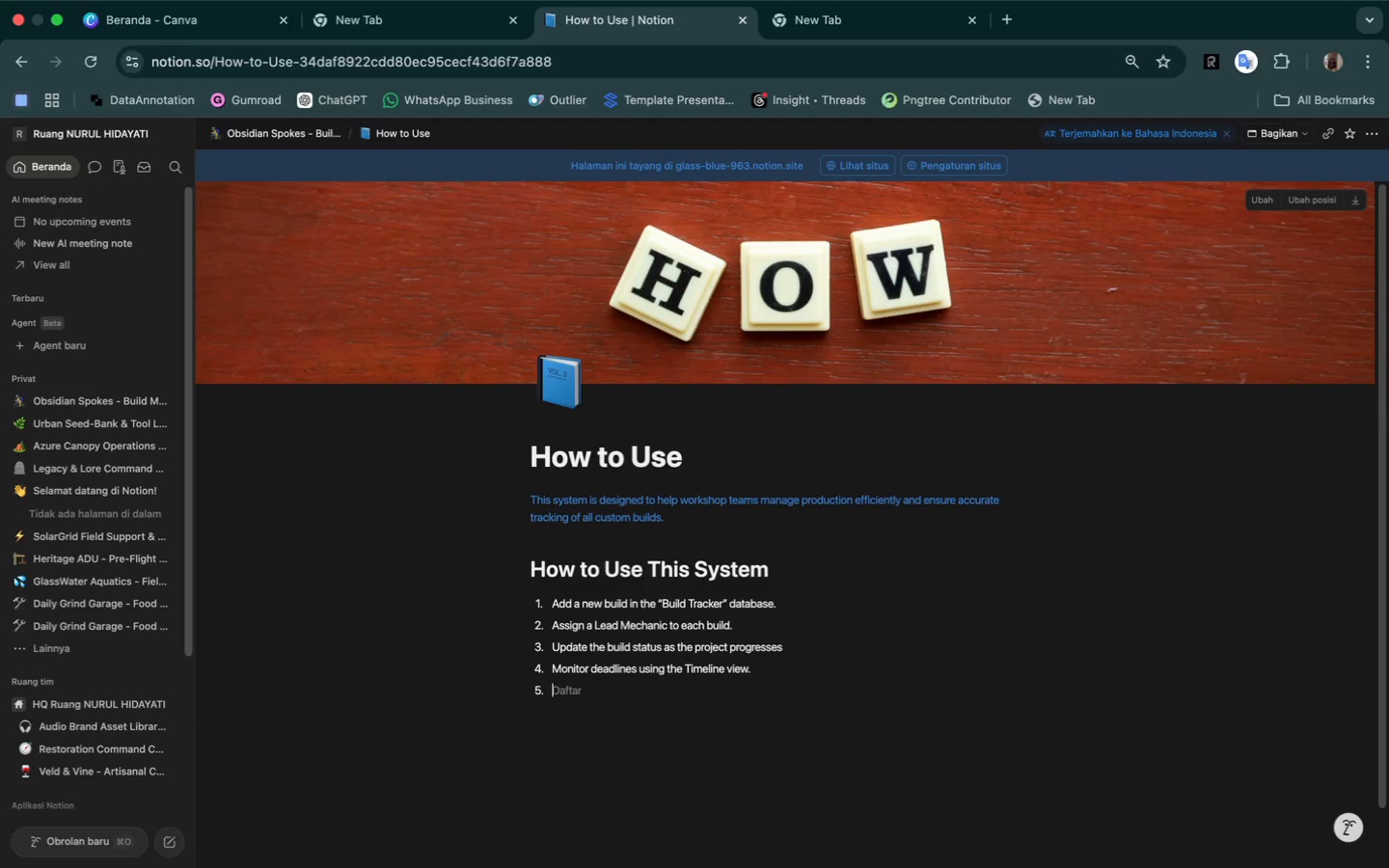 
type(Once the build)
 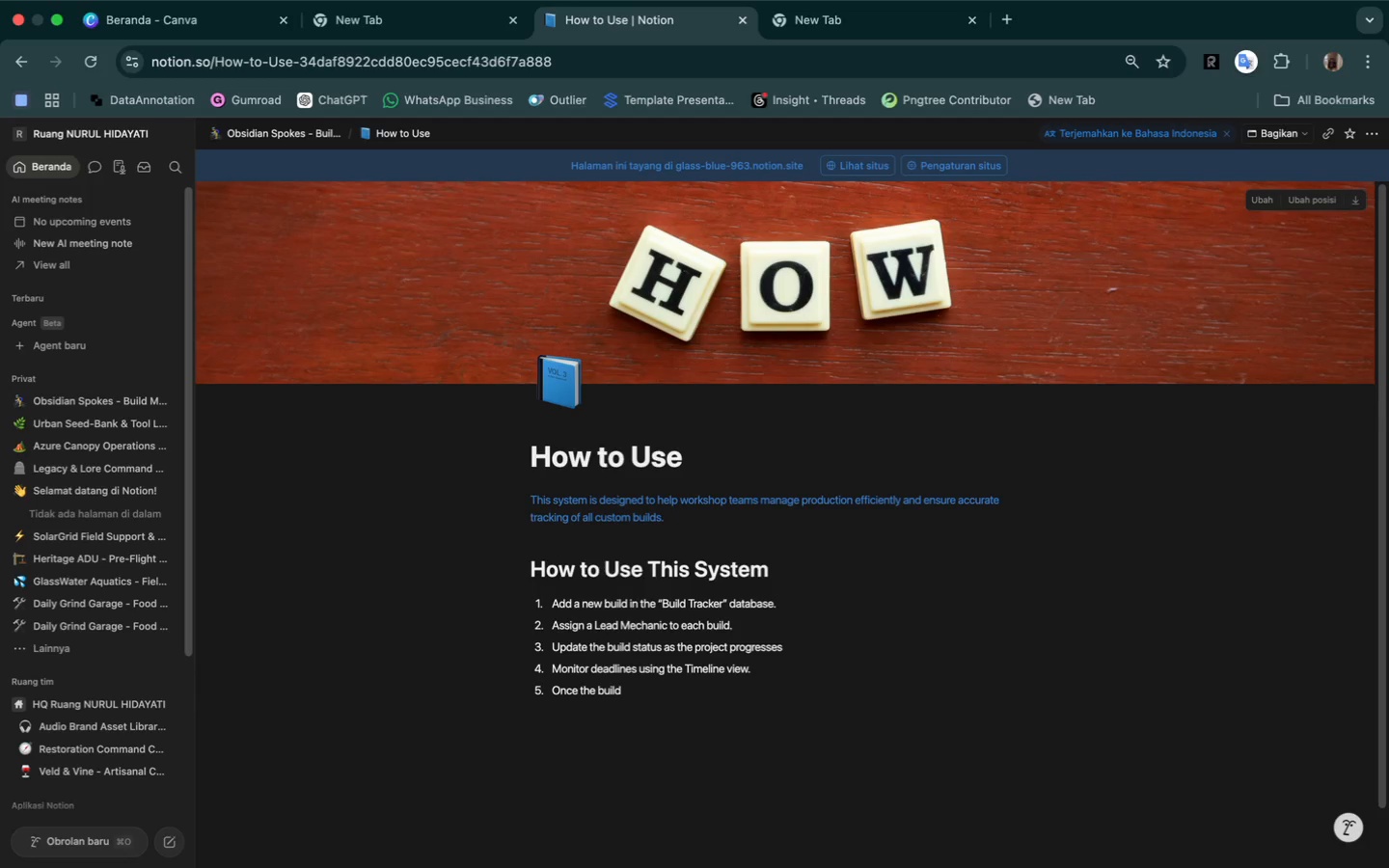 
type( is complete, set the status)
 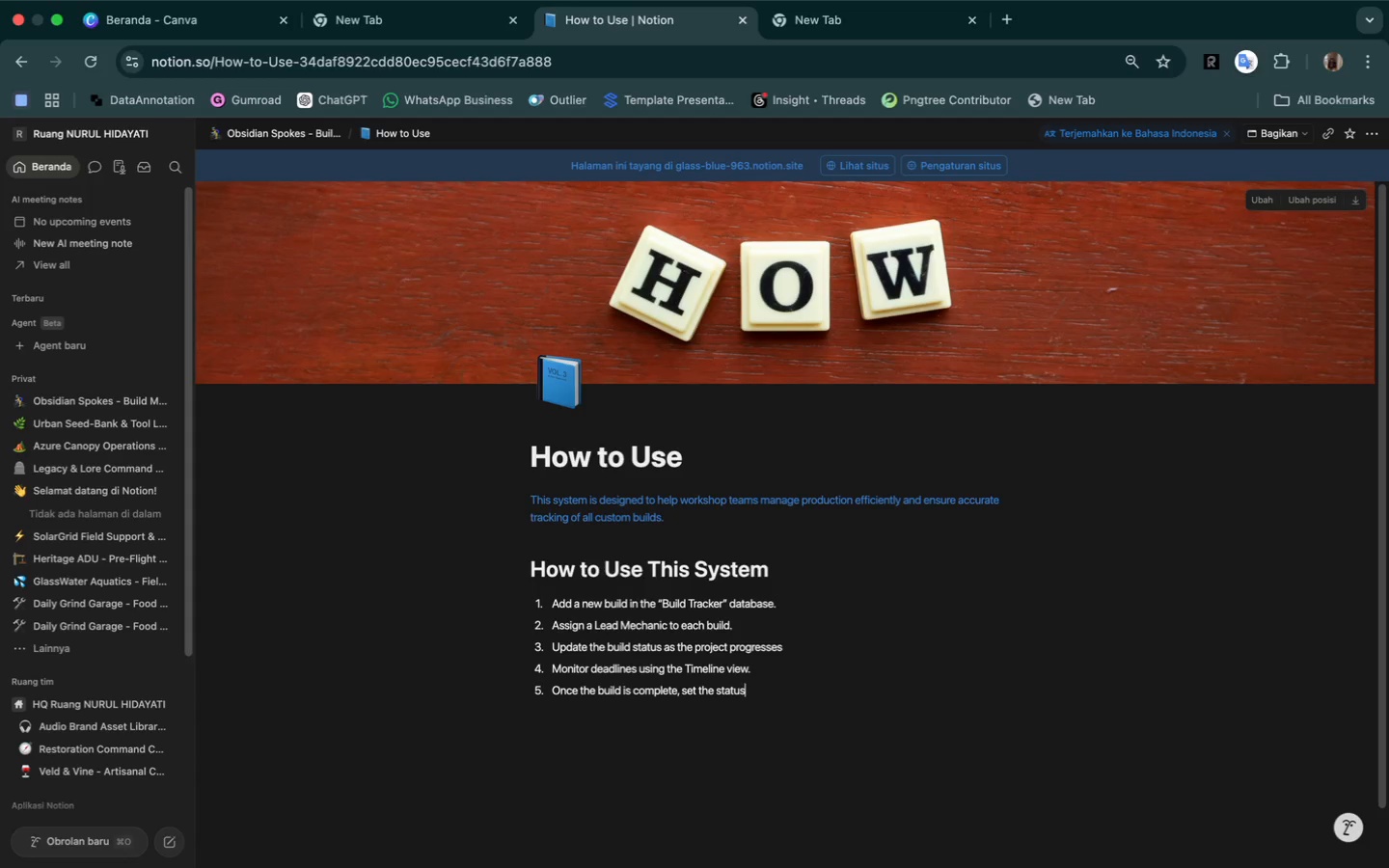 
type( to "Ready for Pickup" to trigger automation.)
 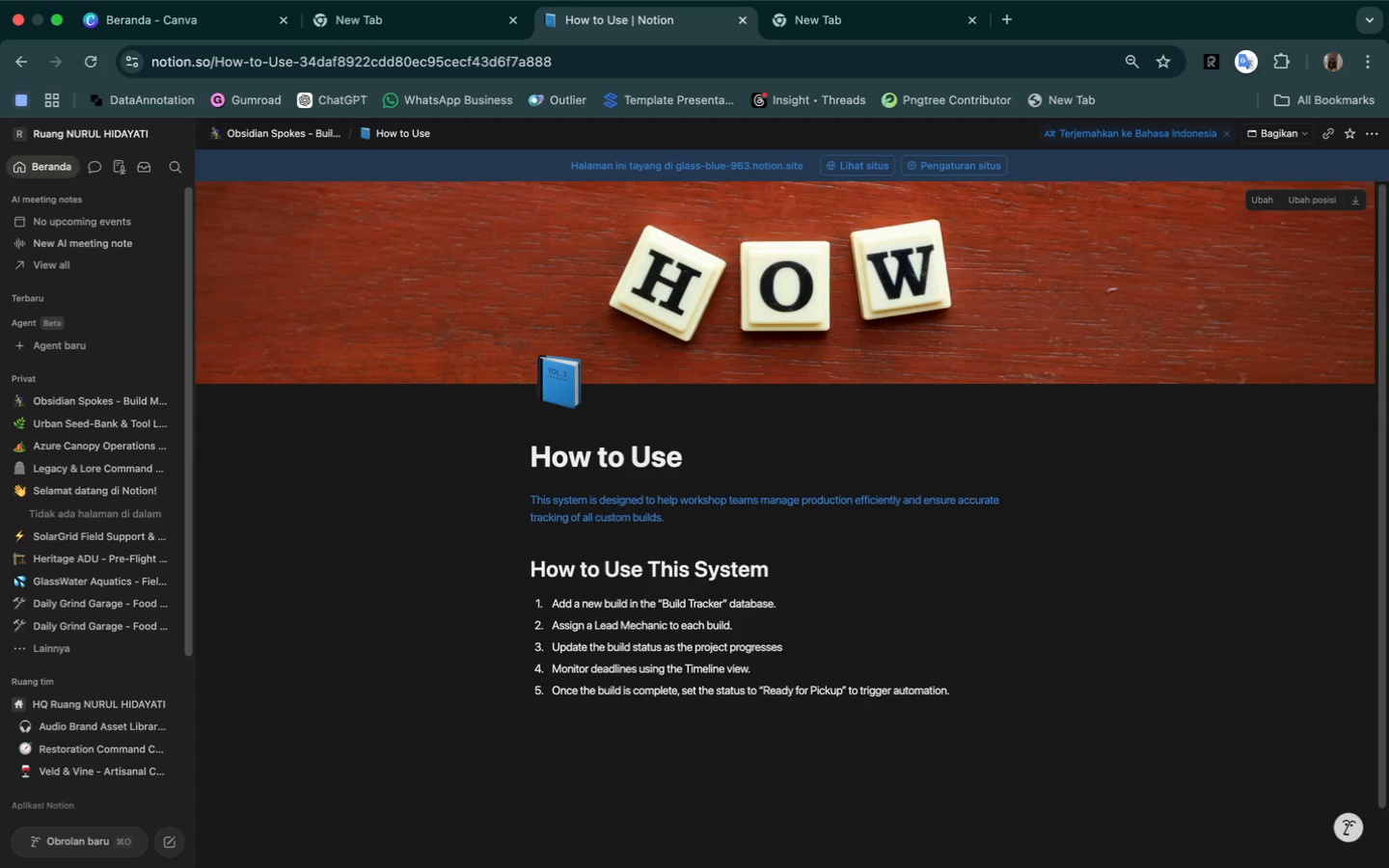 
key(Enter)
 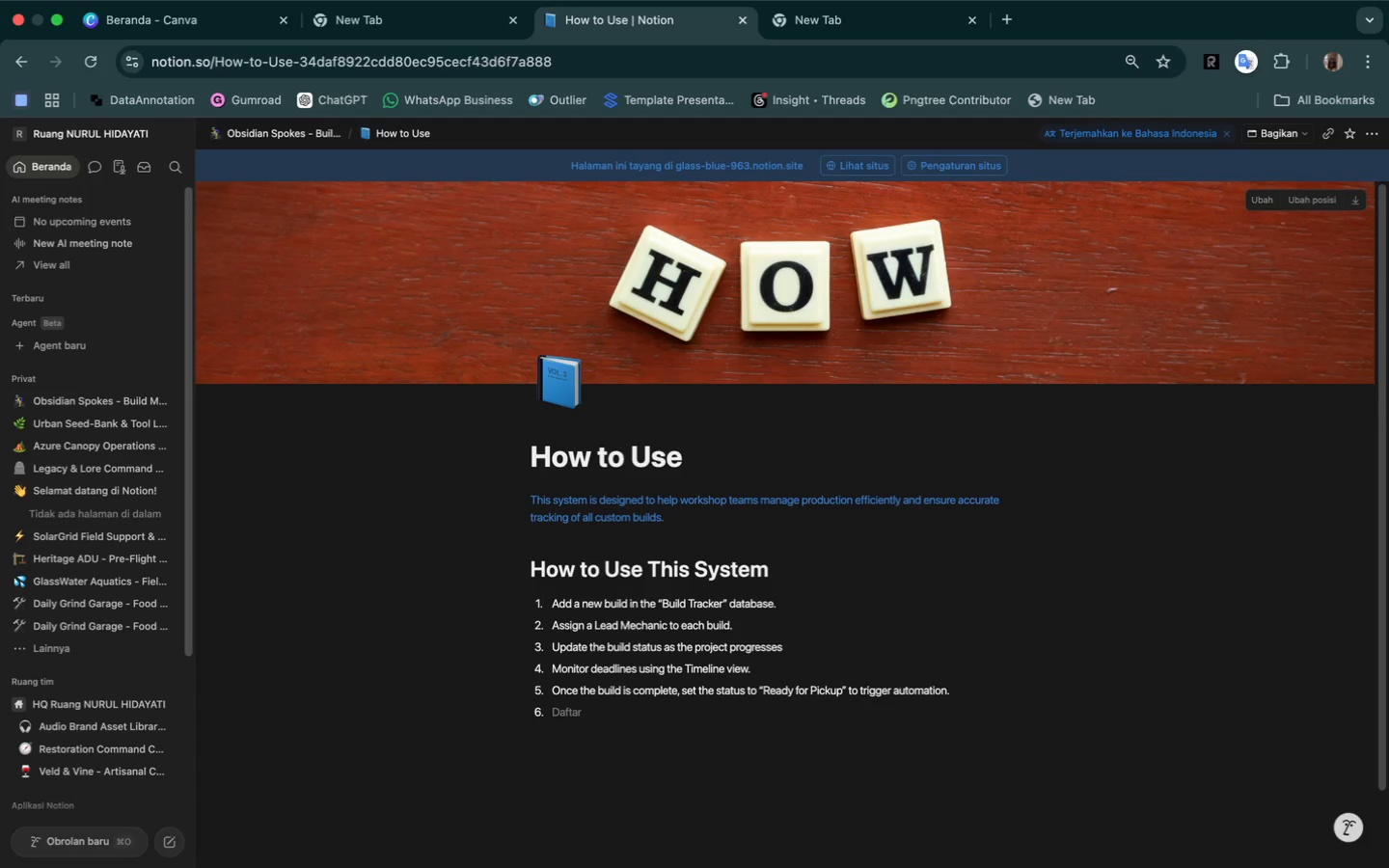 
key(Enter)
 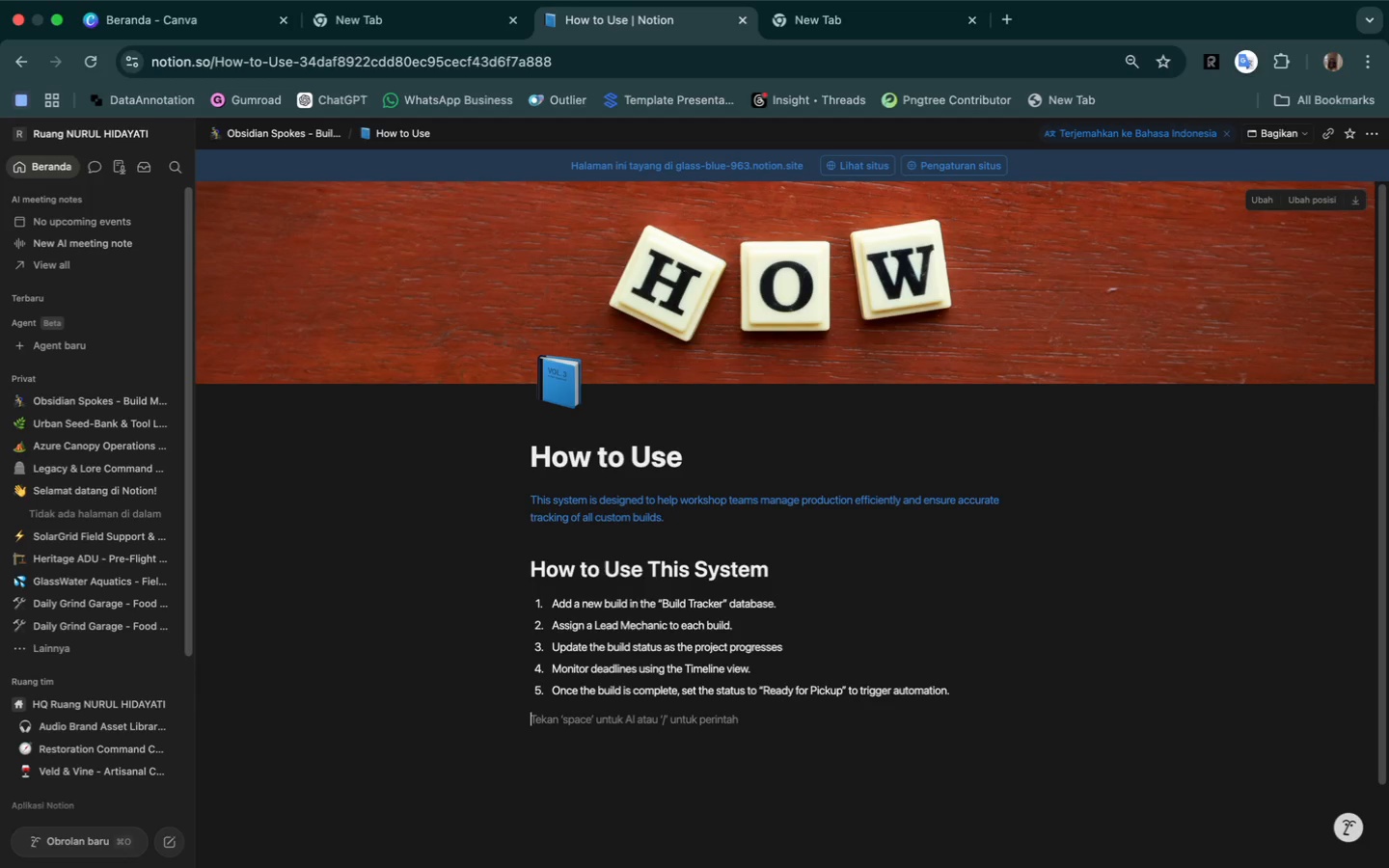 
key(Slash)
 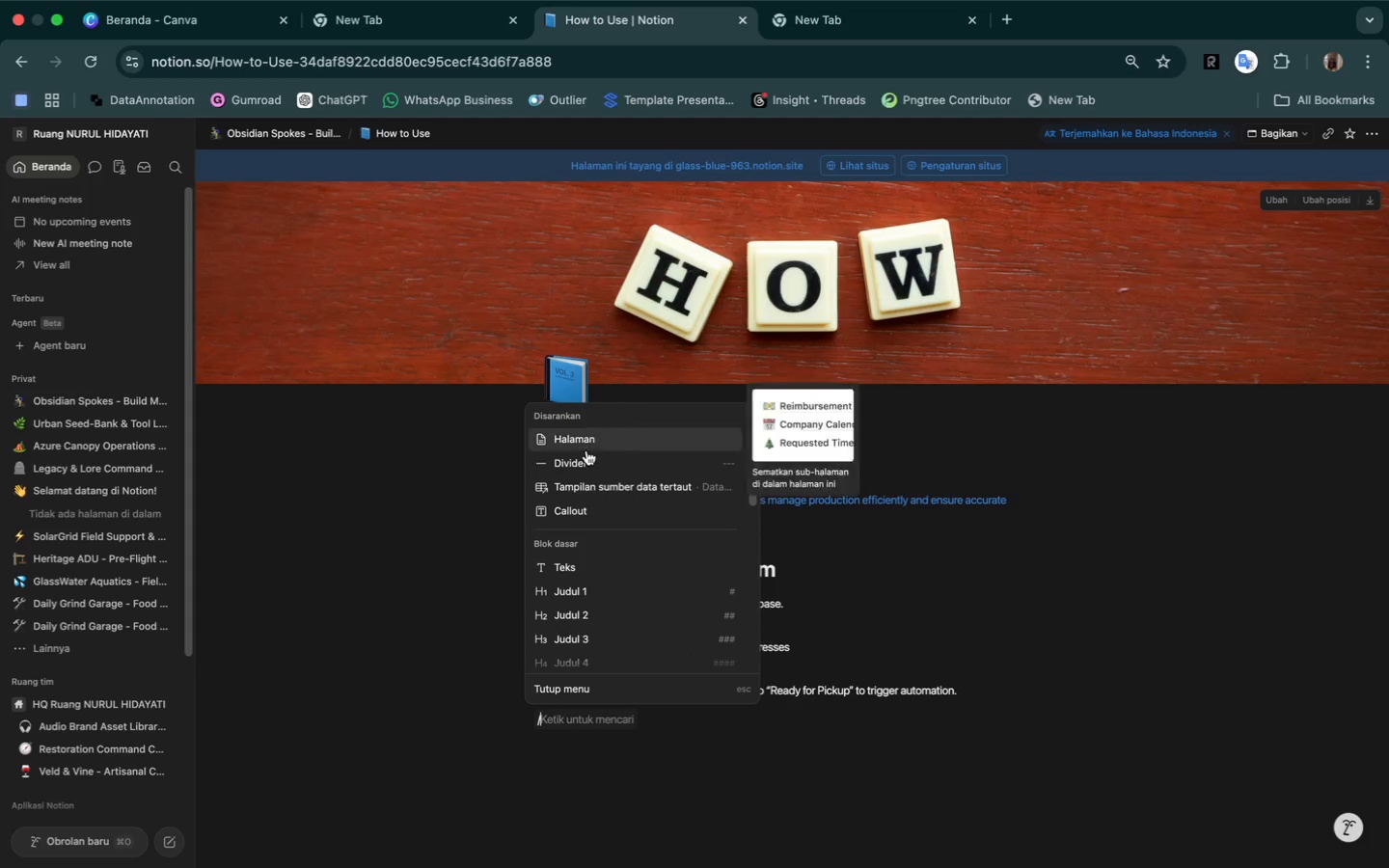 
left_click([589, 462])
 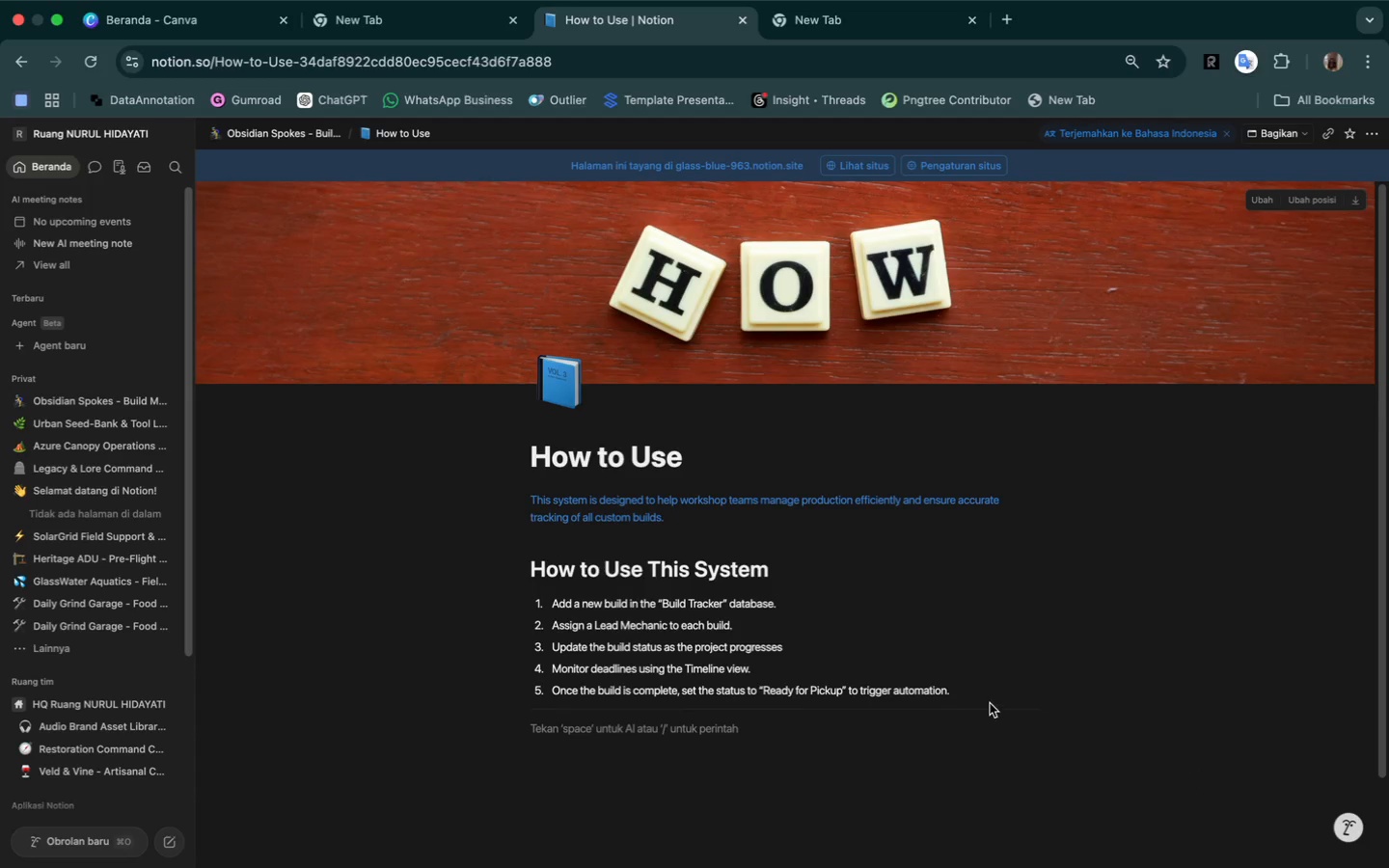 
left_click([985, 692])
 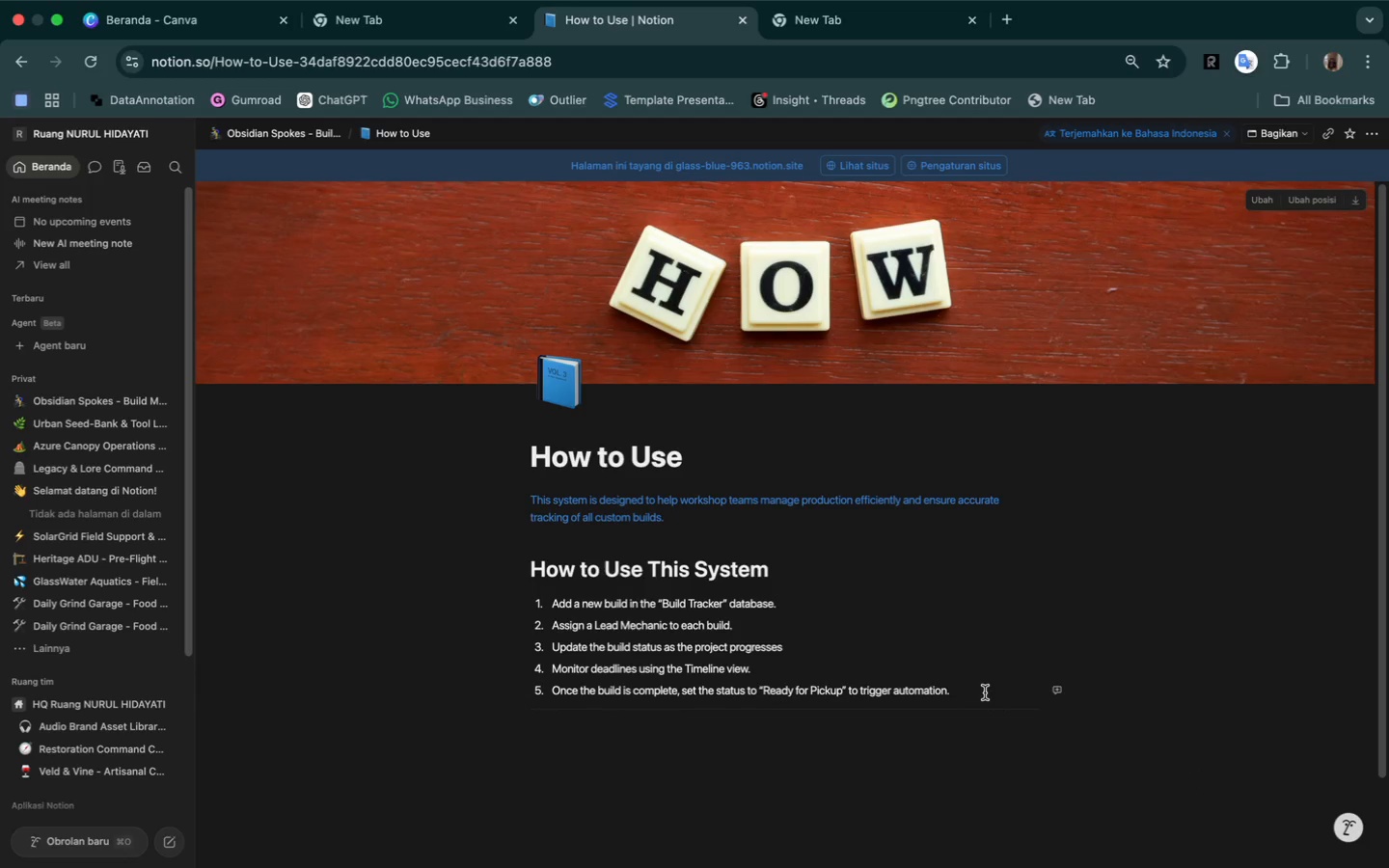 
key(Enter)
 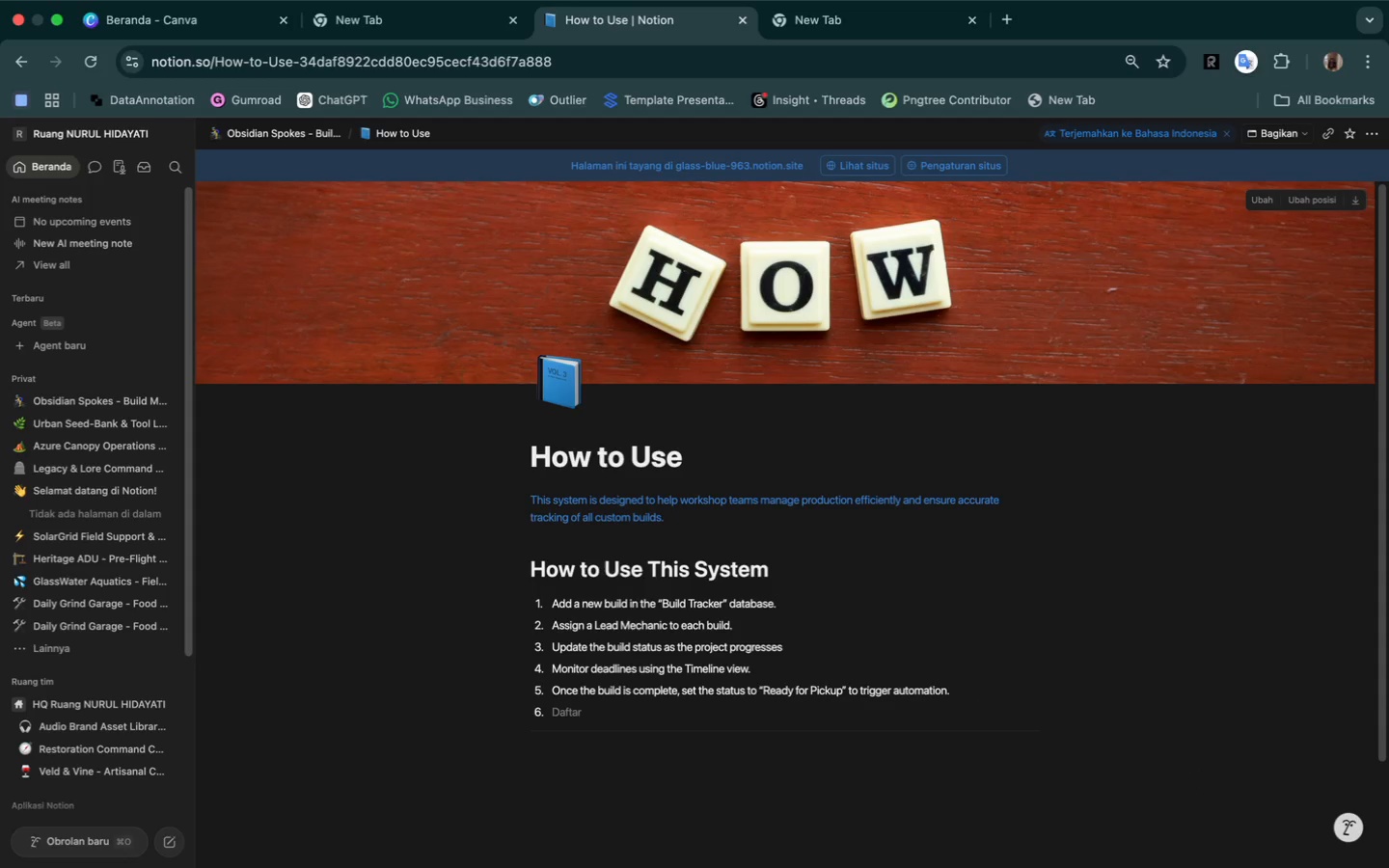 
key(Backspace)
 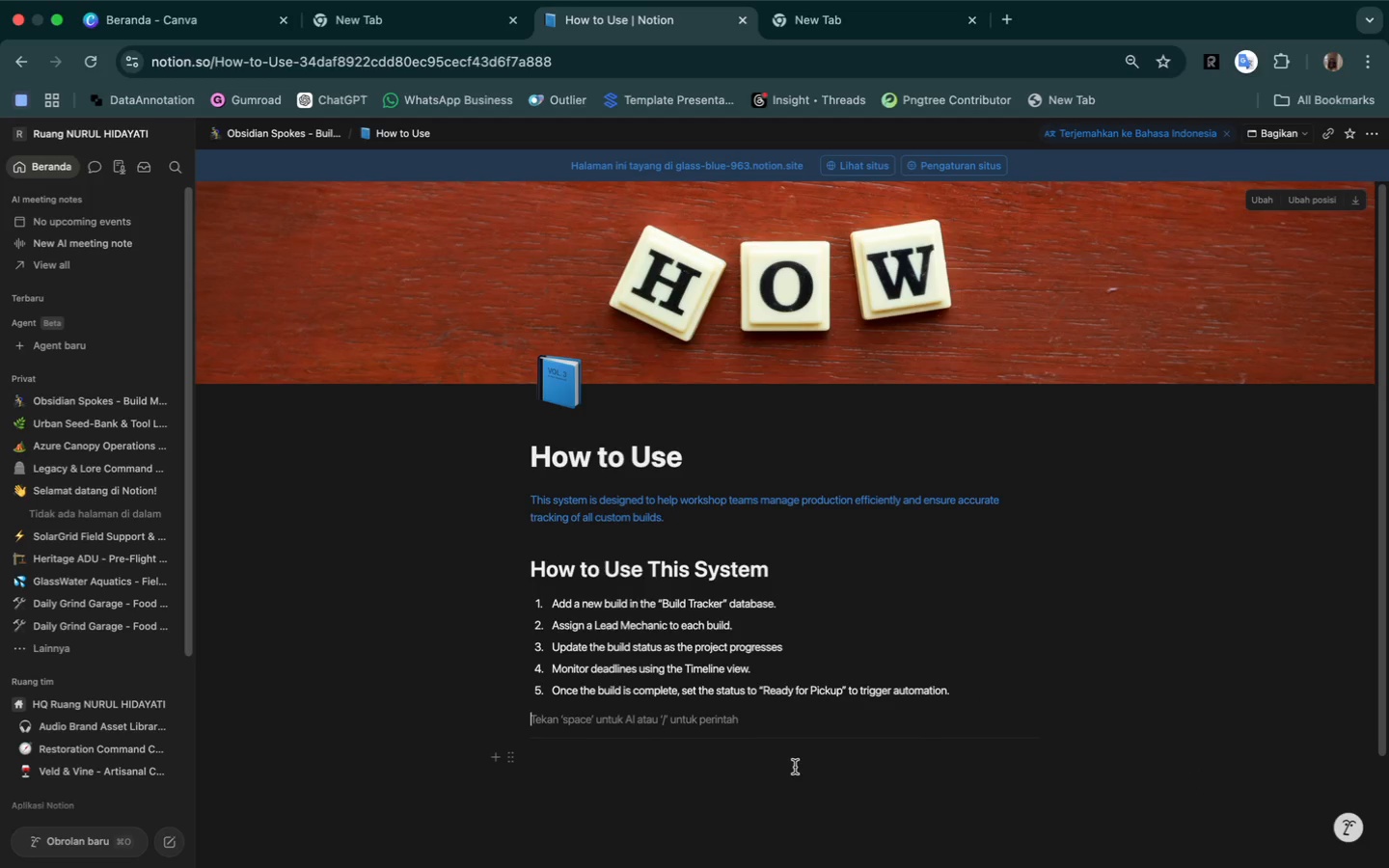 
left_click([766, 752])
 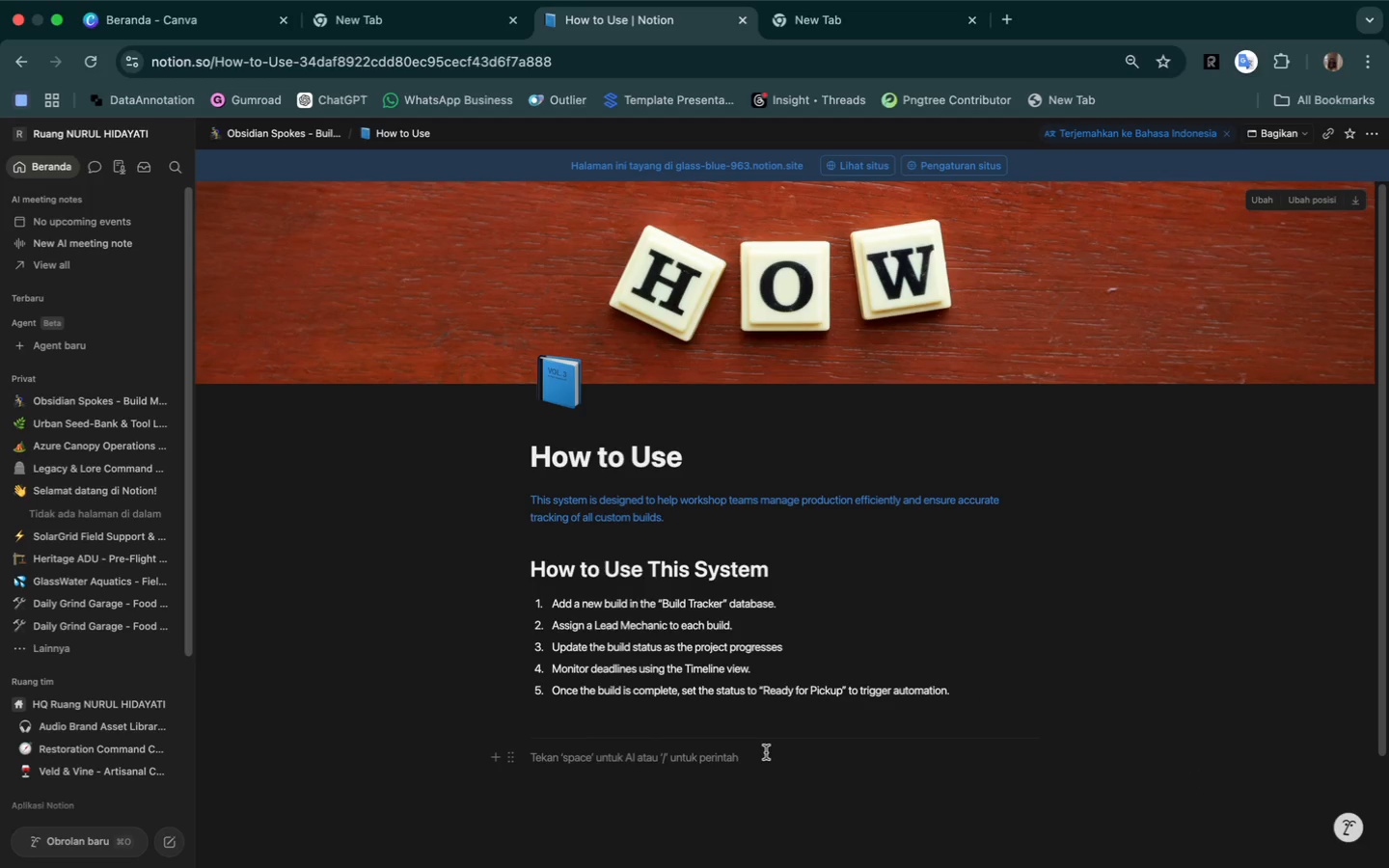 
type(This system)
 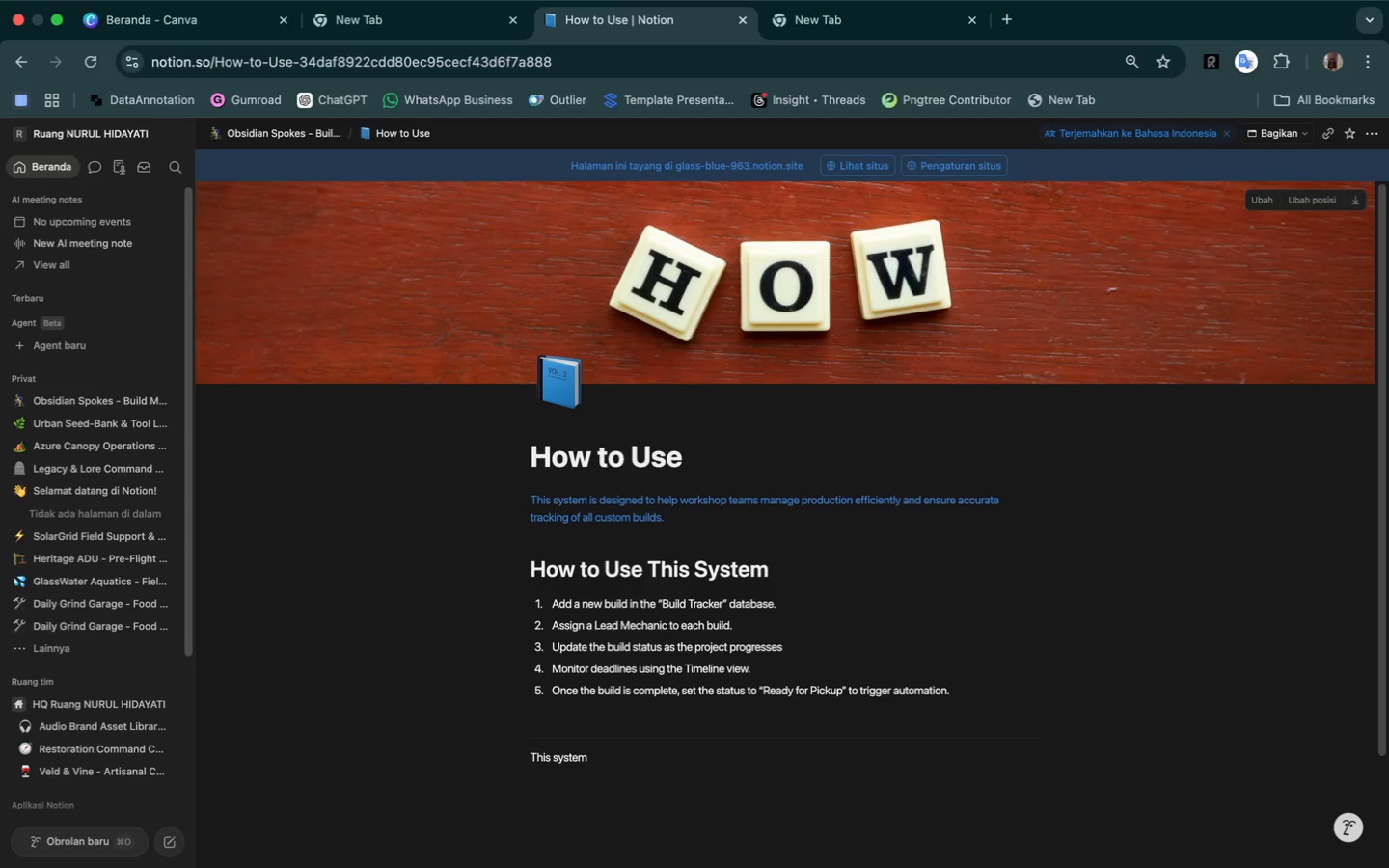 
wait(31.59)
 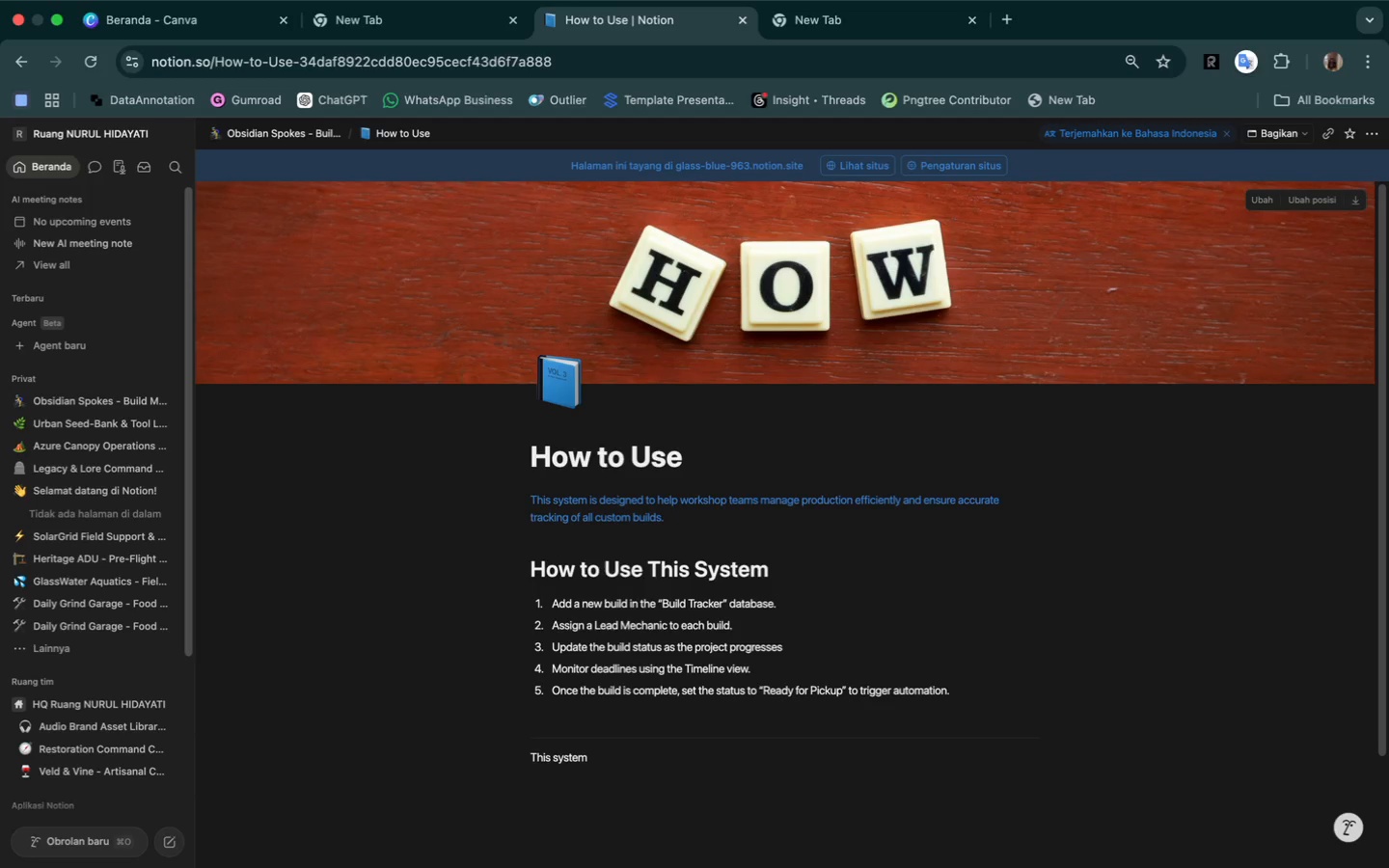 
left_click([286, 131])
 